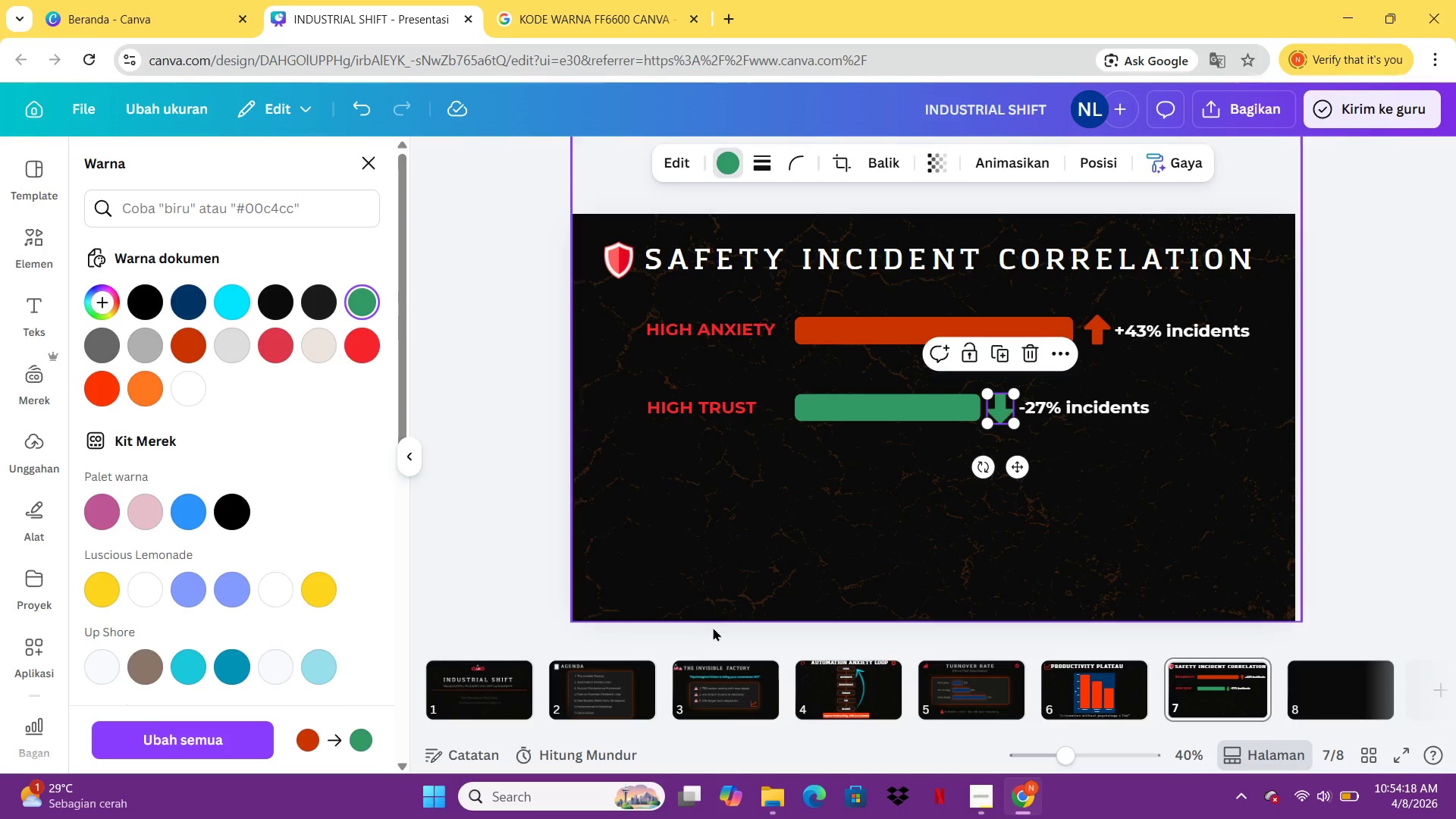 
left_click([713, 627])
 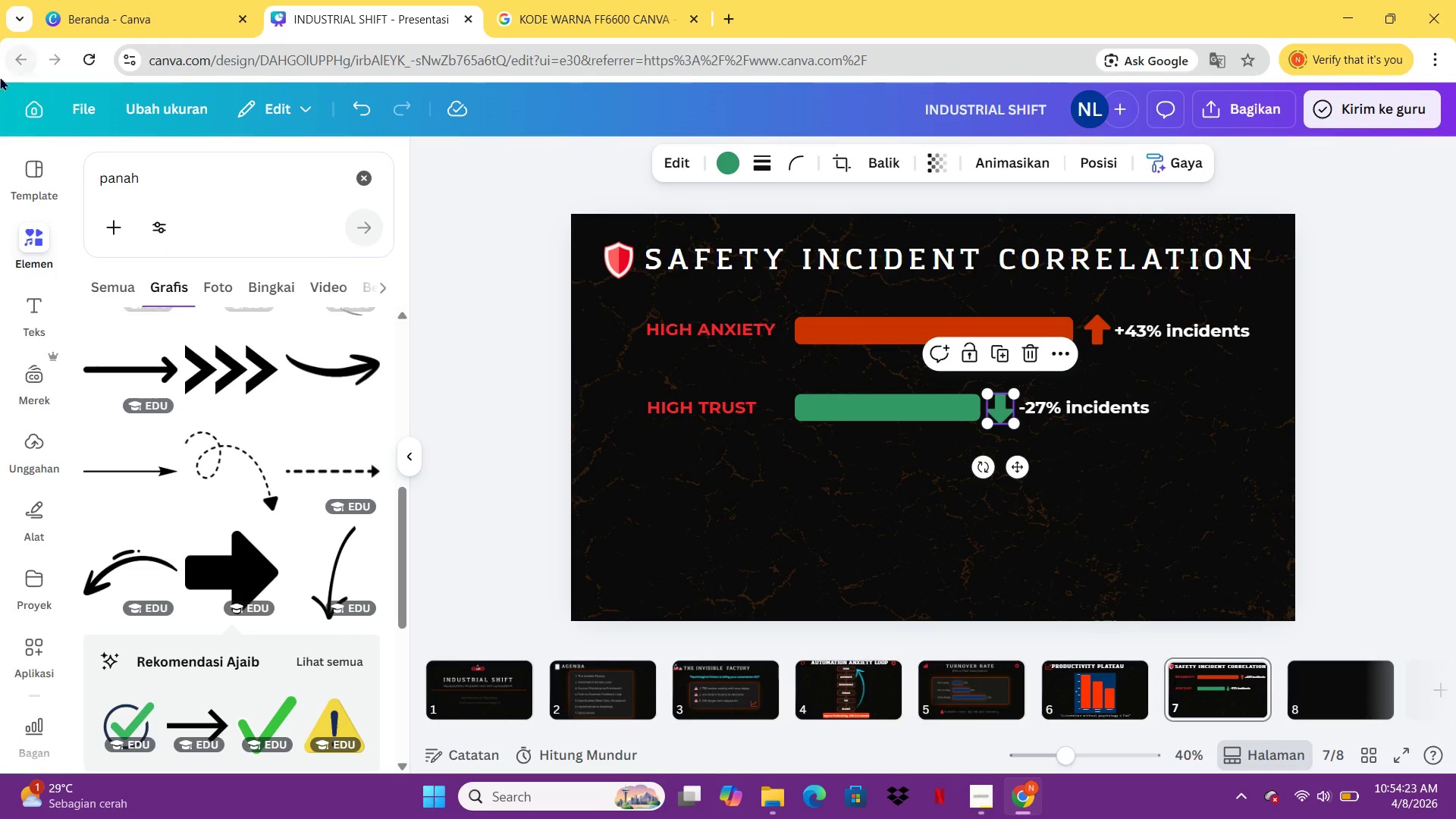 
wait(10.56)
 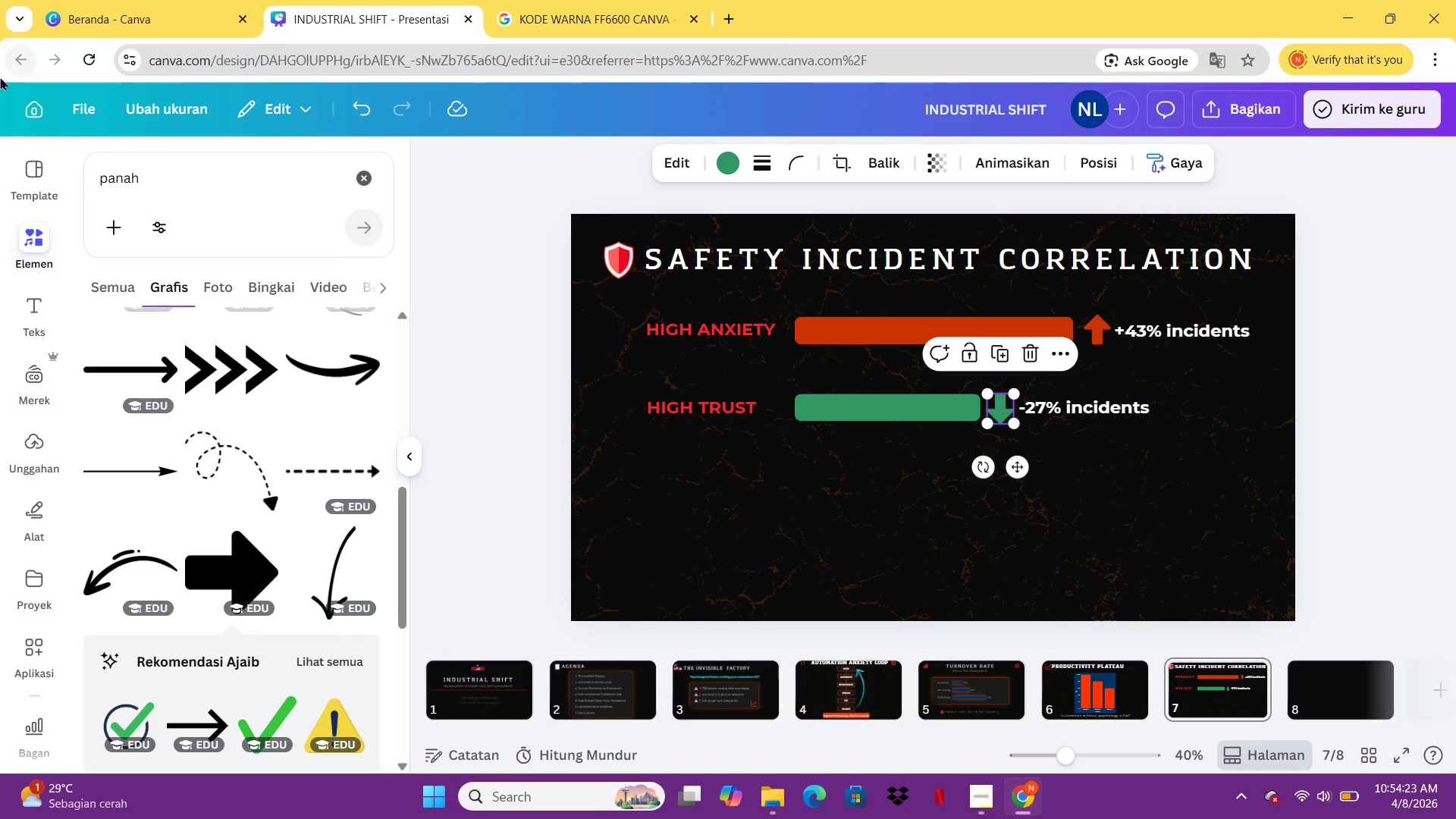 
double_click([1432, 447])
 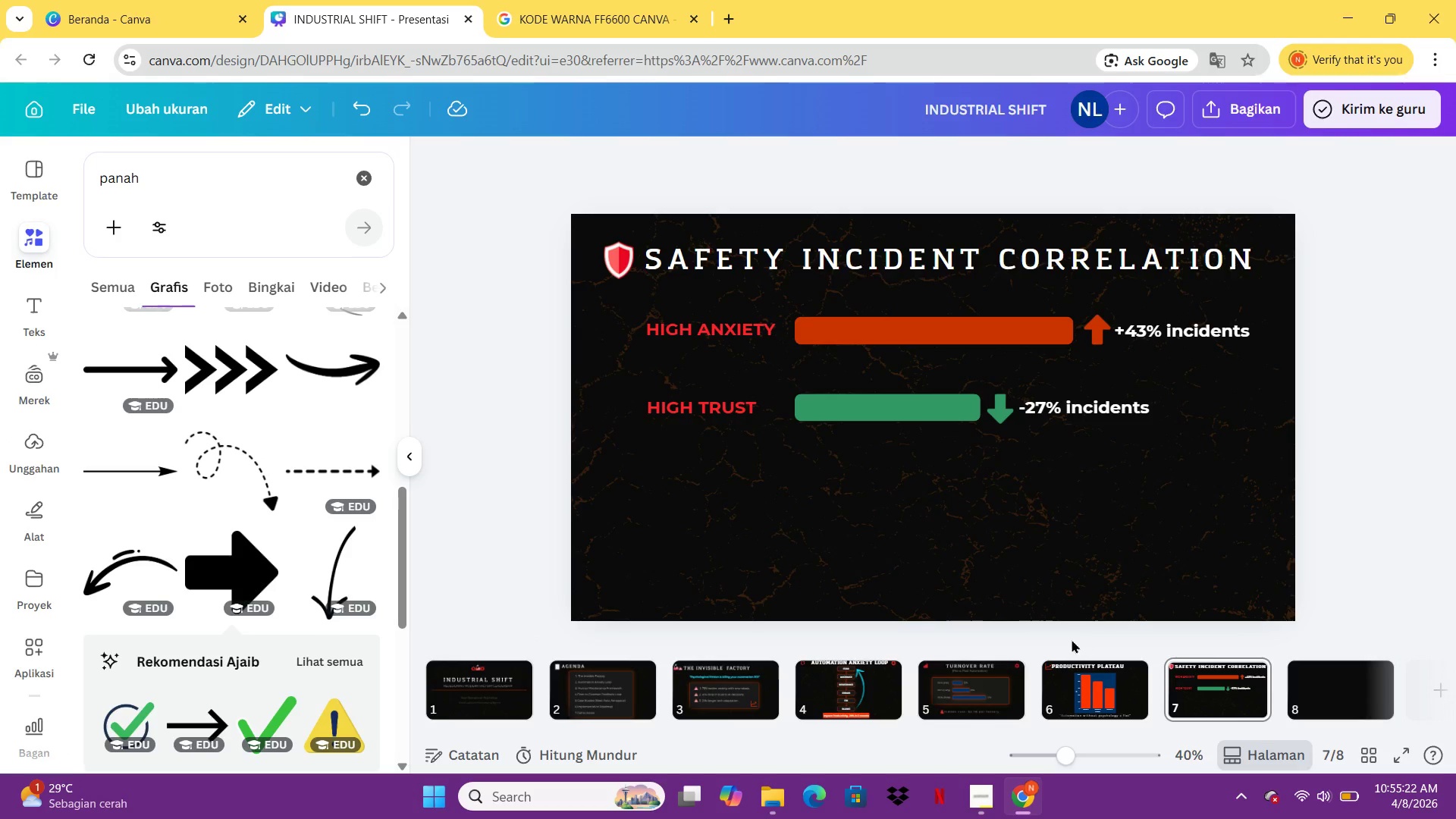 
wait(58.17)
 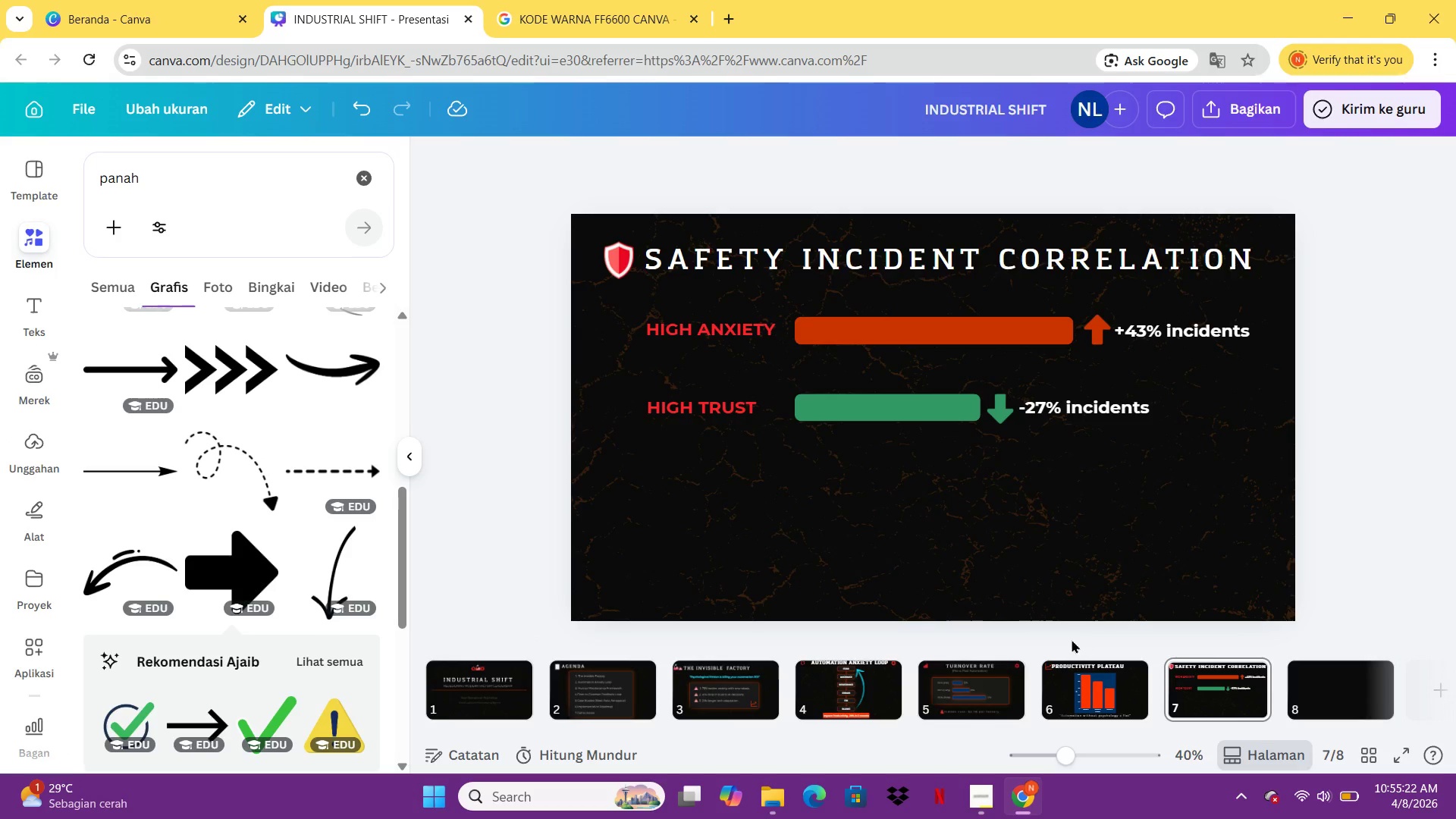 
right_click([1256, 689])
 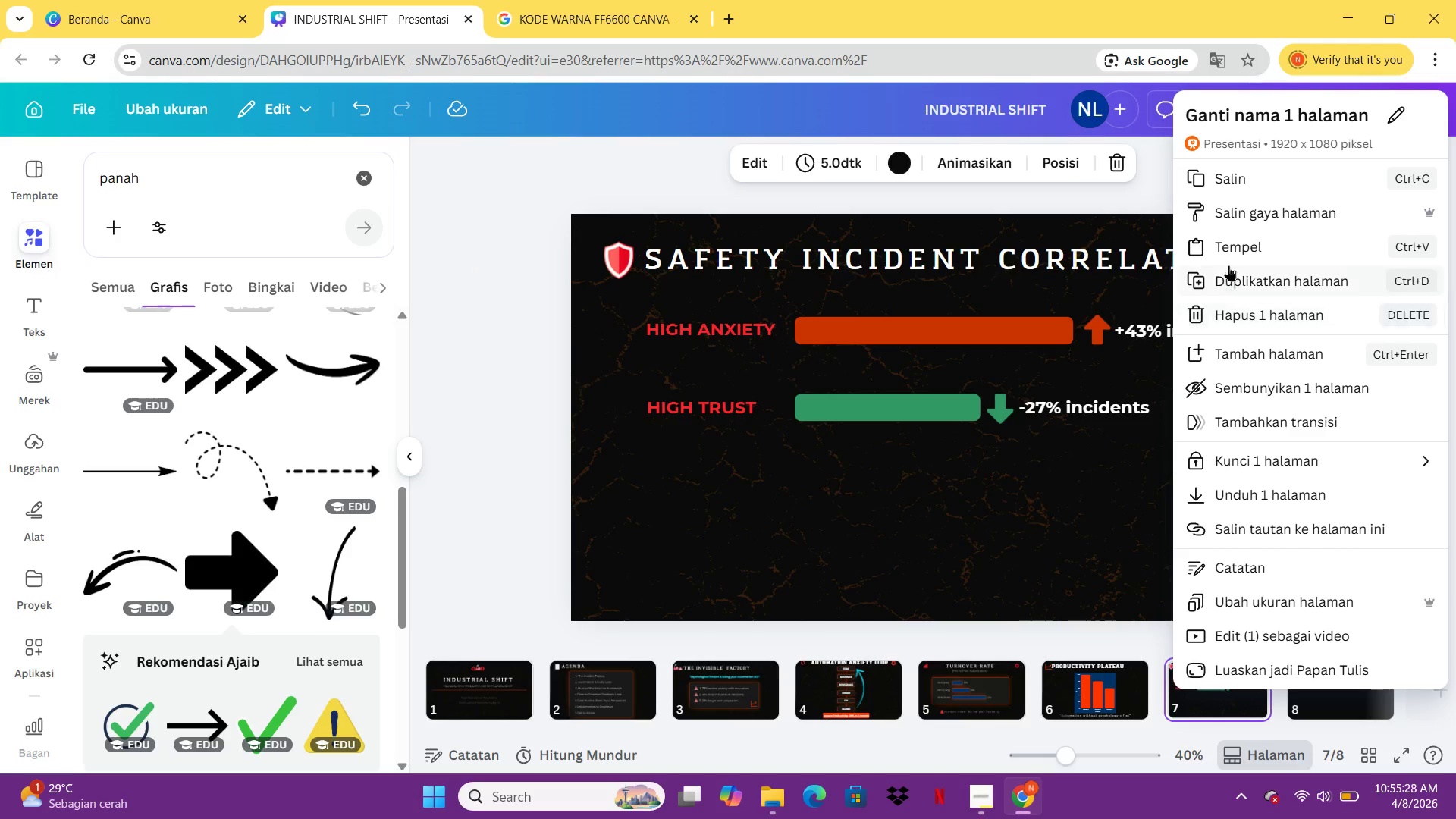 
left_click([1228, 265])
 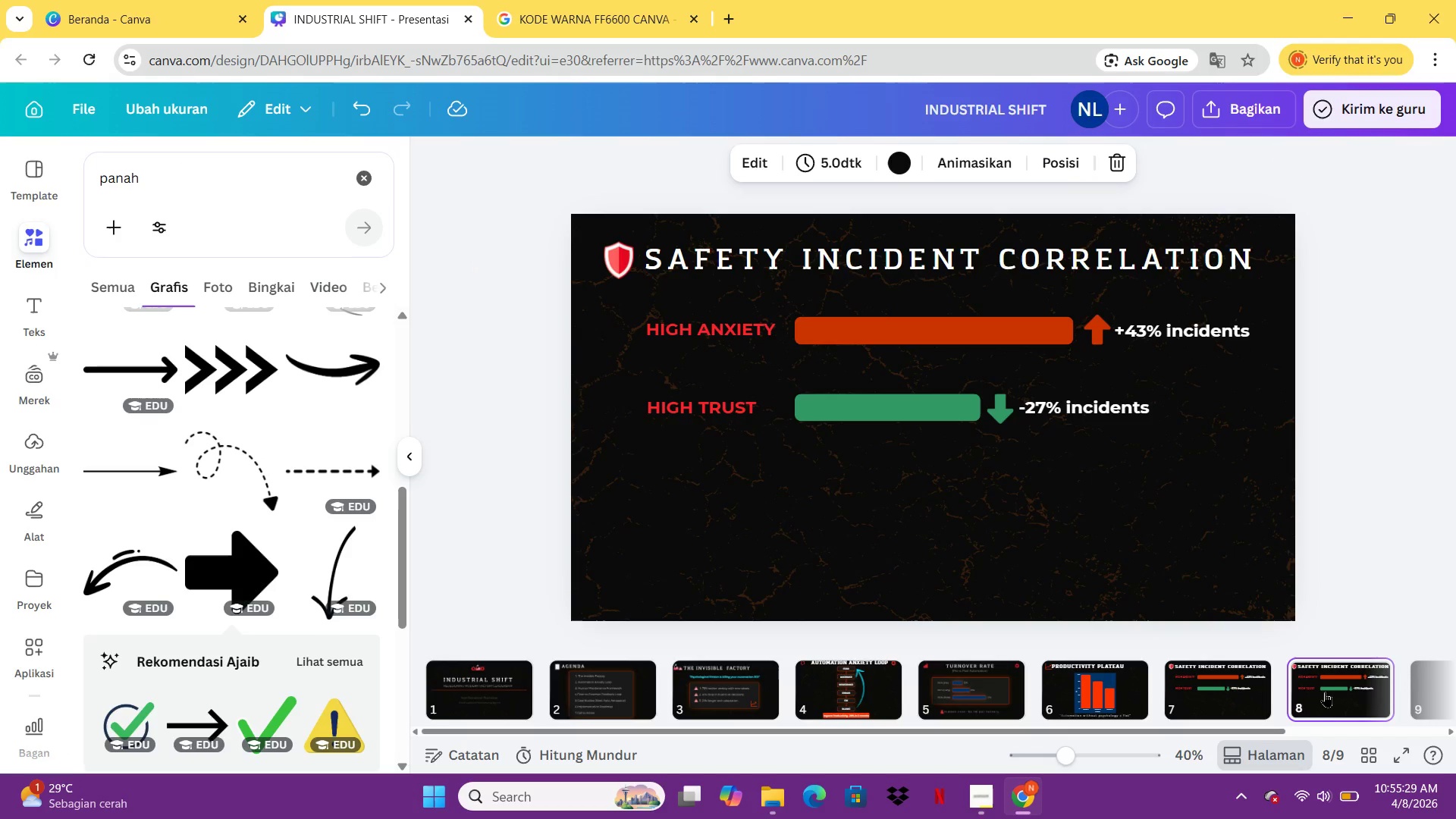 
left_click([1326, 692])
 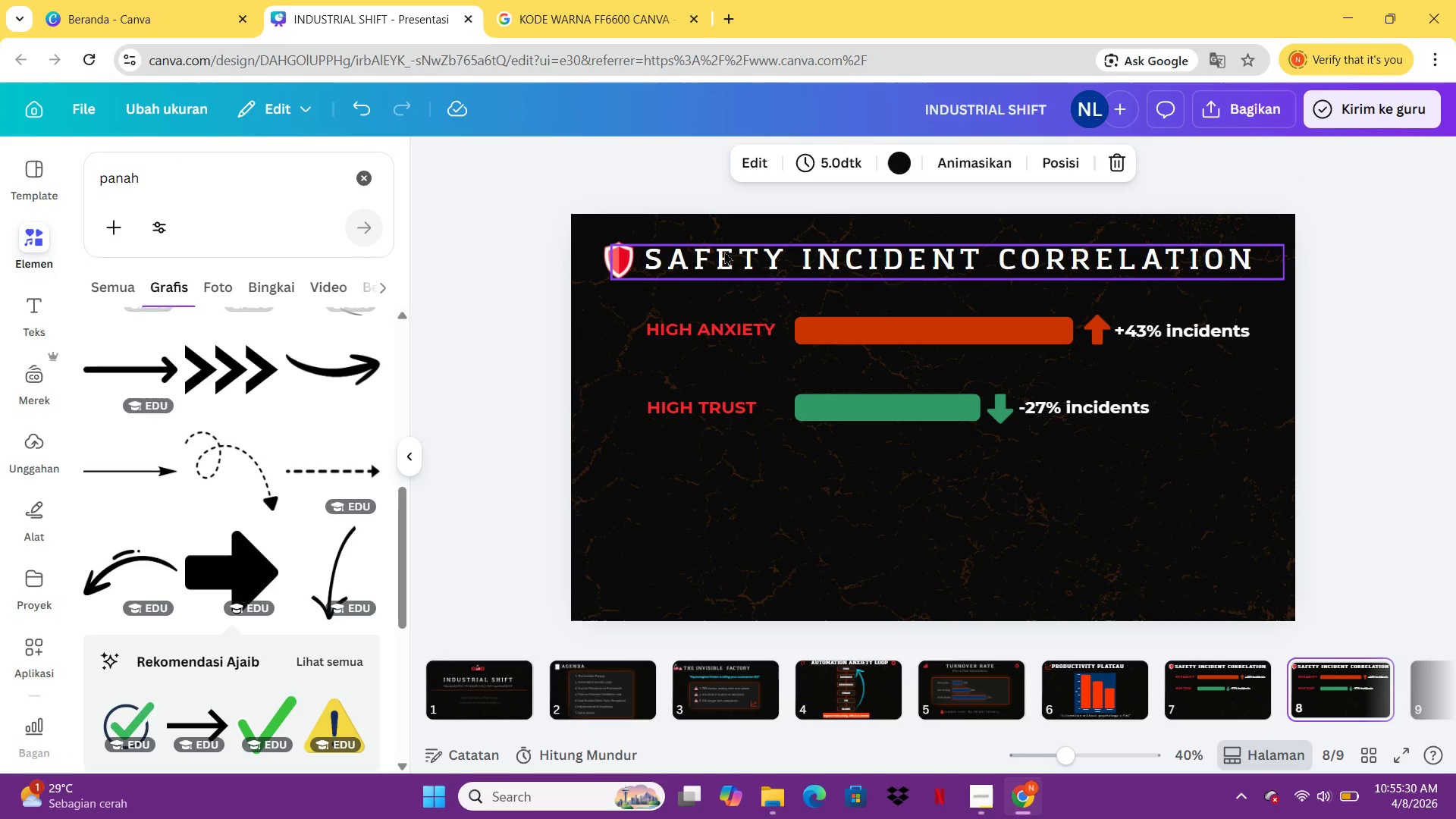 
left_click([723, 249])
 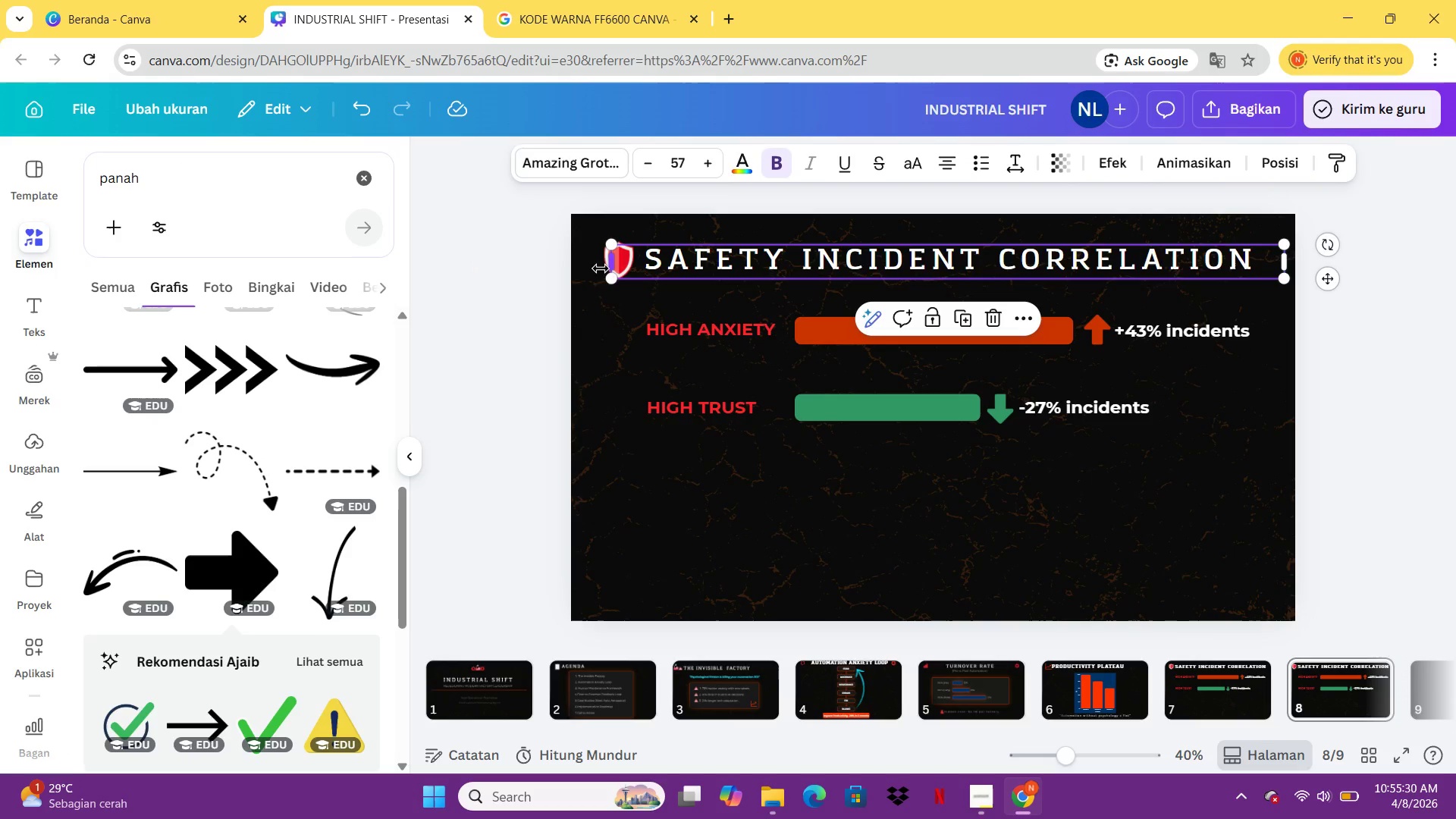 
left_click([604, 274])
 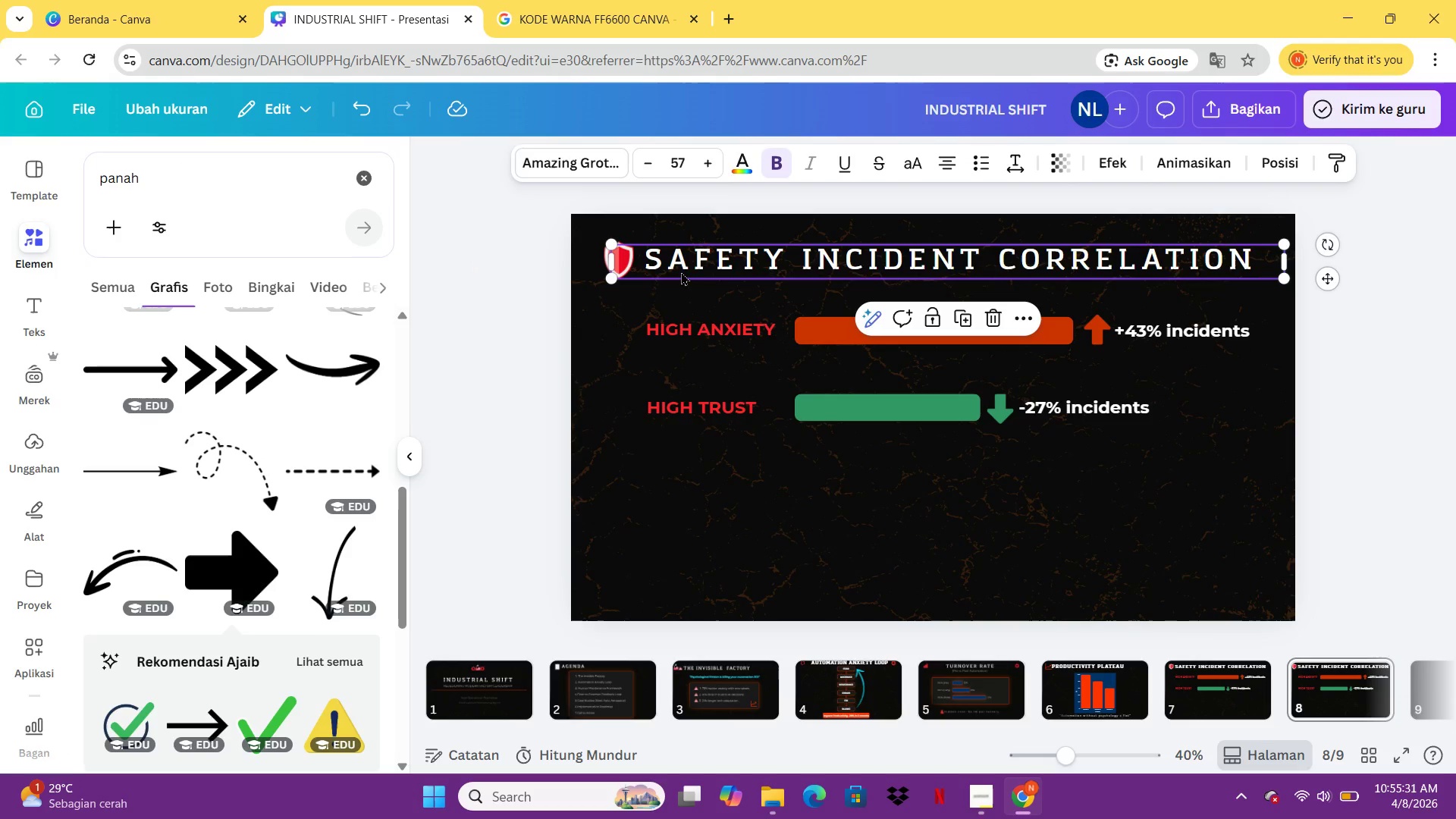 
double_click([681, 268])
 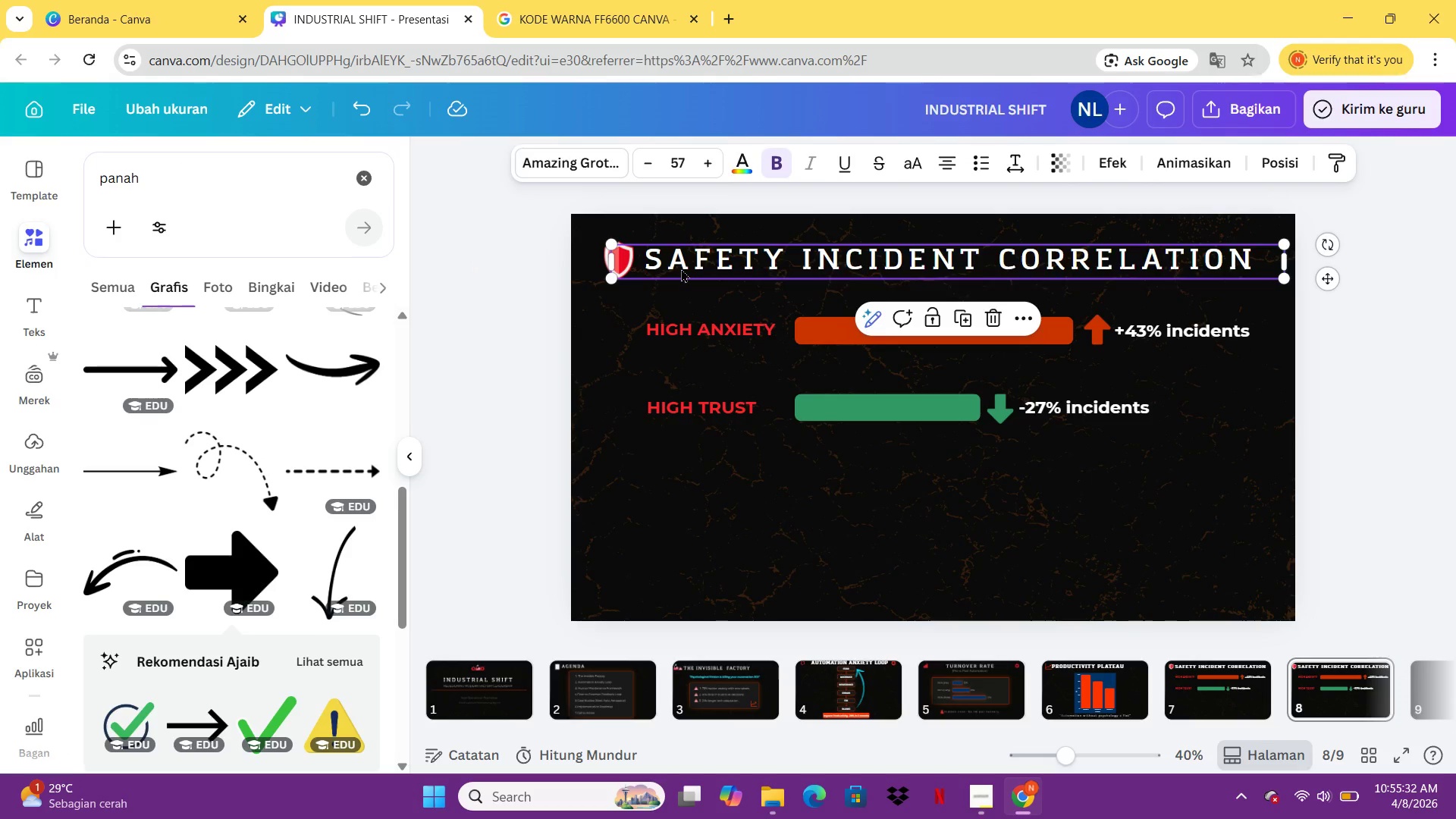 
triple_click([681, 268])
 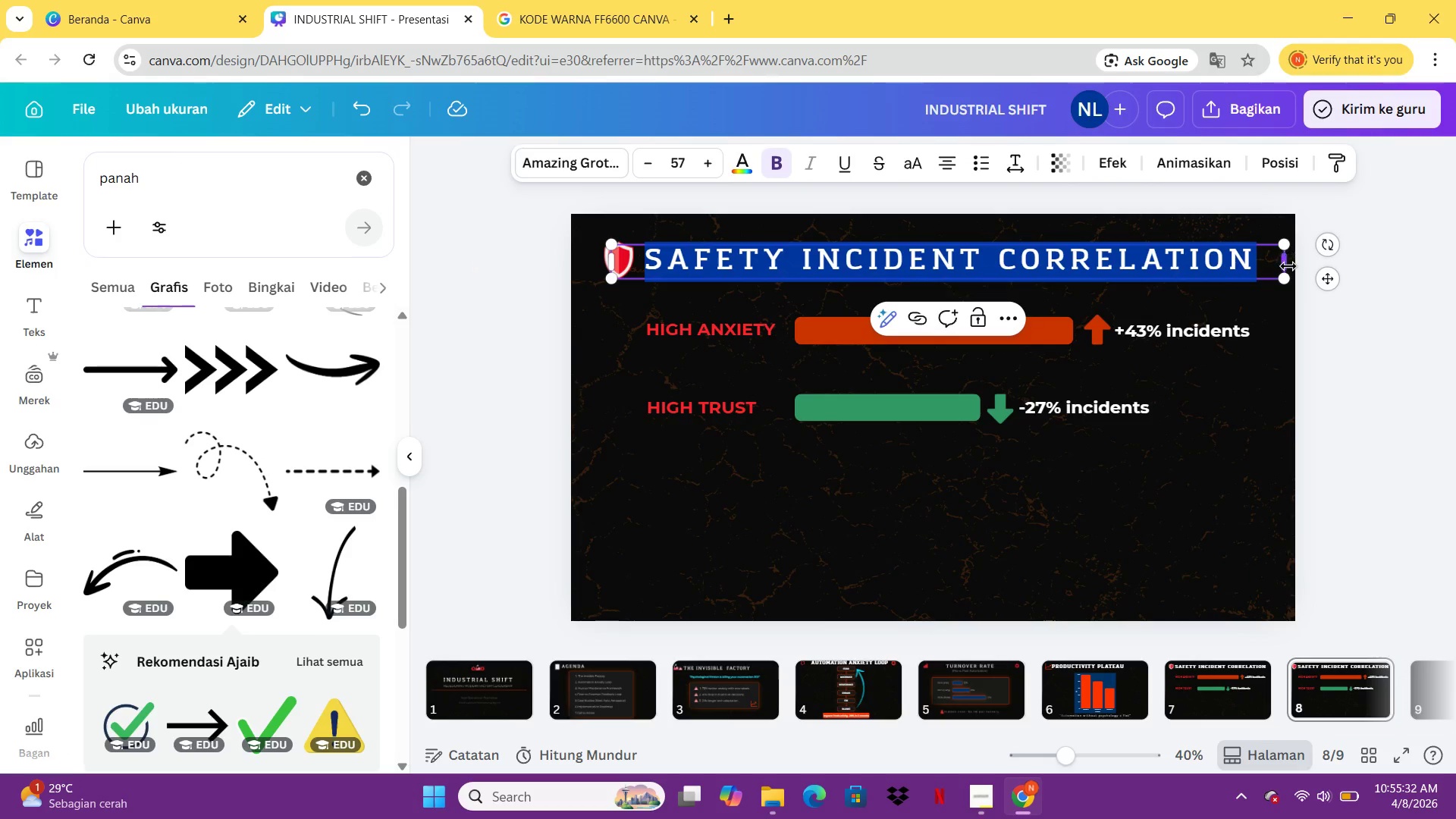 
left_click_drag(start_coordinate=[1288, 266], to_coordinate=[1081, 268])
 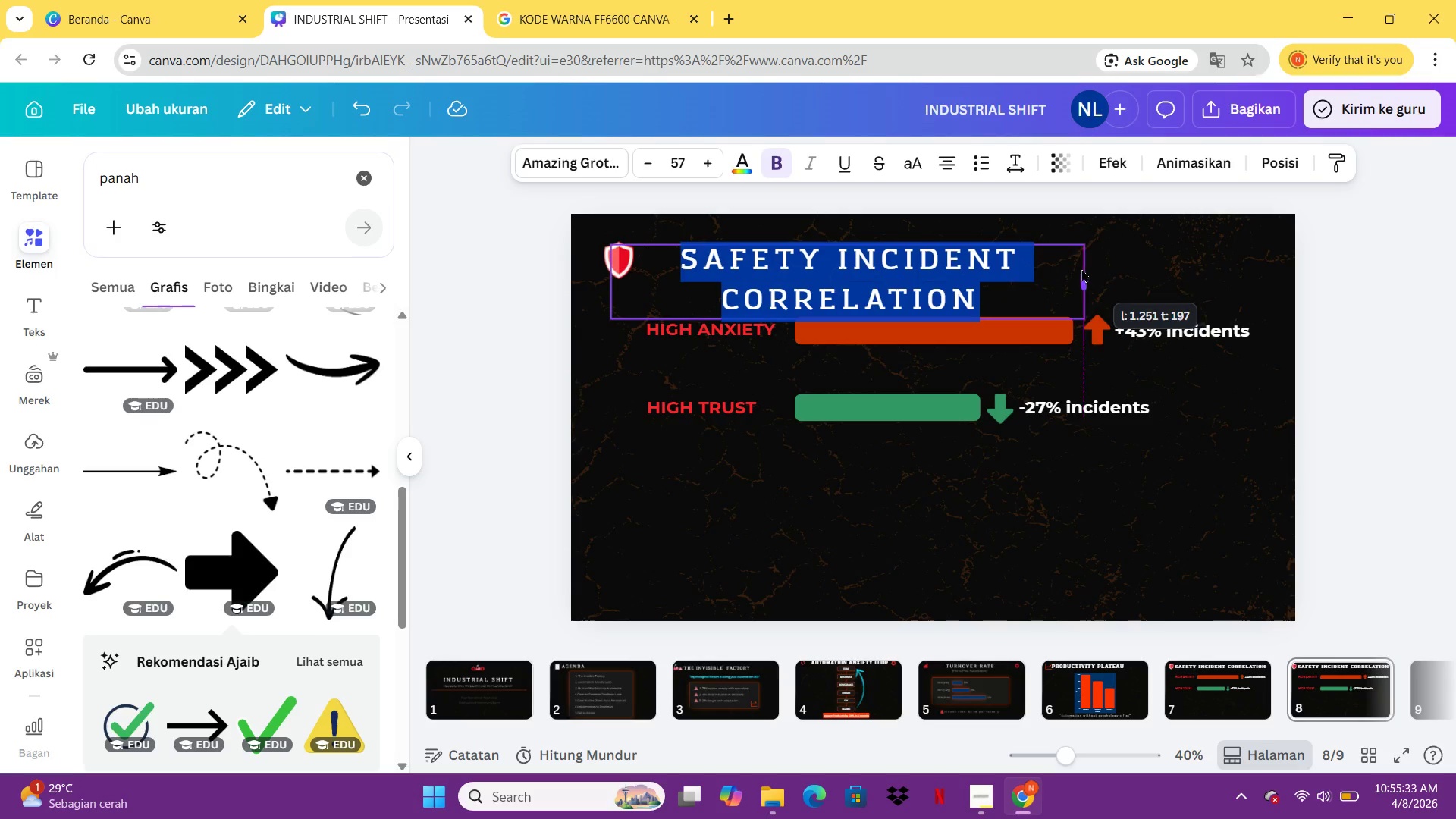 
left_click([1081, 268])
 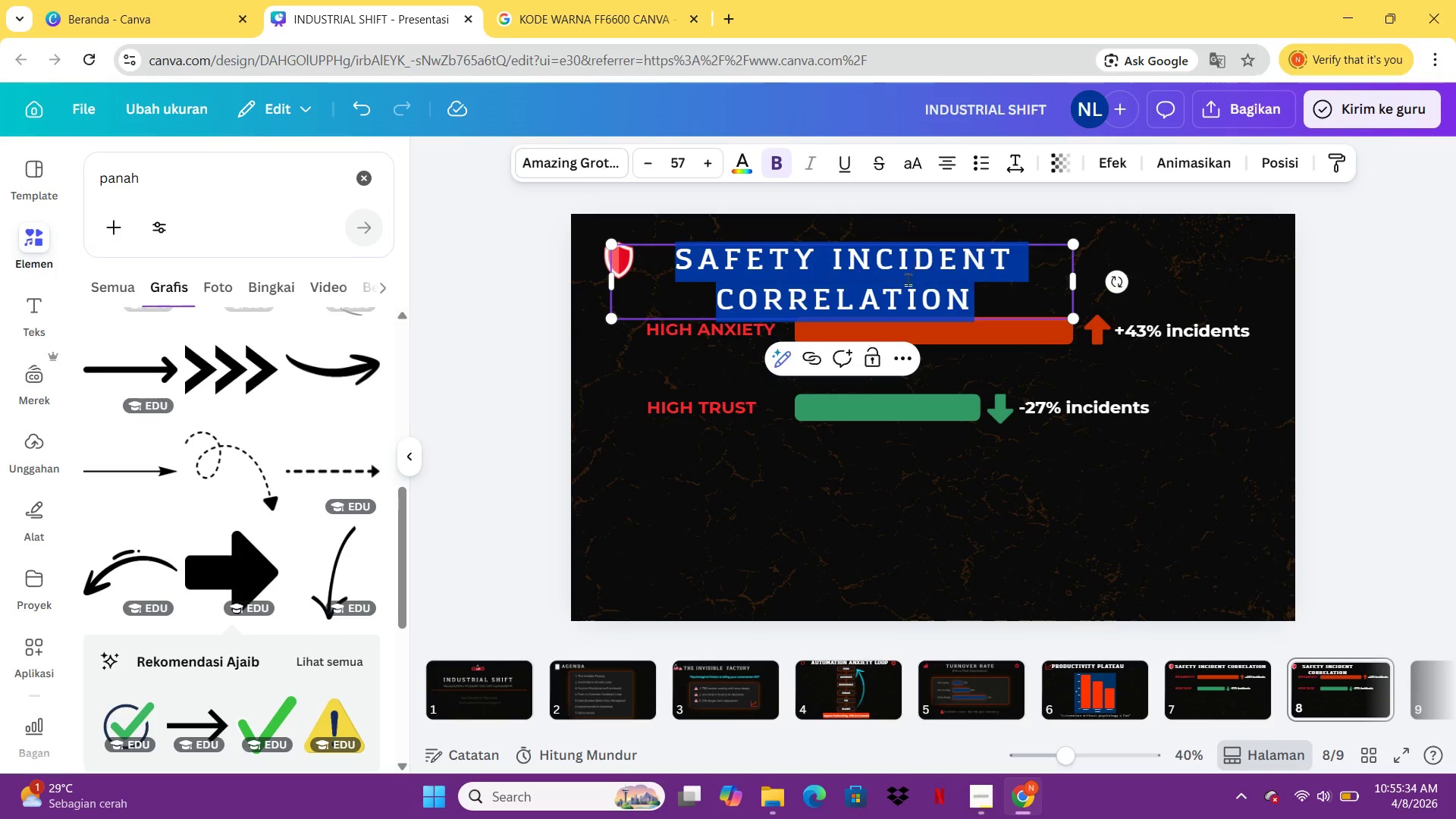 
left_click_drag(start_coordinate=[910, 288], to_coordinate=[1010, 300])
 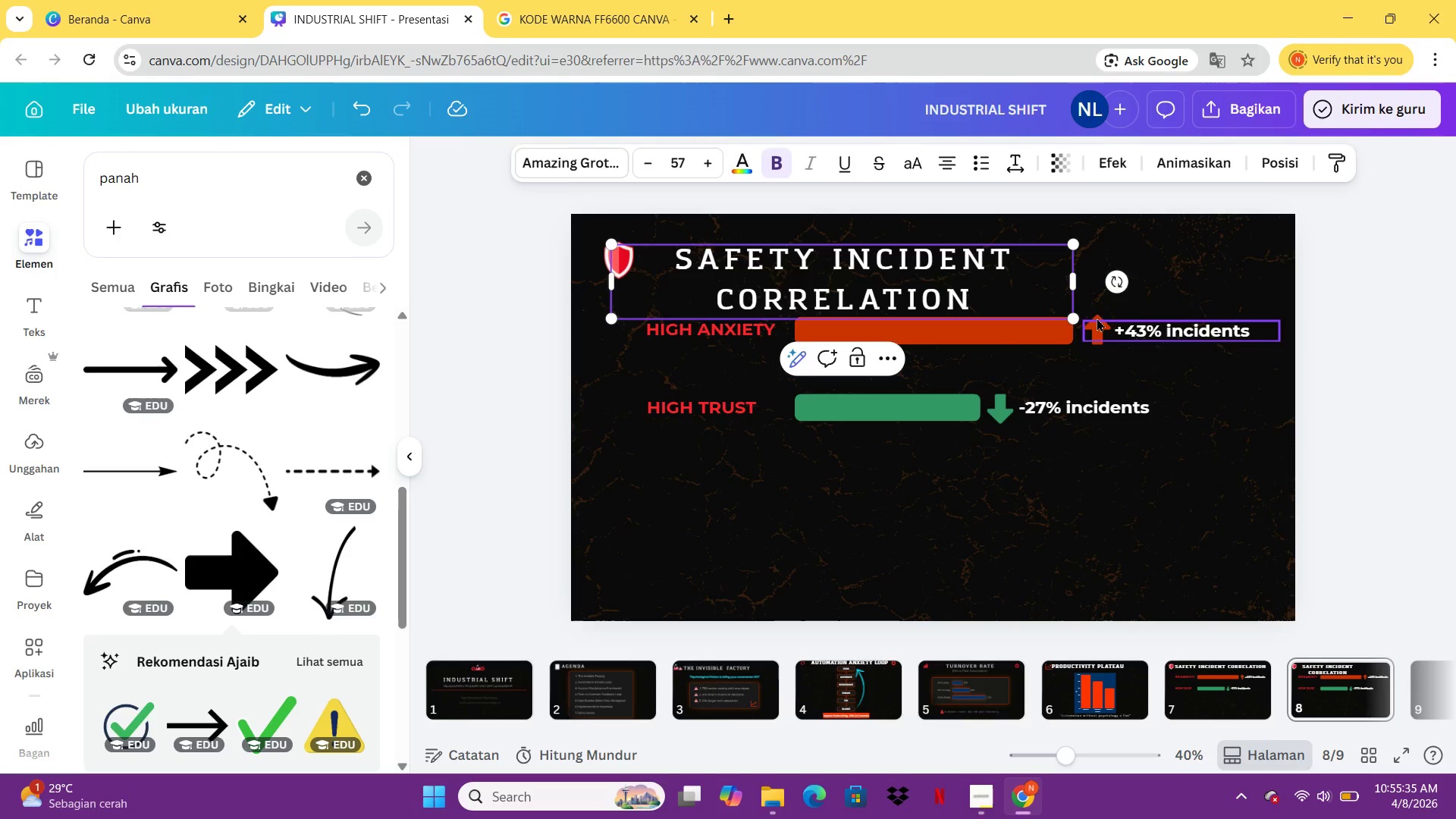 
triple_click([1010, 300])
 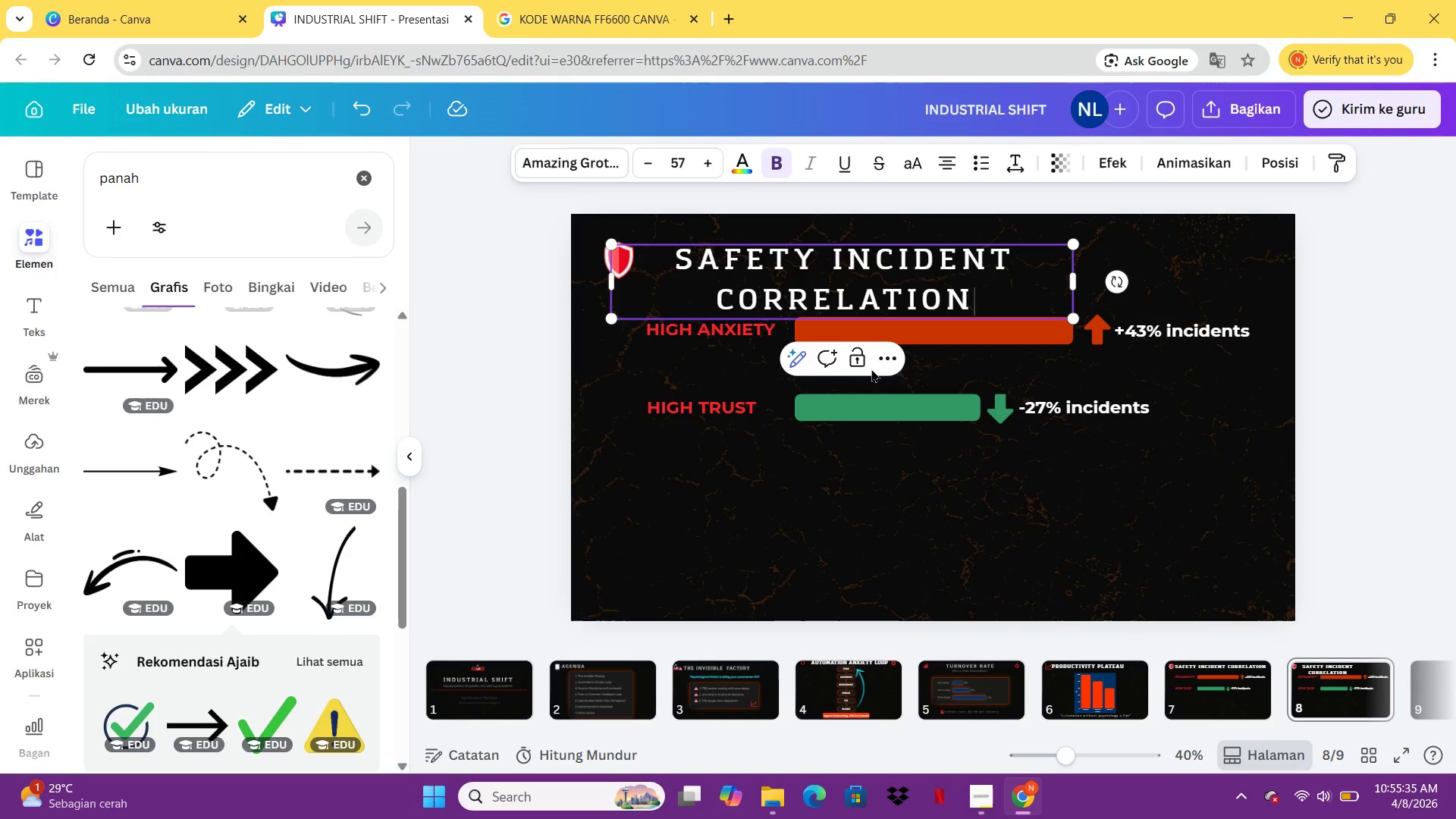 
left_click([1052, 446])
 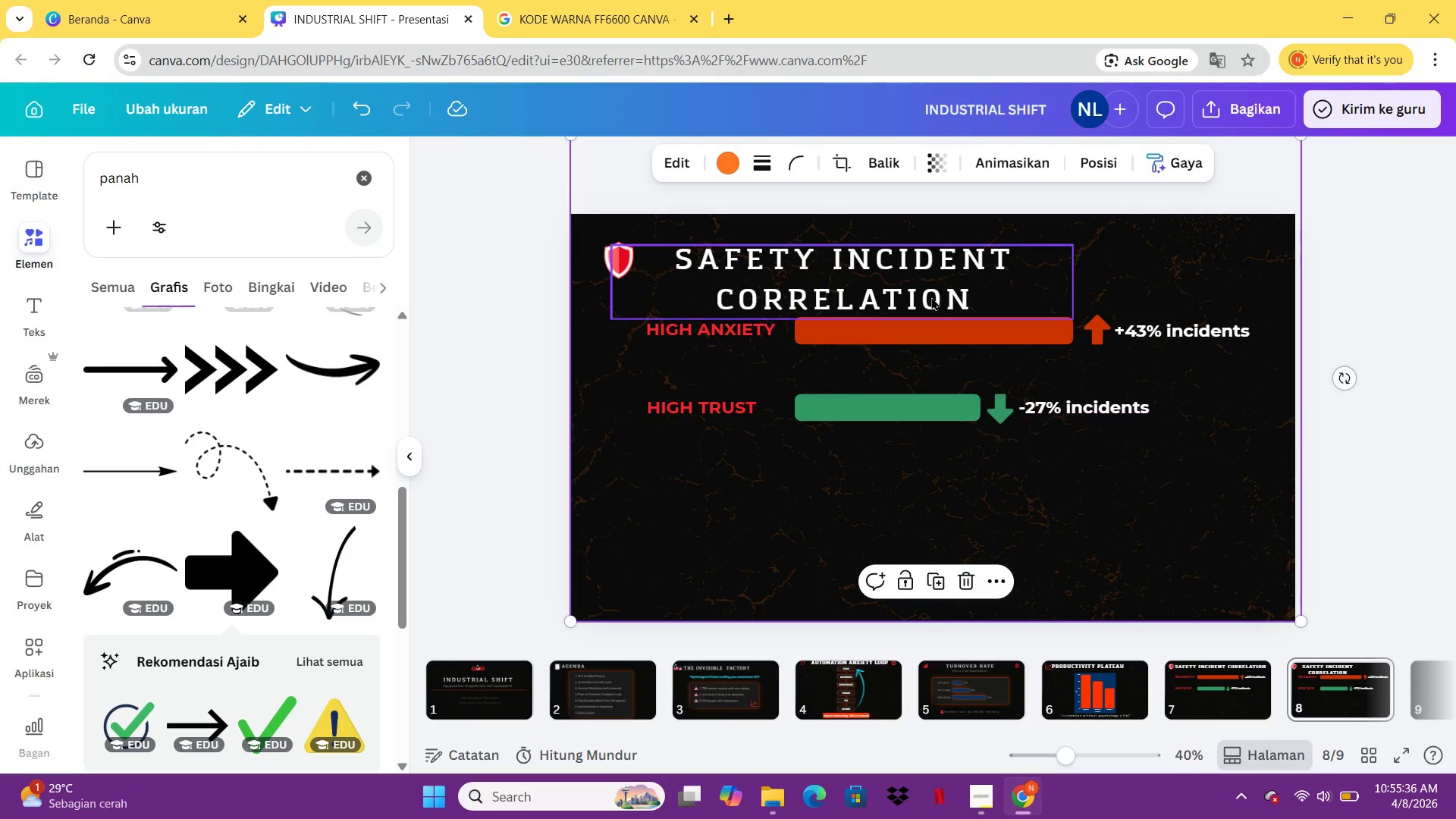 
left_click_drag(start_coordinate=[931, 297], to_coordinate=[1015, 302])
 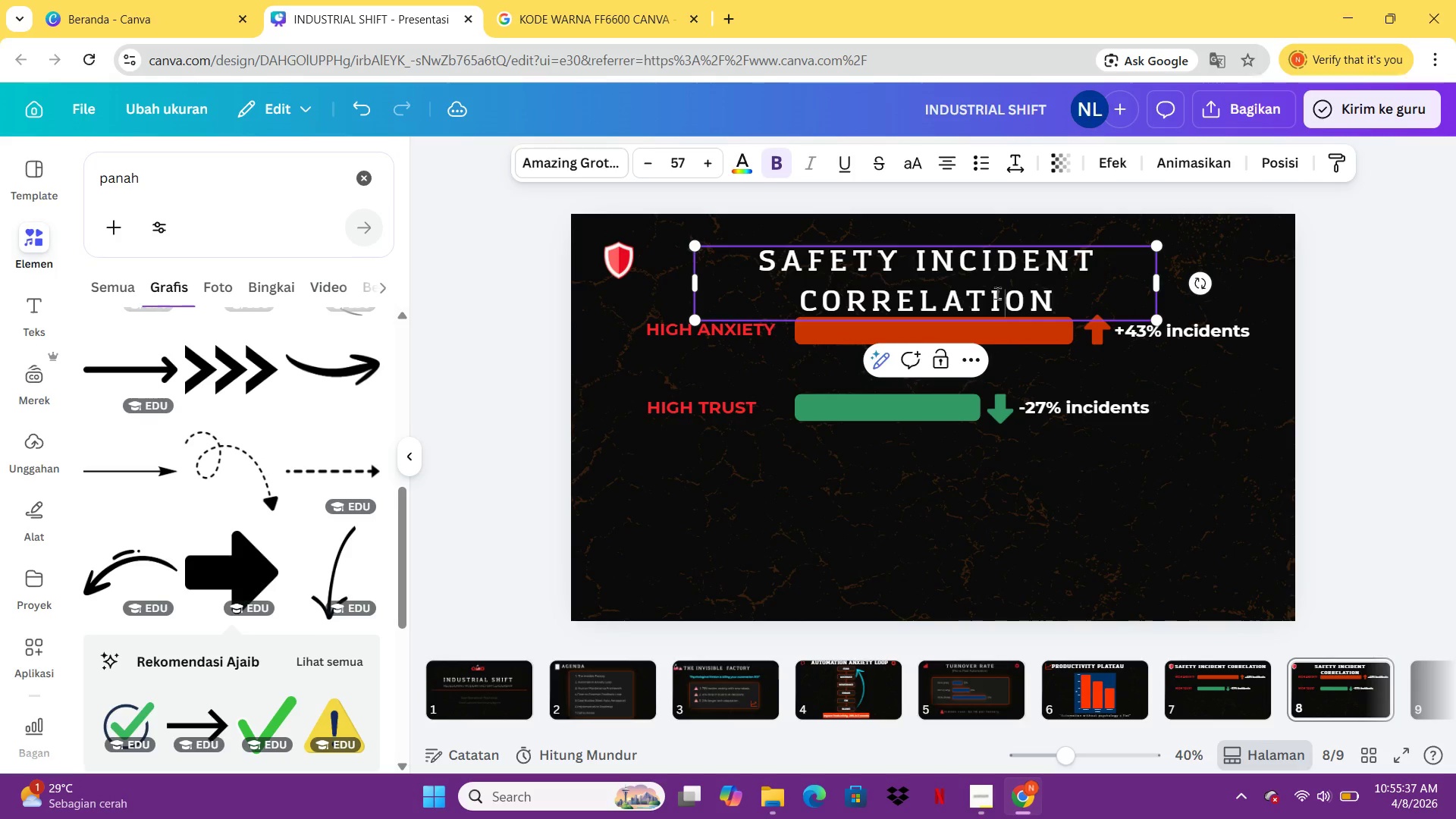 
triple_click([1004, 296])
 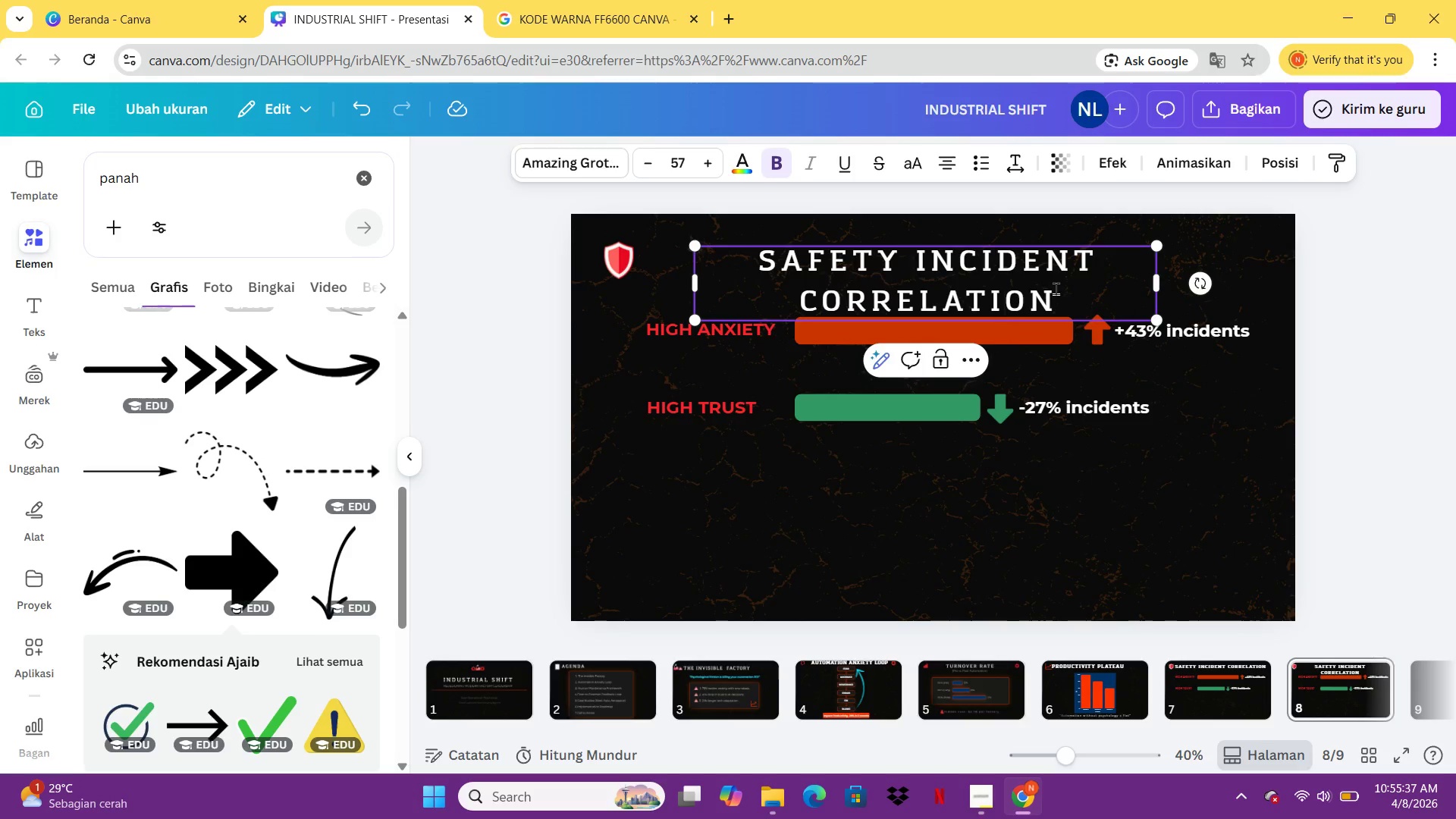 
key(Control+A)
 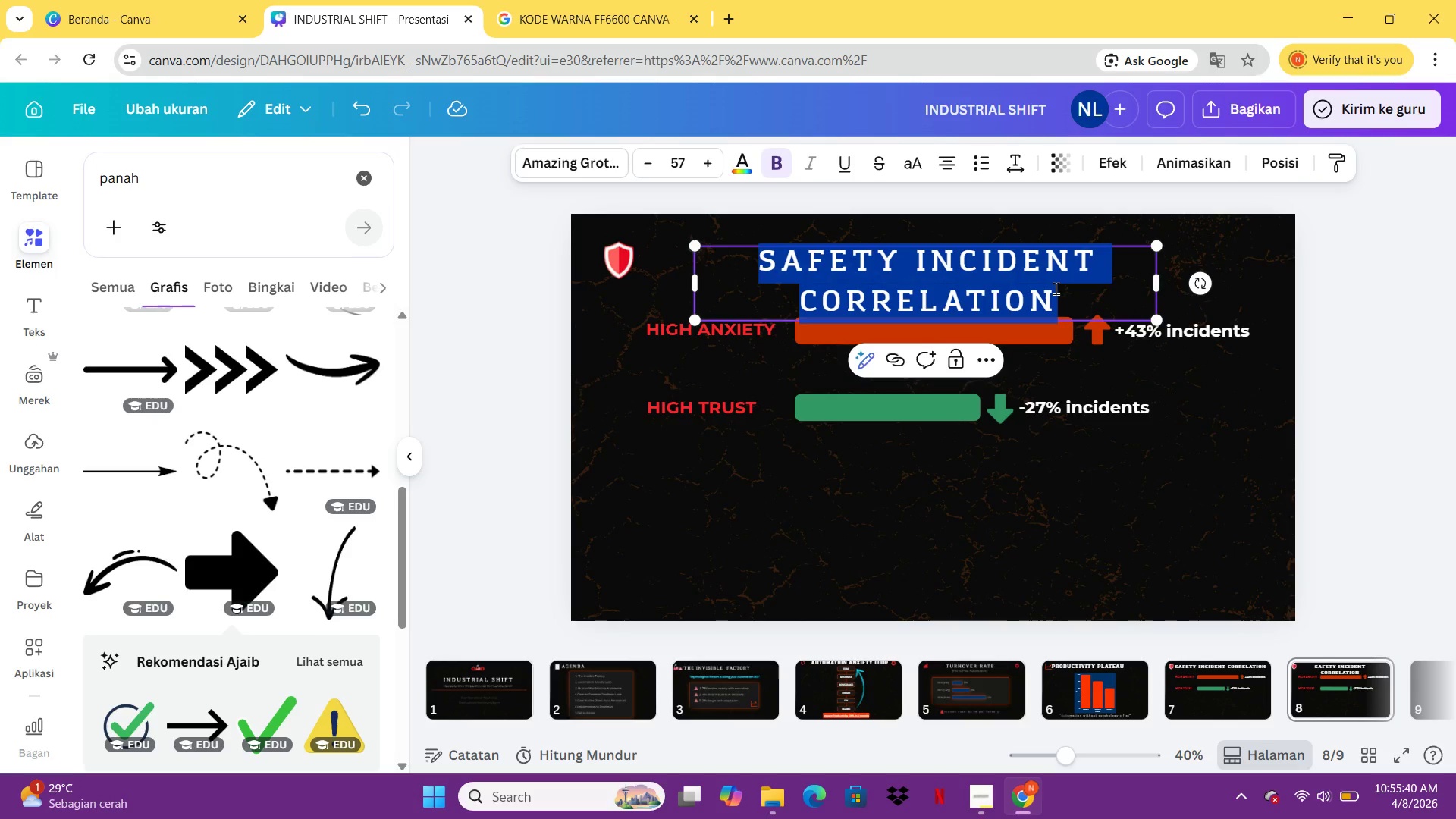 
type(THE SOLUTION IS NOT MORE ROBOTS)
 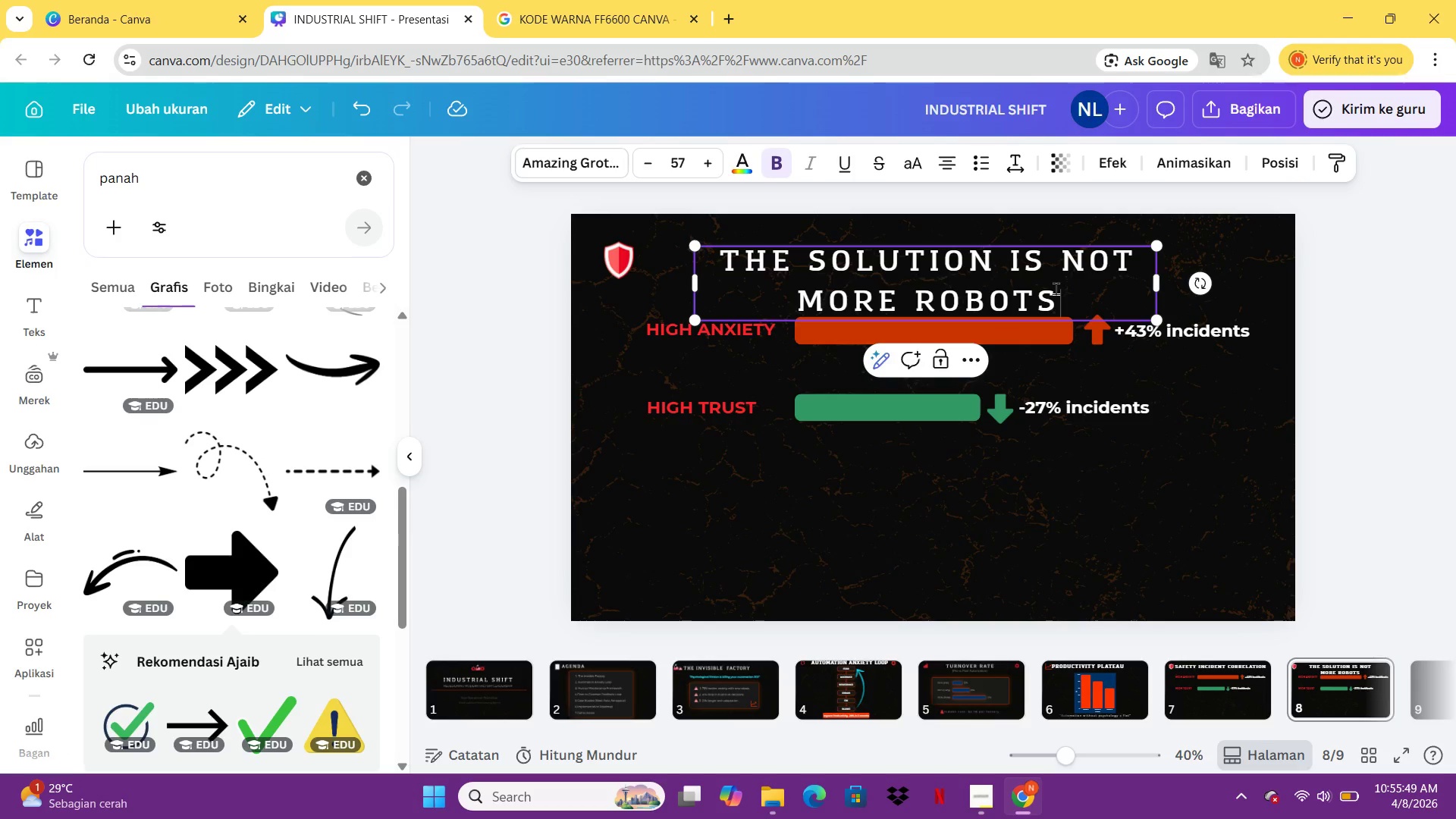 
key(Enter)
 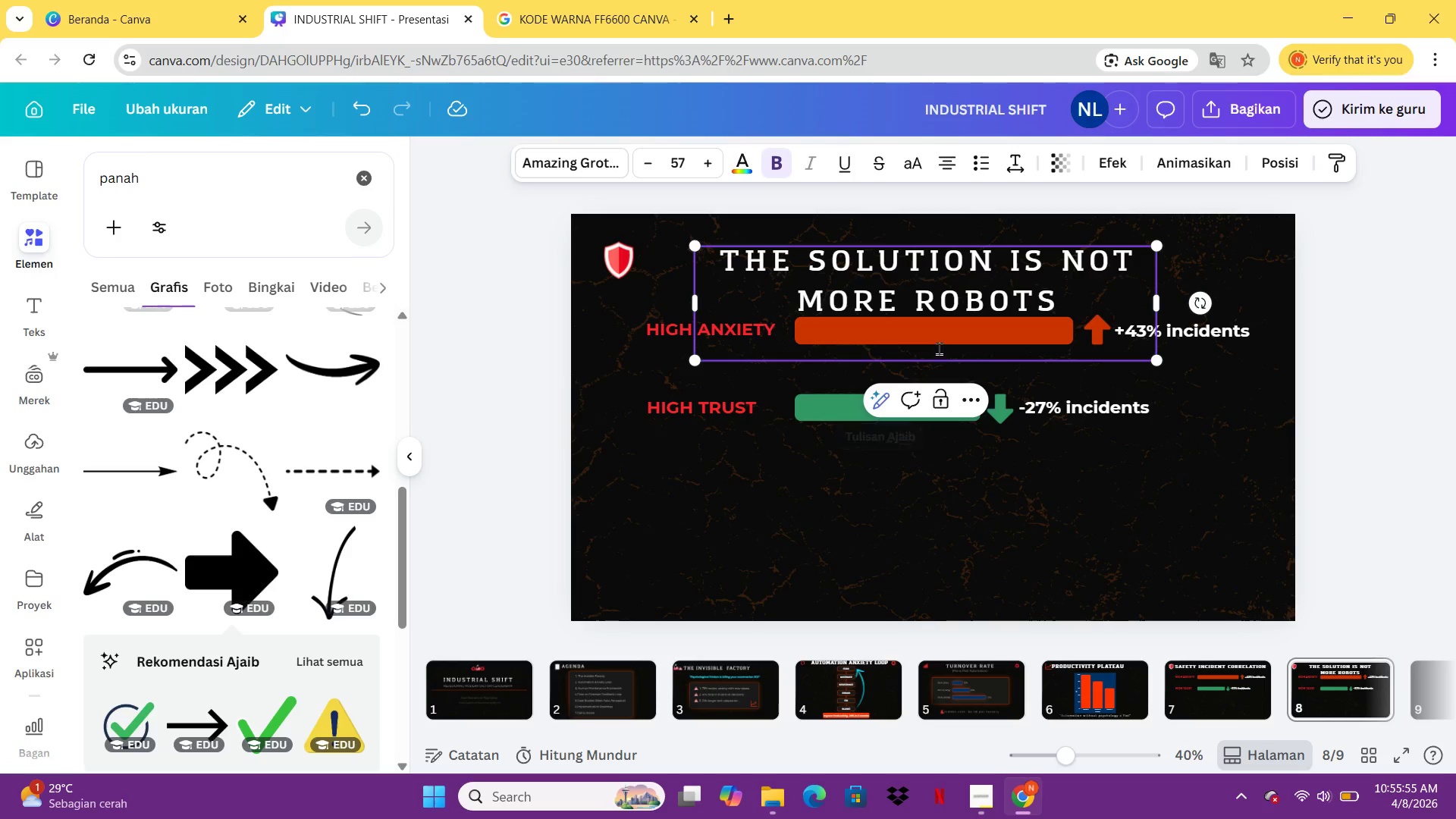 
wait(6.92)
 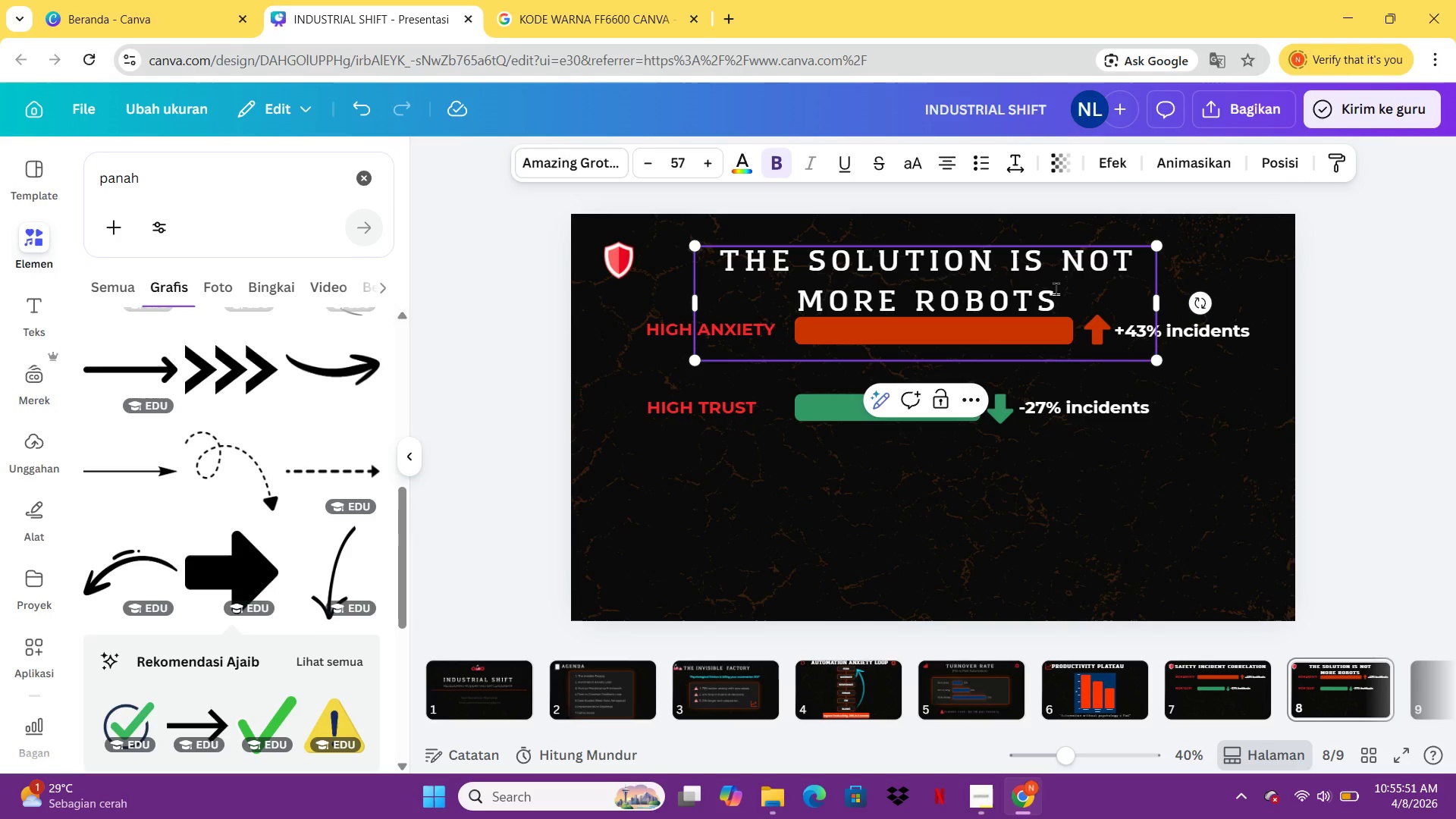 
left_click([620, 256])
 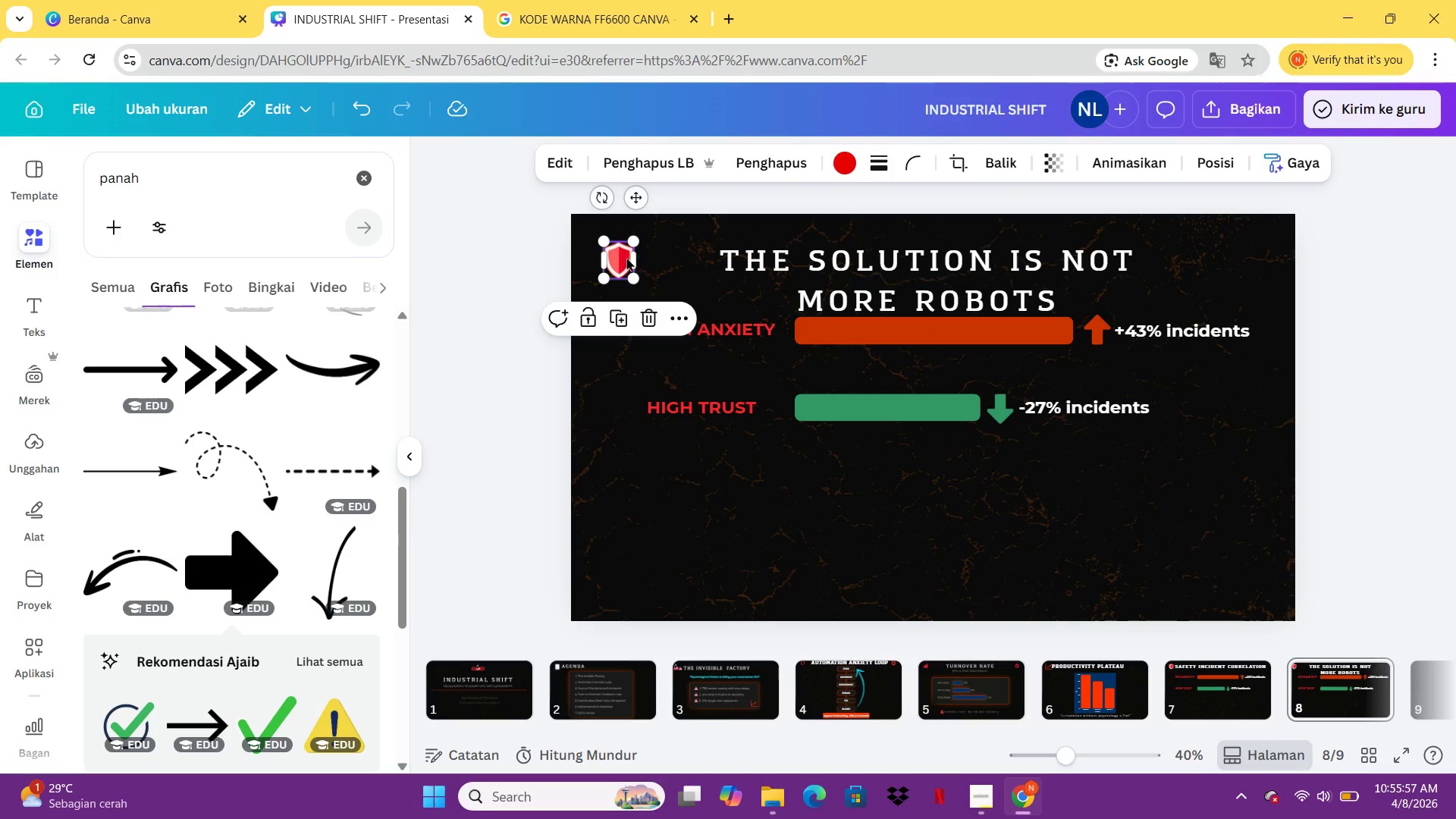 
key(Delete)
 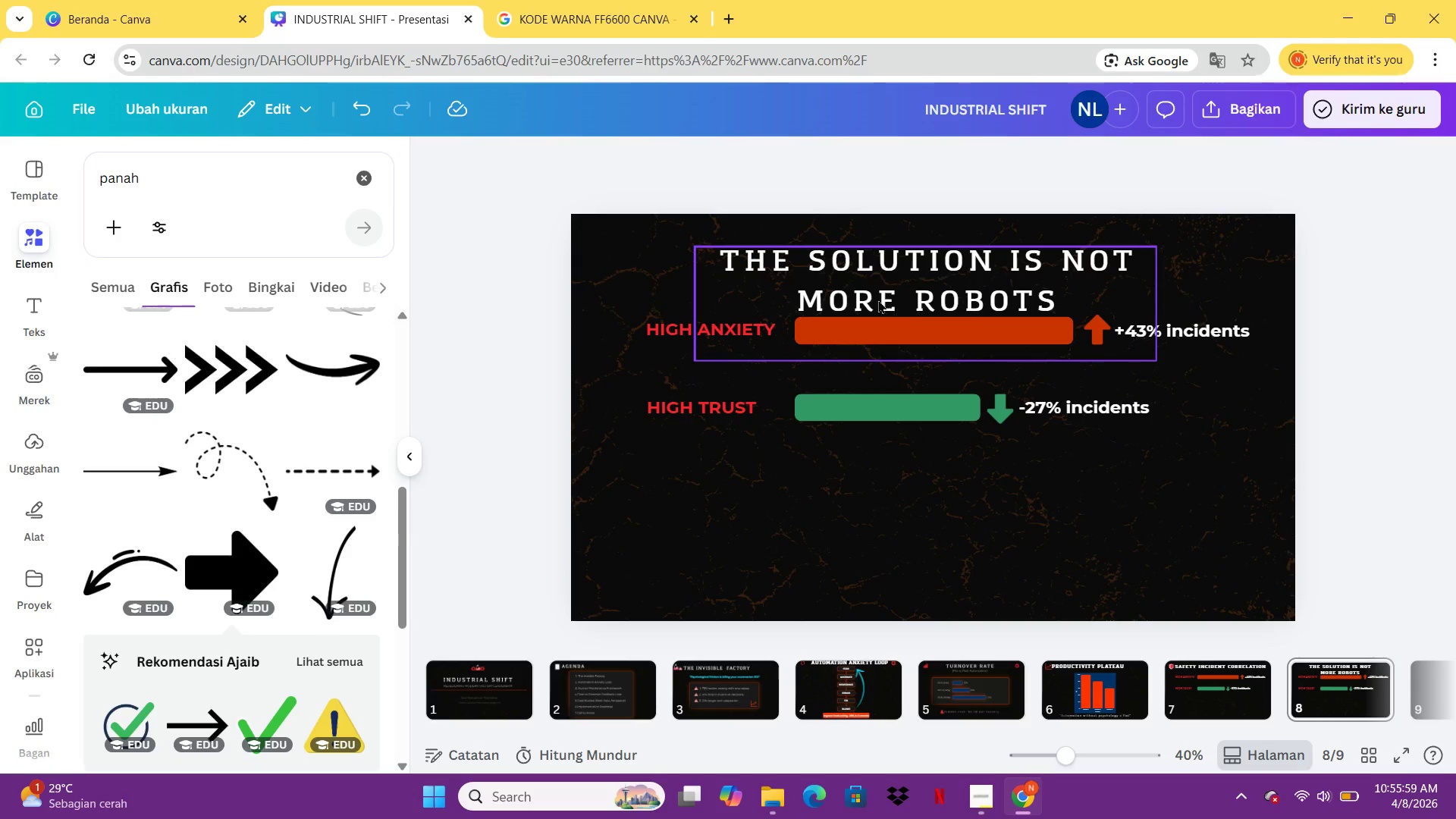 
left_click([864, 284])
 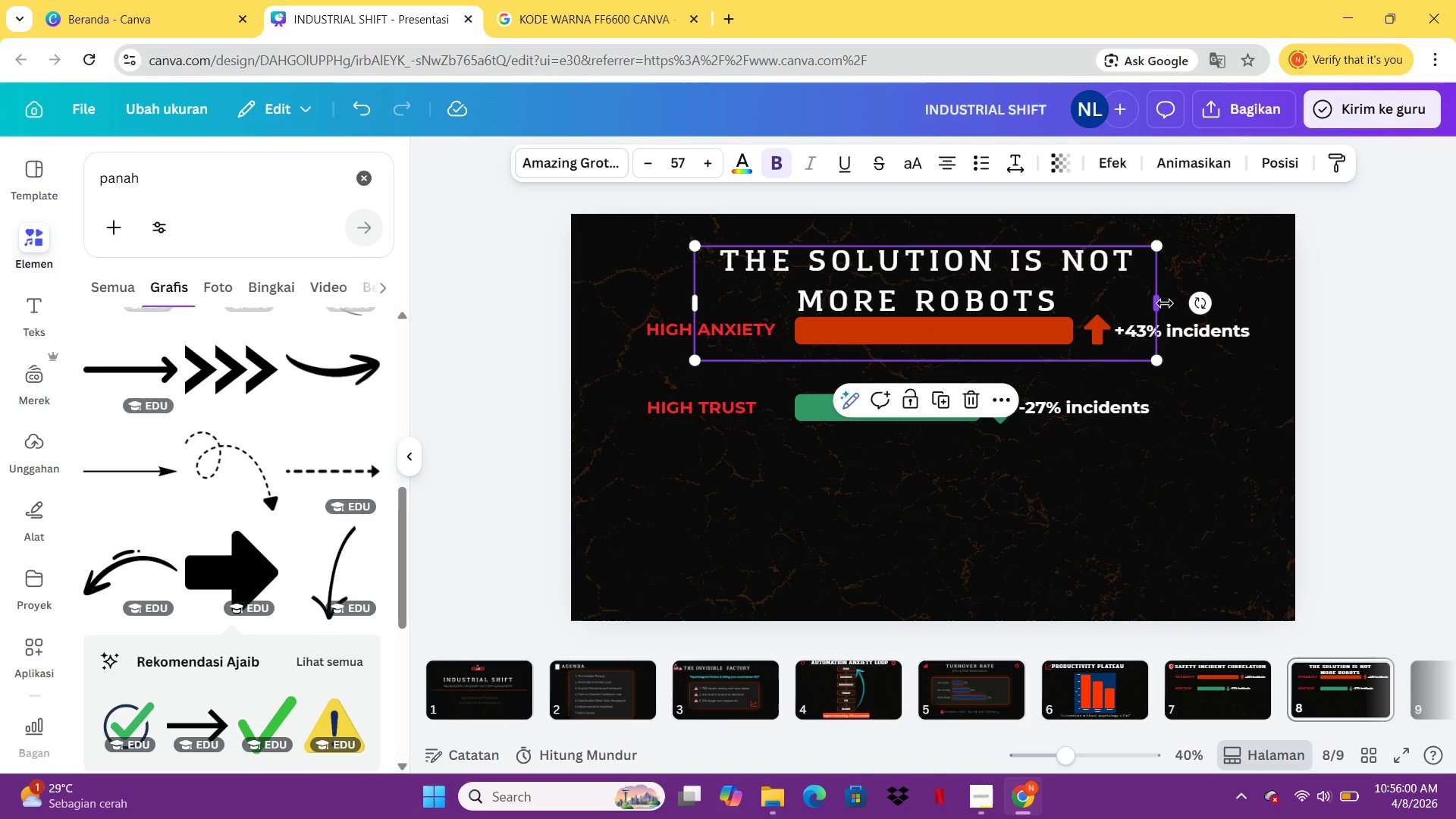 
left_click_drag(start_coordinate=[1165, 303], to_coordinate=[1299, 300])
 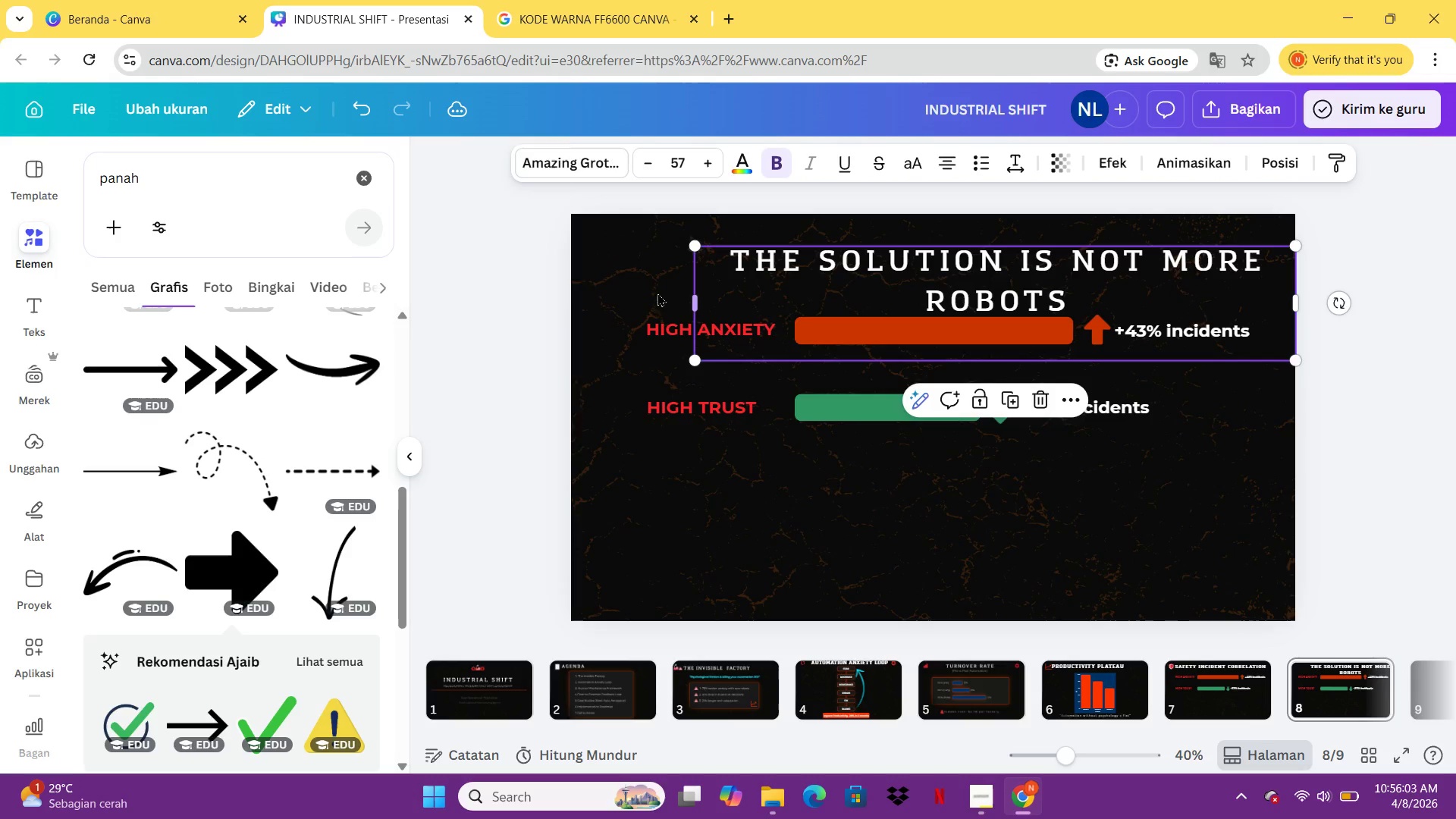 
left_click([1297, 300])
 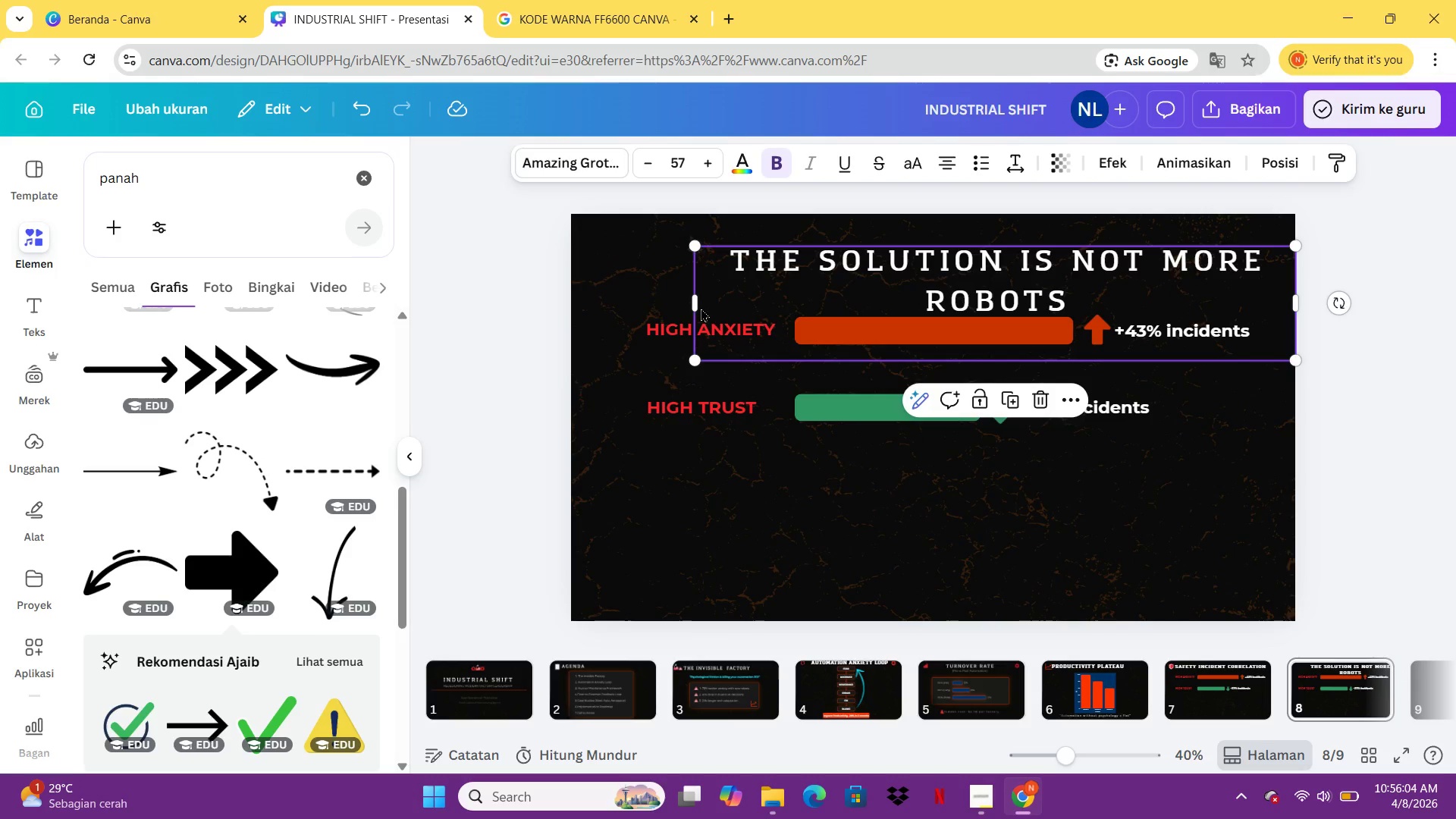 
double_click([691, 306])
 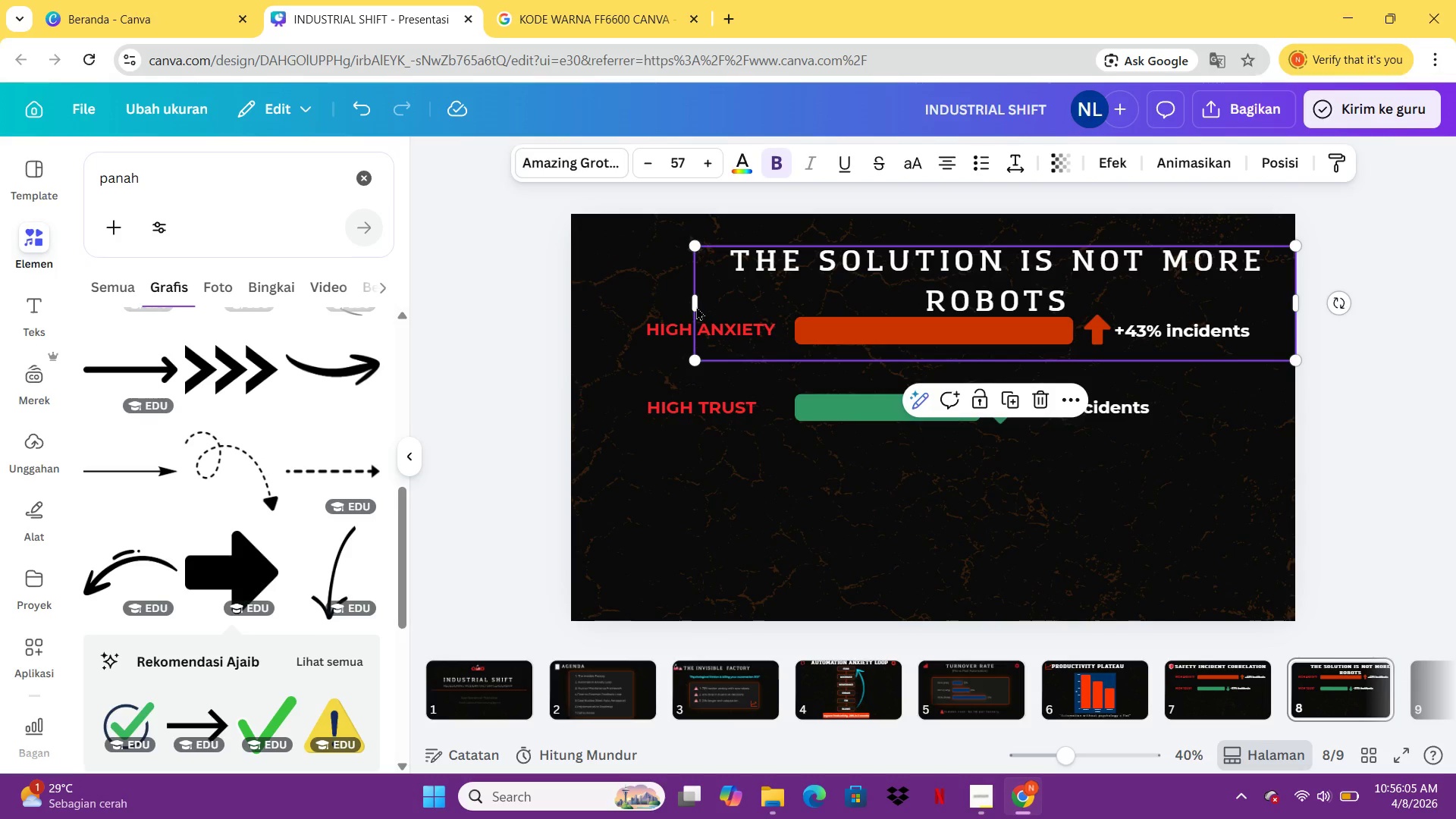 
left_click_drag(start_coordinate=[696, 306], to_coordinate=[692, 306])
 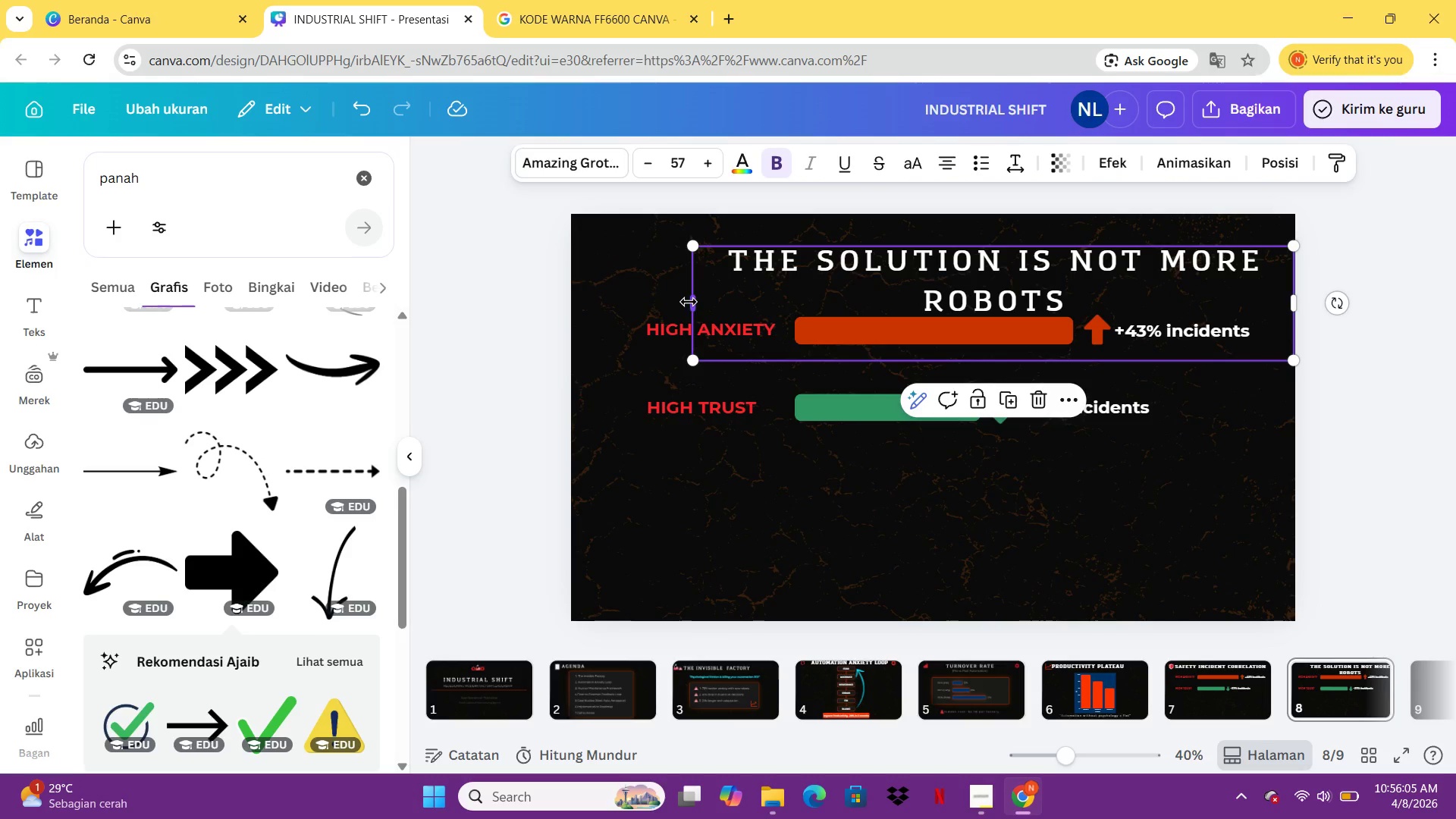 
left_click_drag(start_coordinate=[689, 302], to_coordinate=[610, 297])
 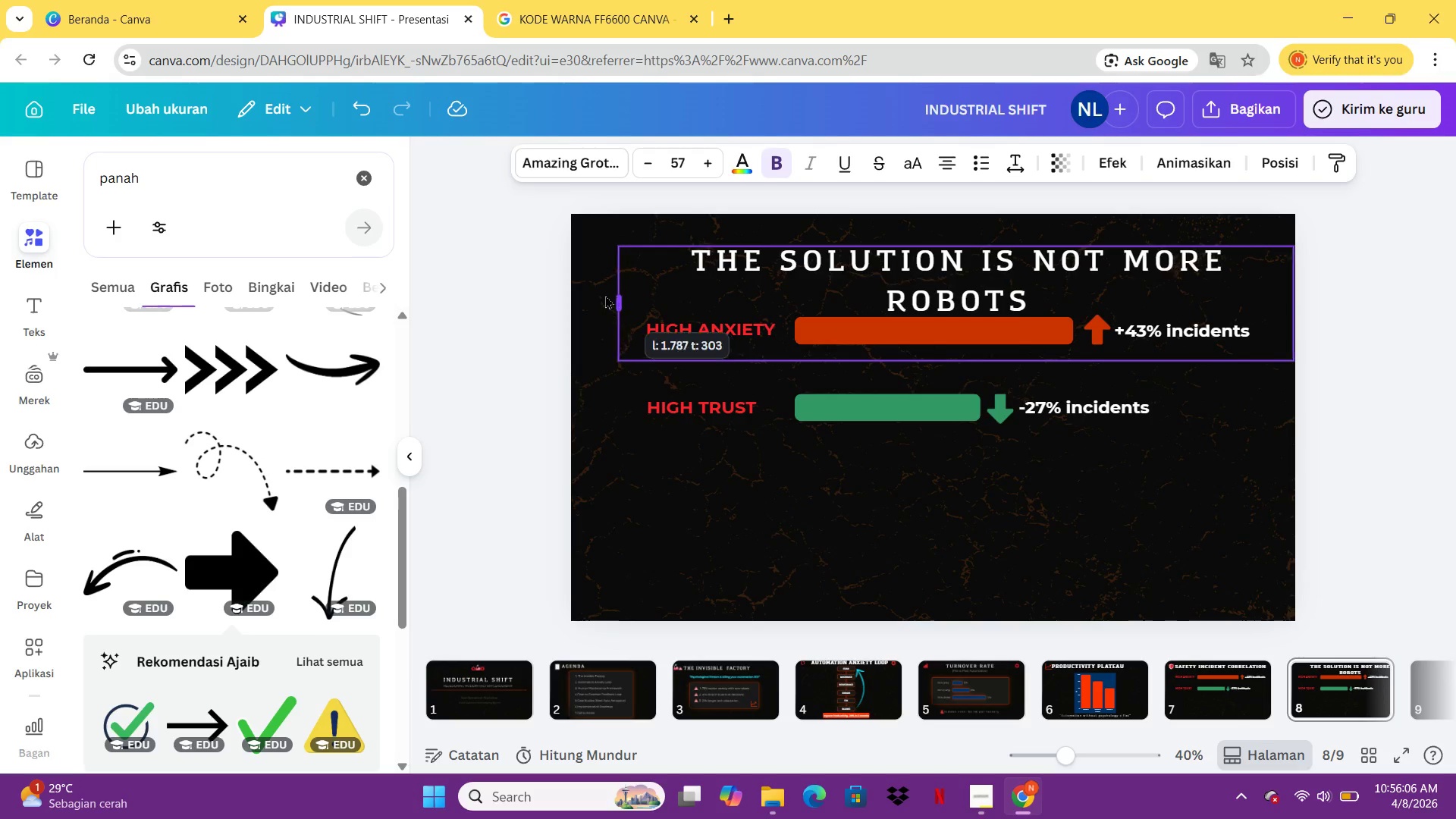 
left_click_drag(start_coordinate=[610, 297], to_coordinate=[583, 290])
 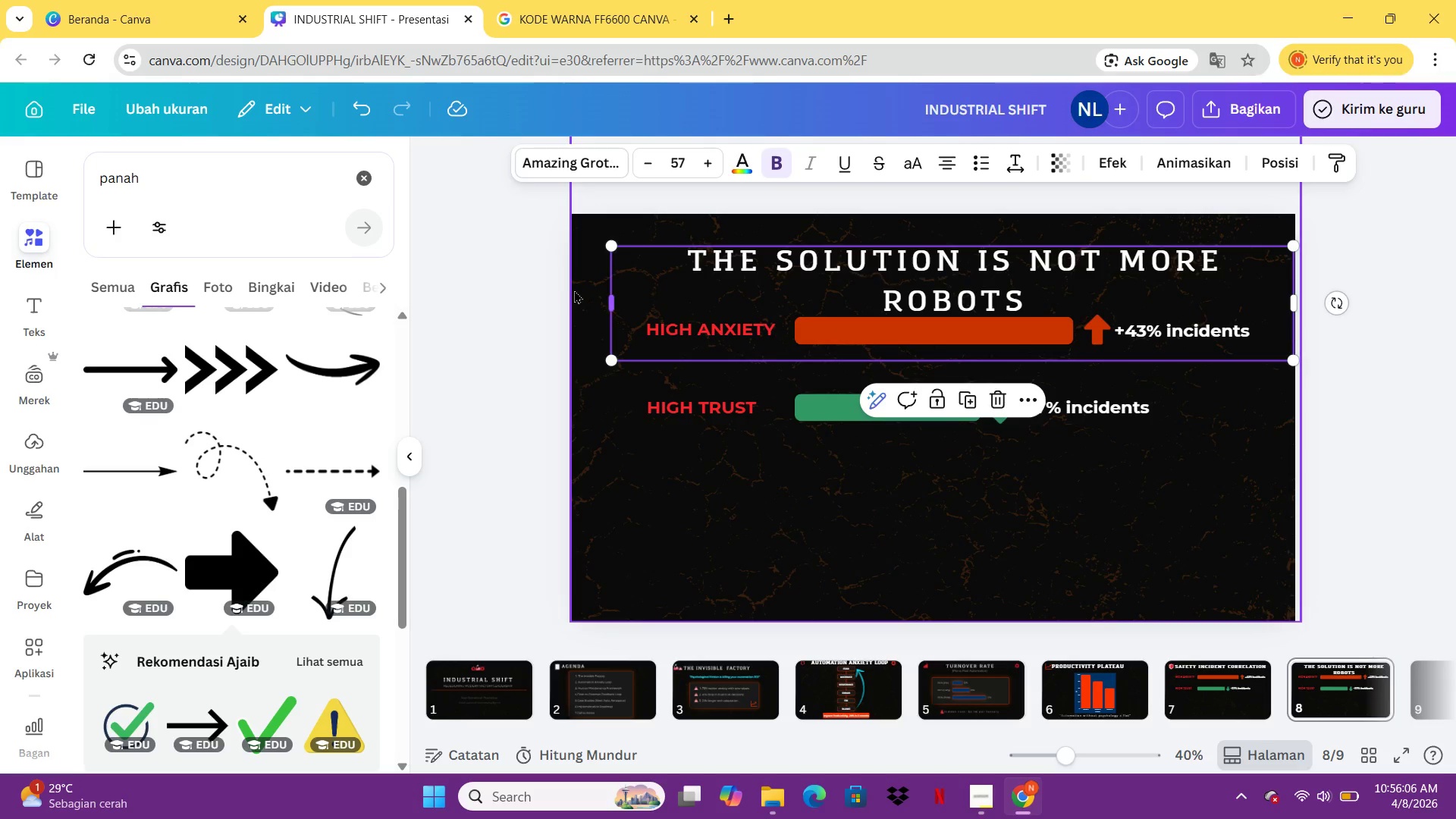 
left_click_drag(start_coordinate=[574, 290], to_coordinate=[526, 292])
 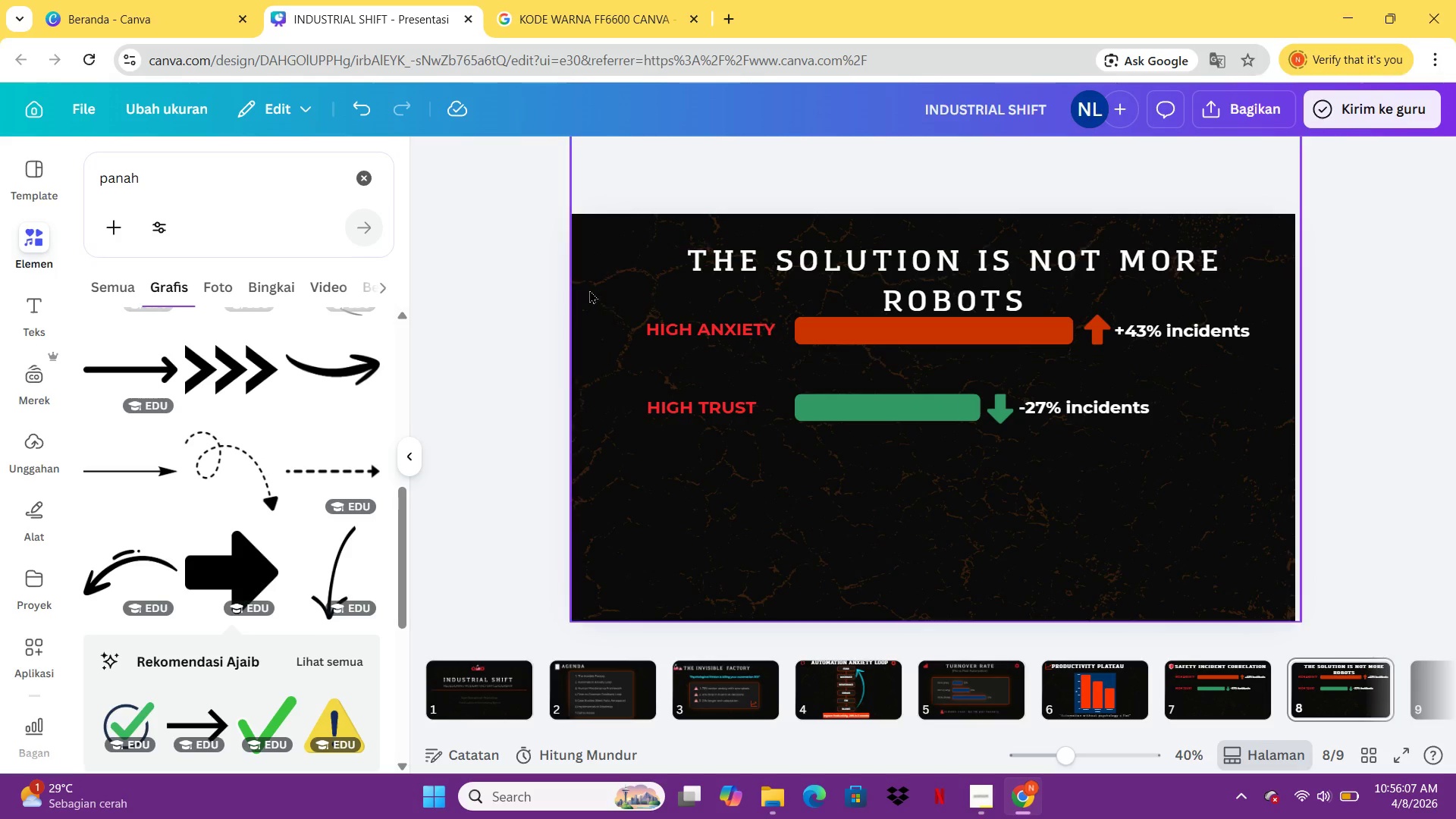 
triple_click([526, 292])
 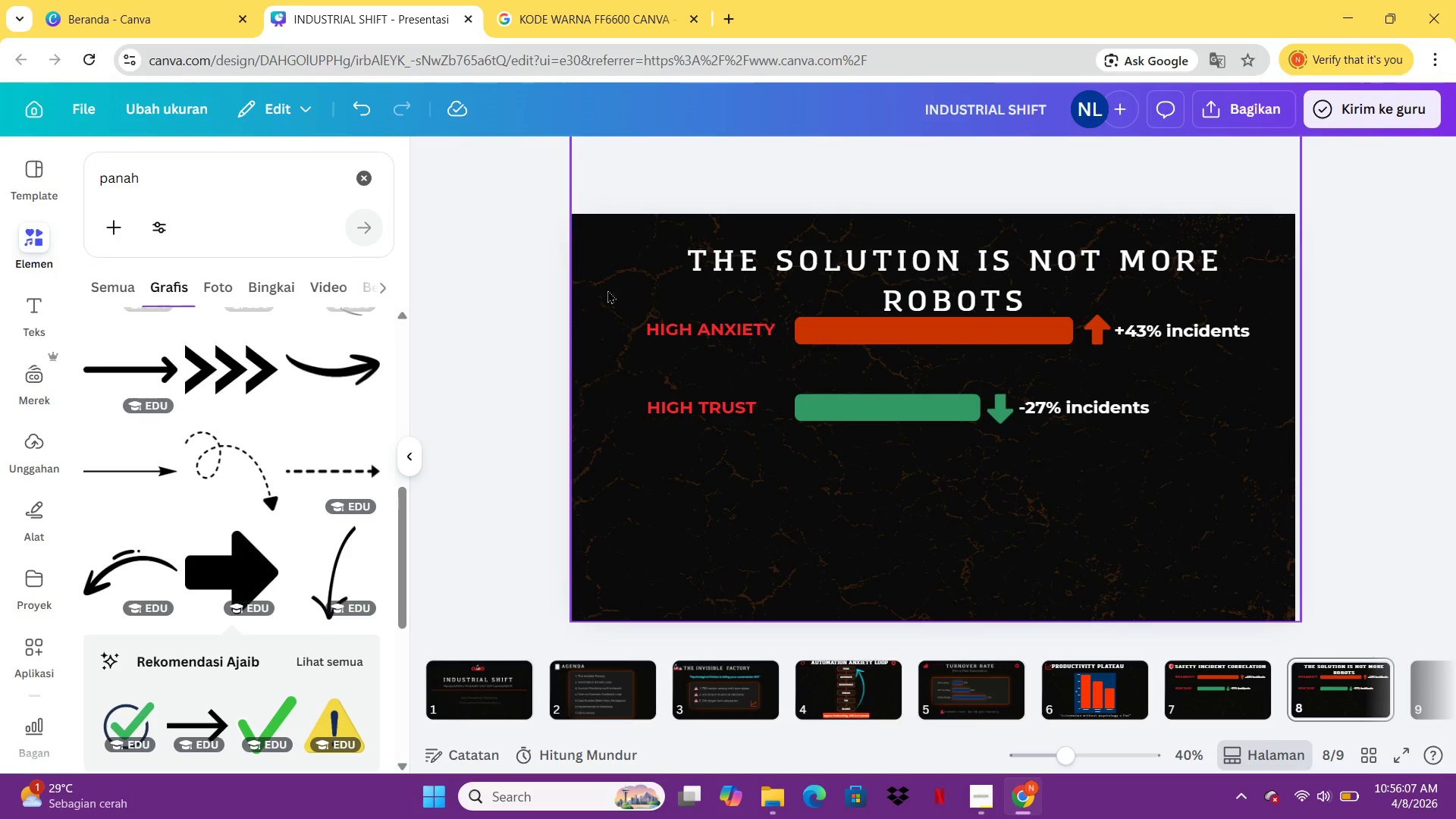 
left_click([696, 290])
 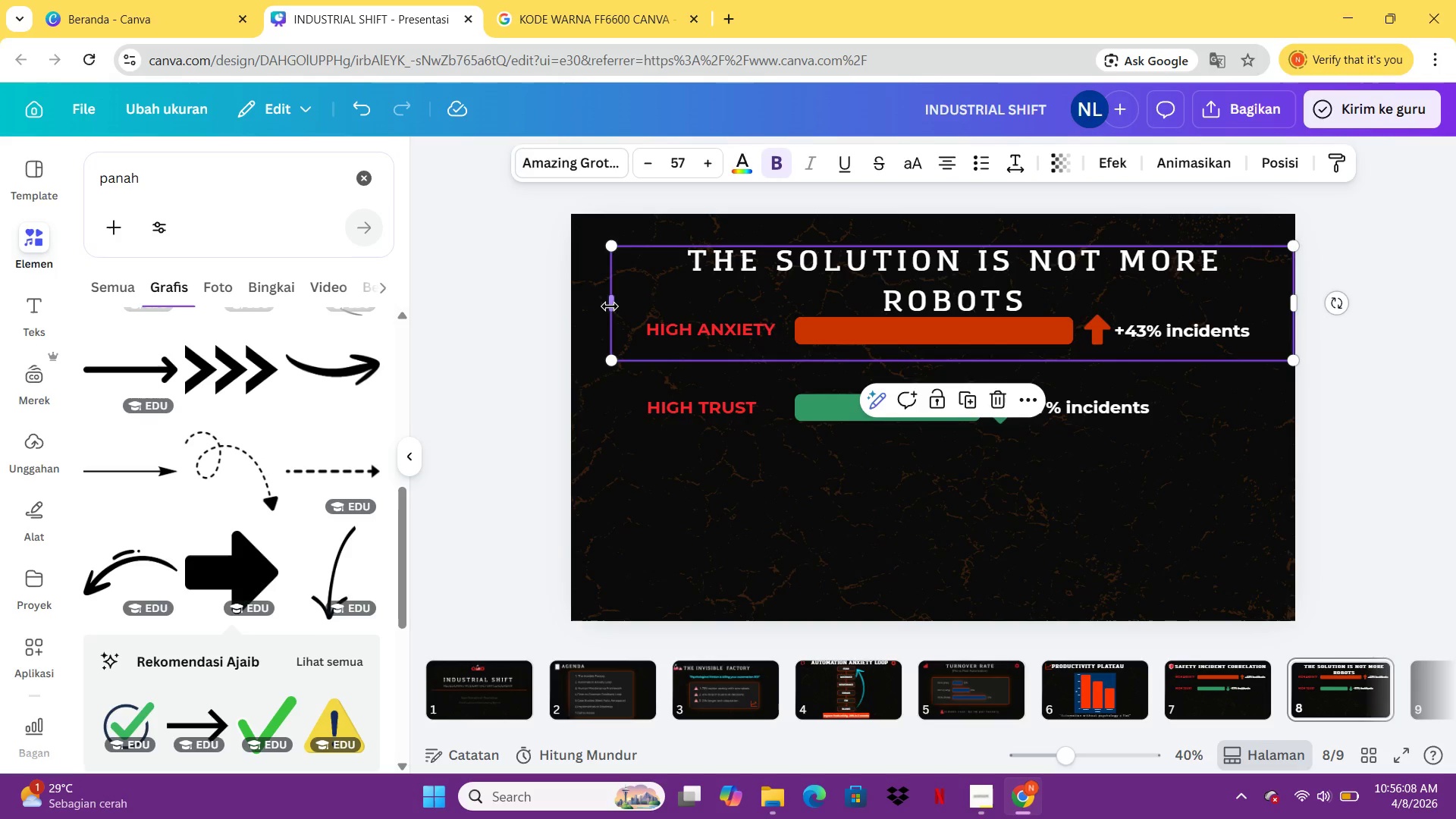 
left_click_drag(start_coordinate=[610, 306], to_coordinate=[562, 293])
 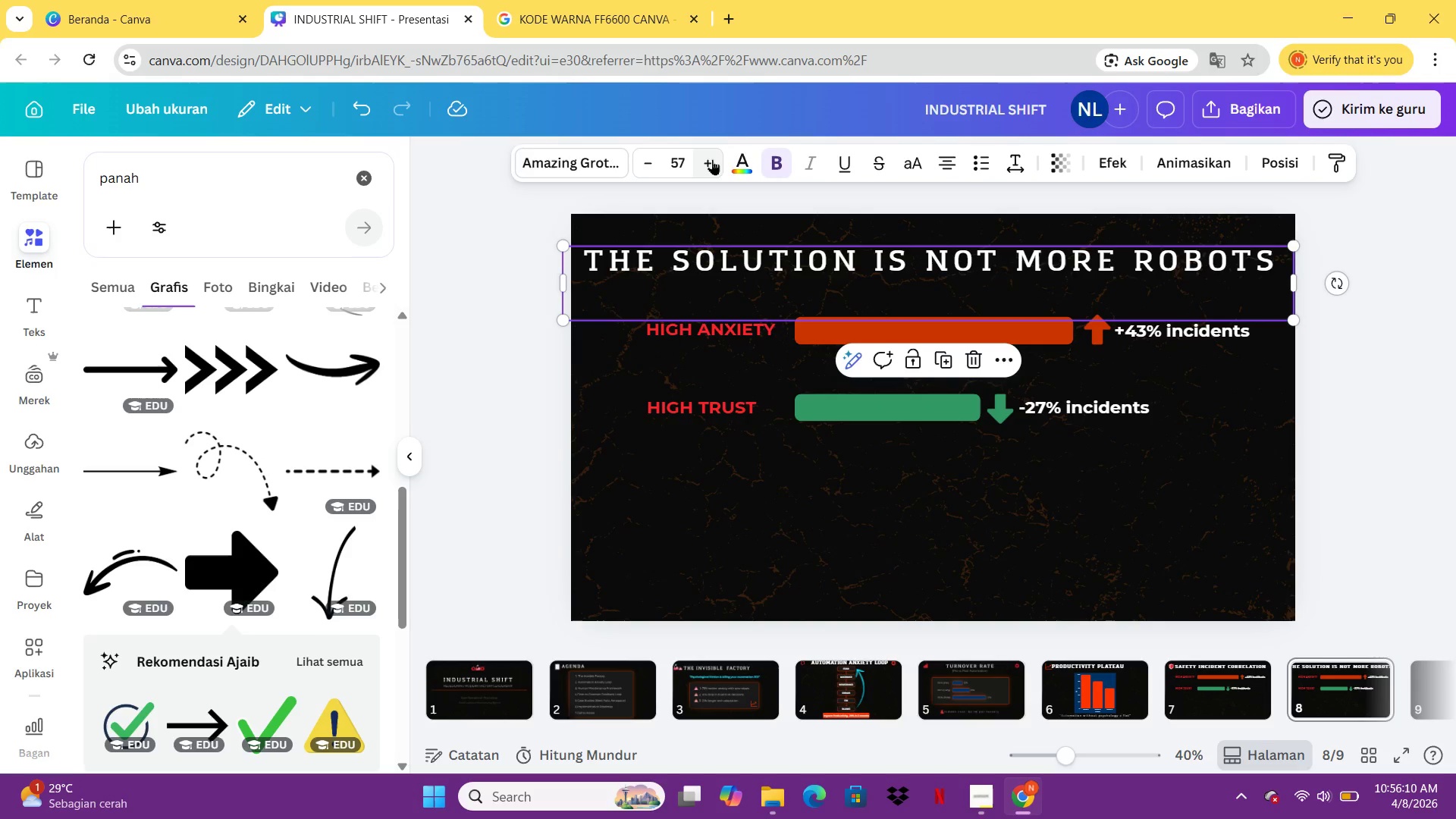 
left_click([562, 293])
 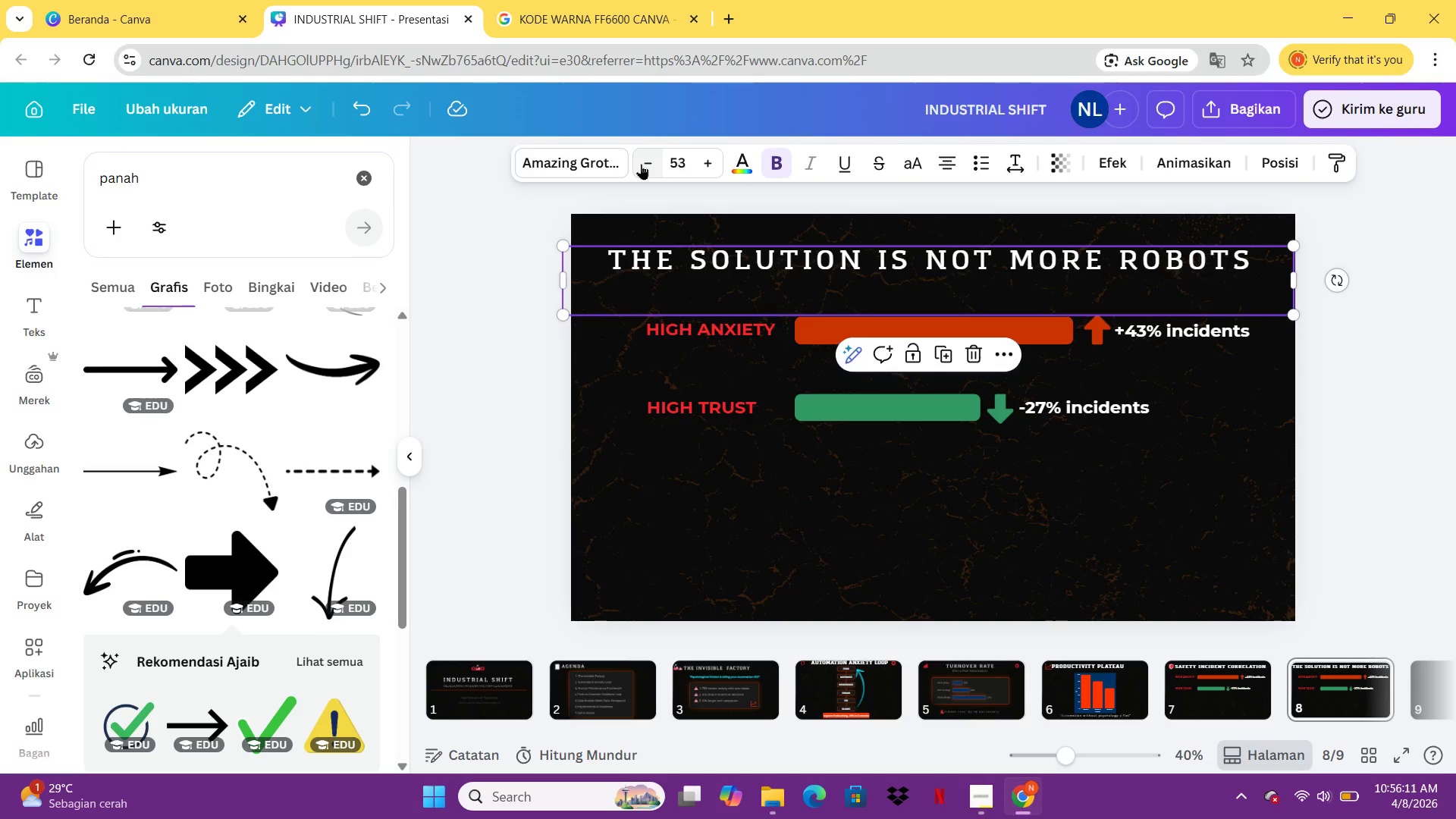 
left_click([641, 164])
 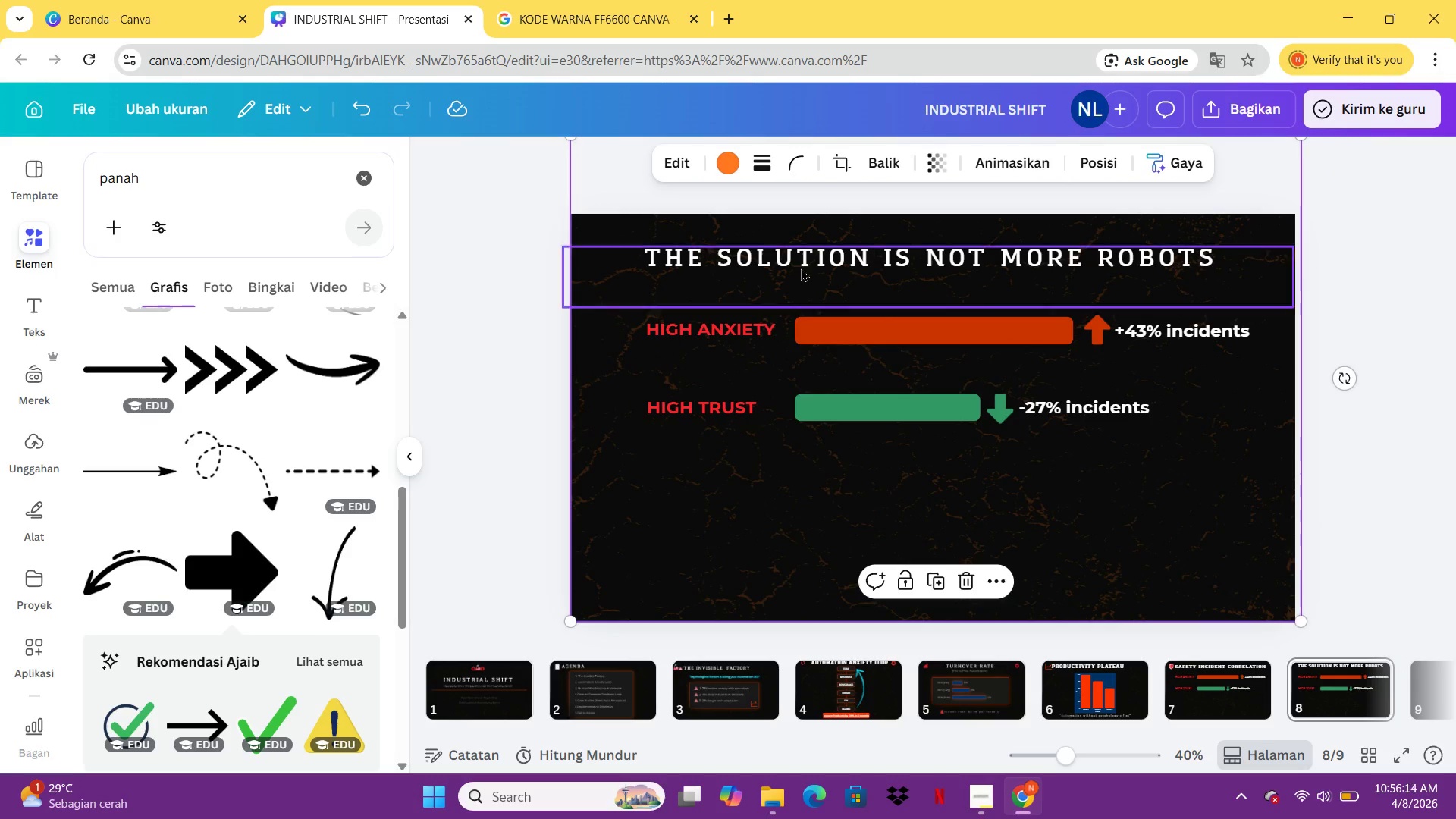 
left_click([447, 563])
 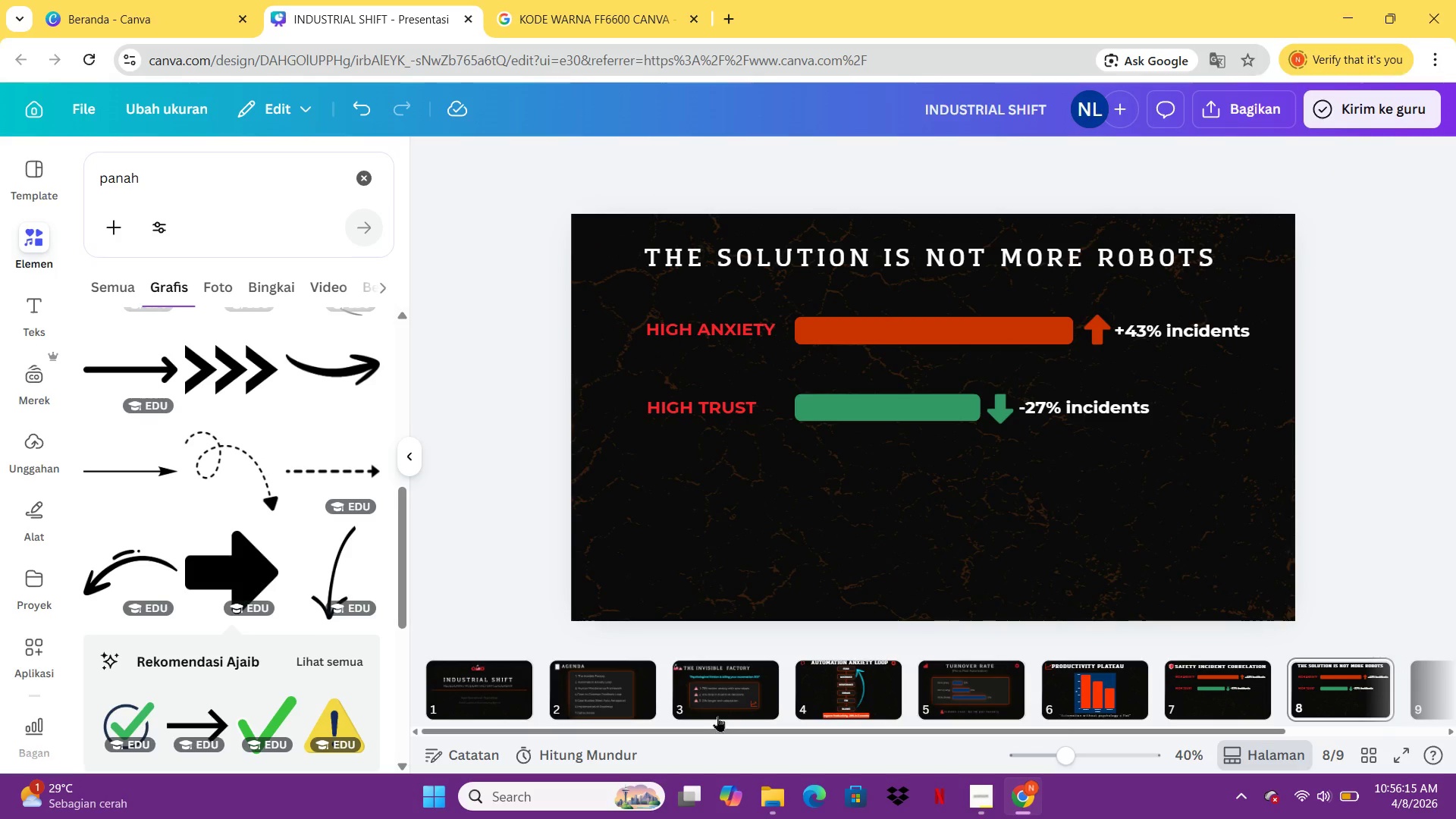 
left_click([720, 704])
 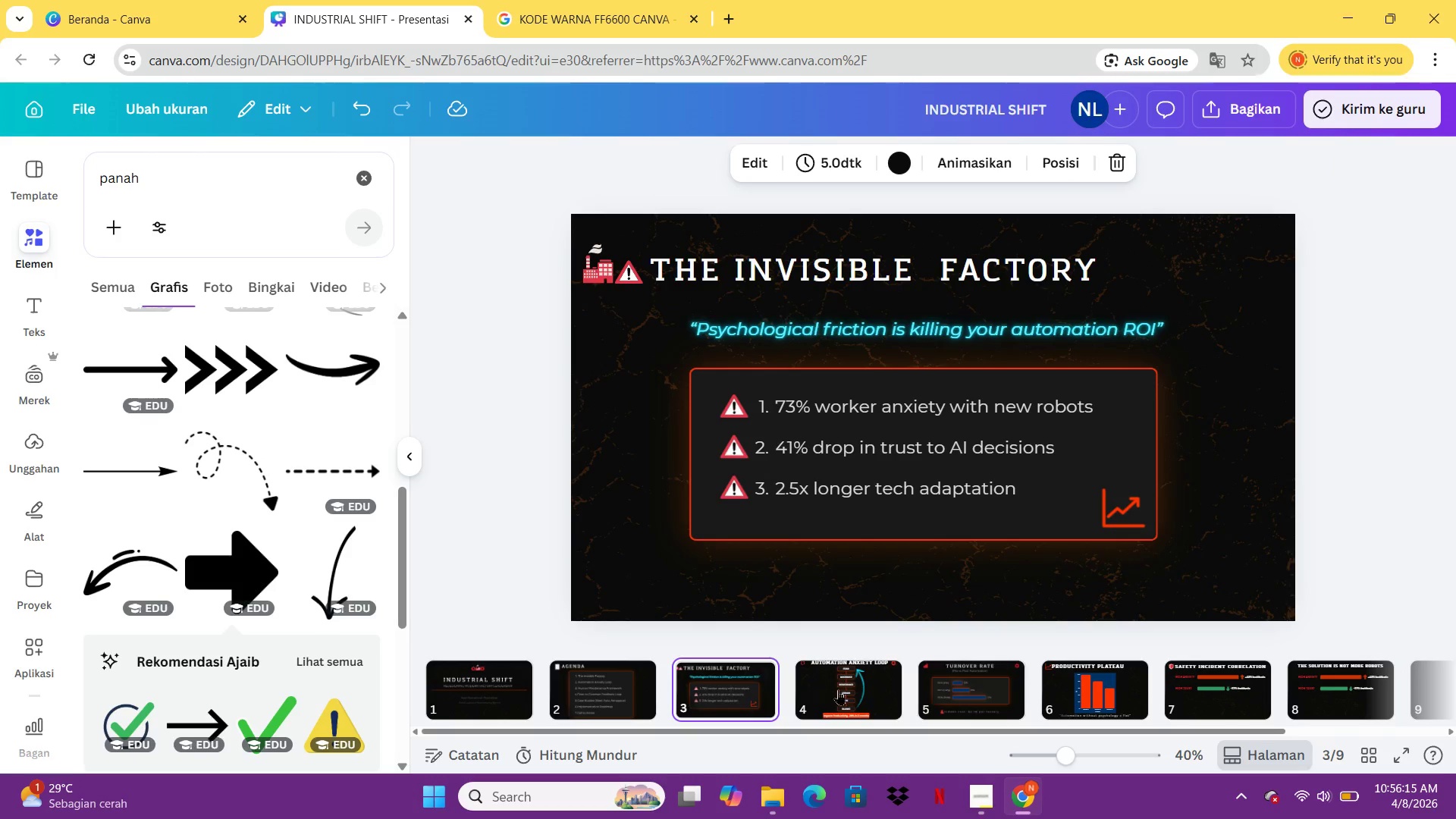 
left_click([870, 687])
 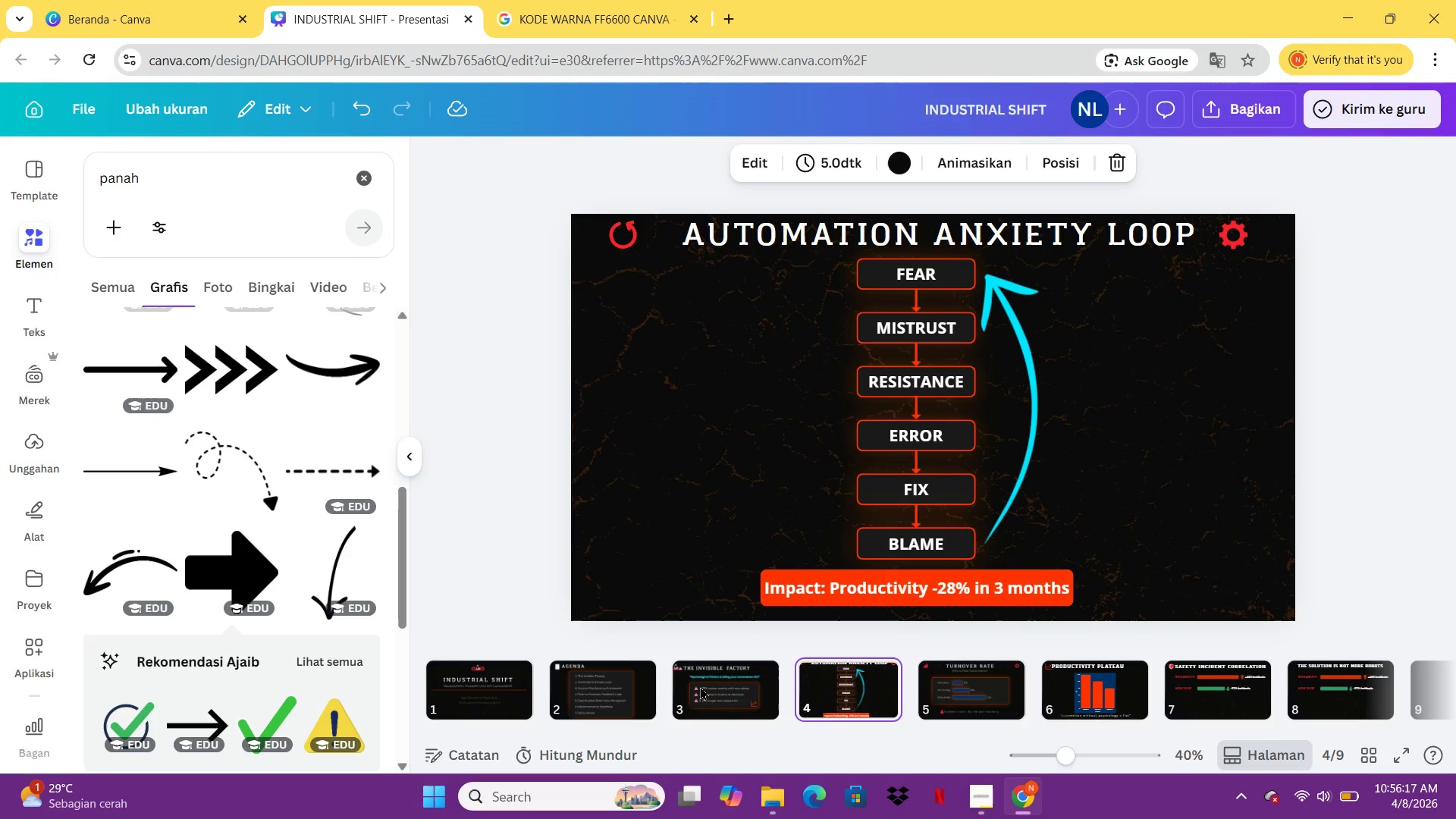 
left_click([724, 708])
 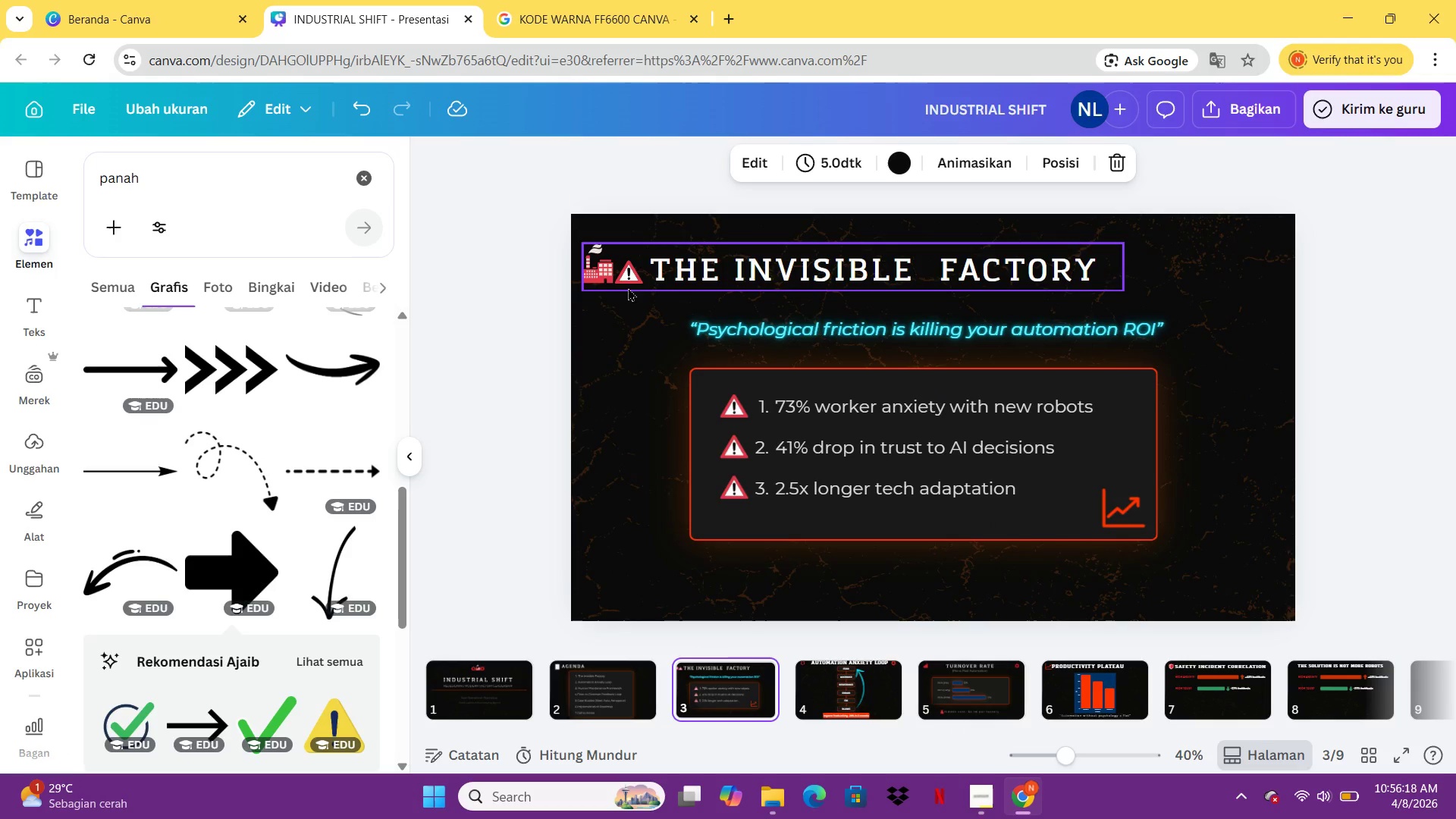 
double_click([629, 277])
 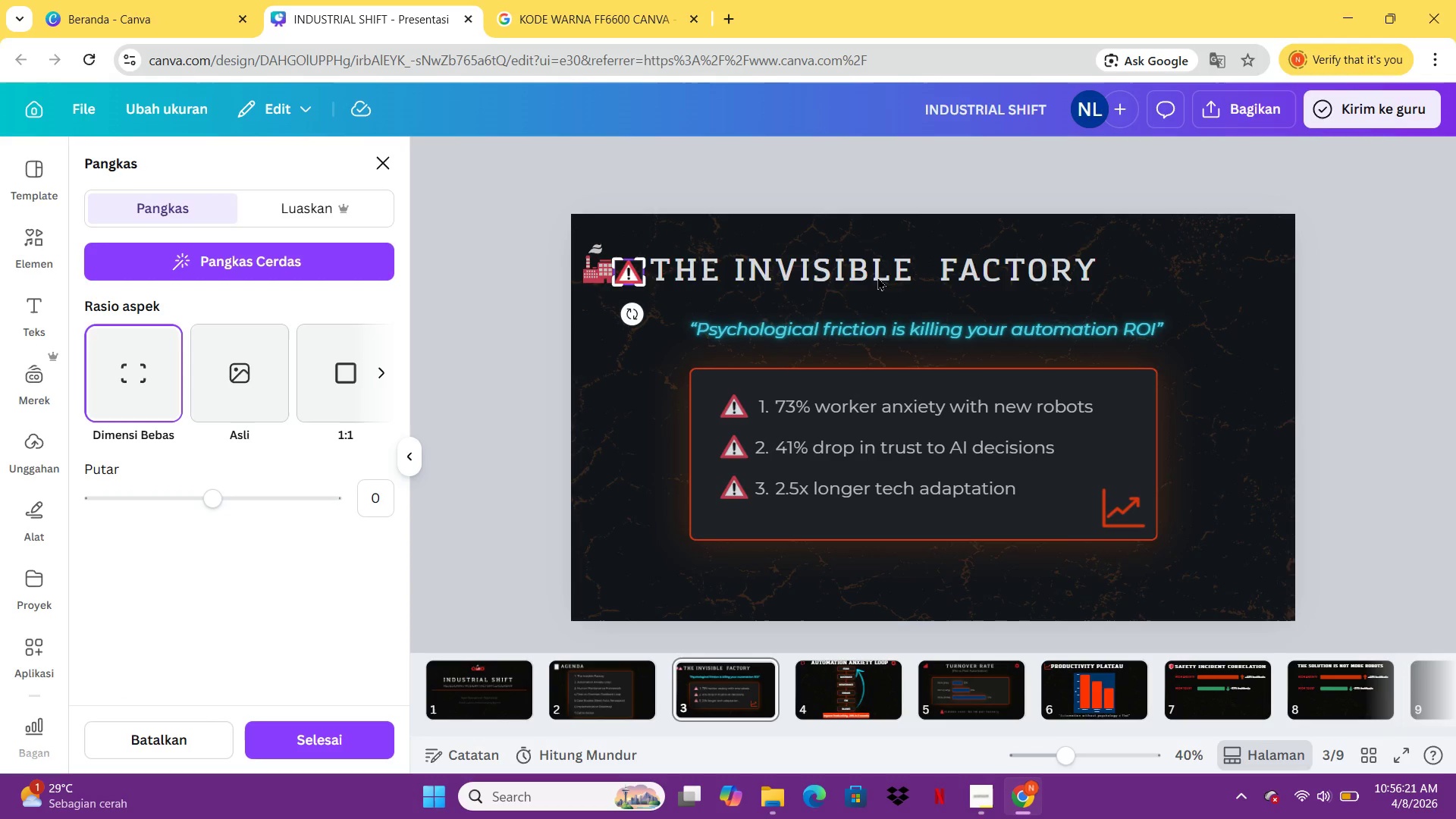 
left_click([1455, 361])
 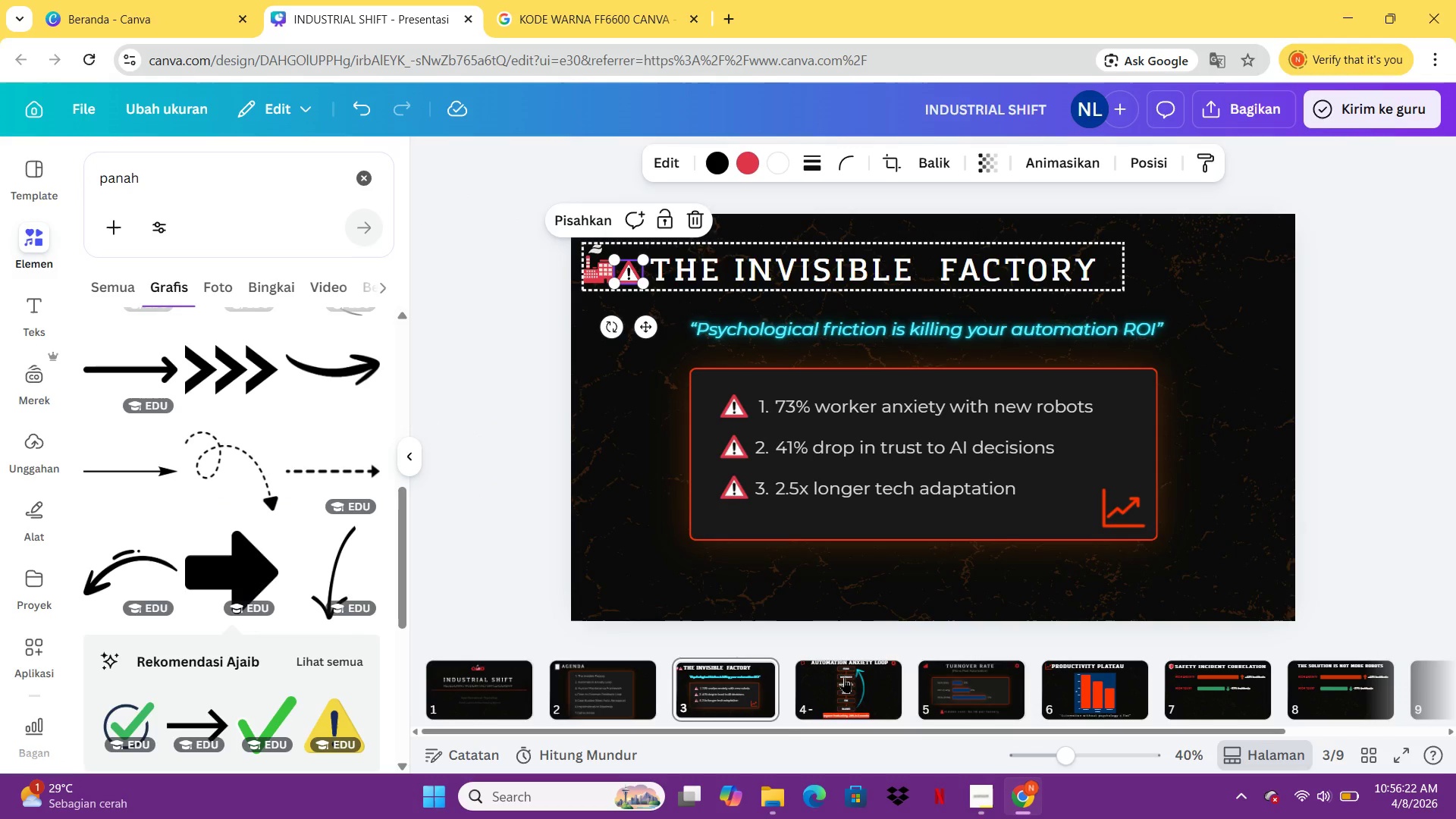 
double_click([961, 671])
 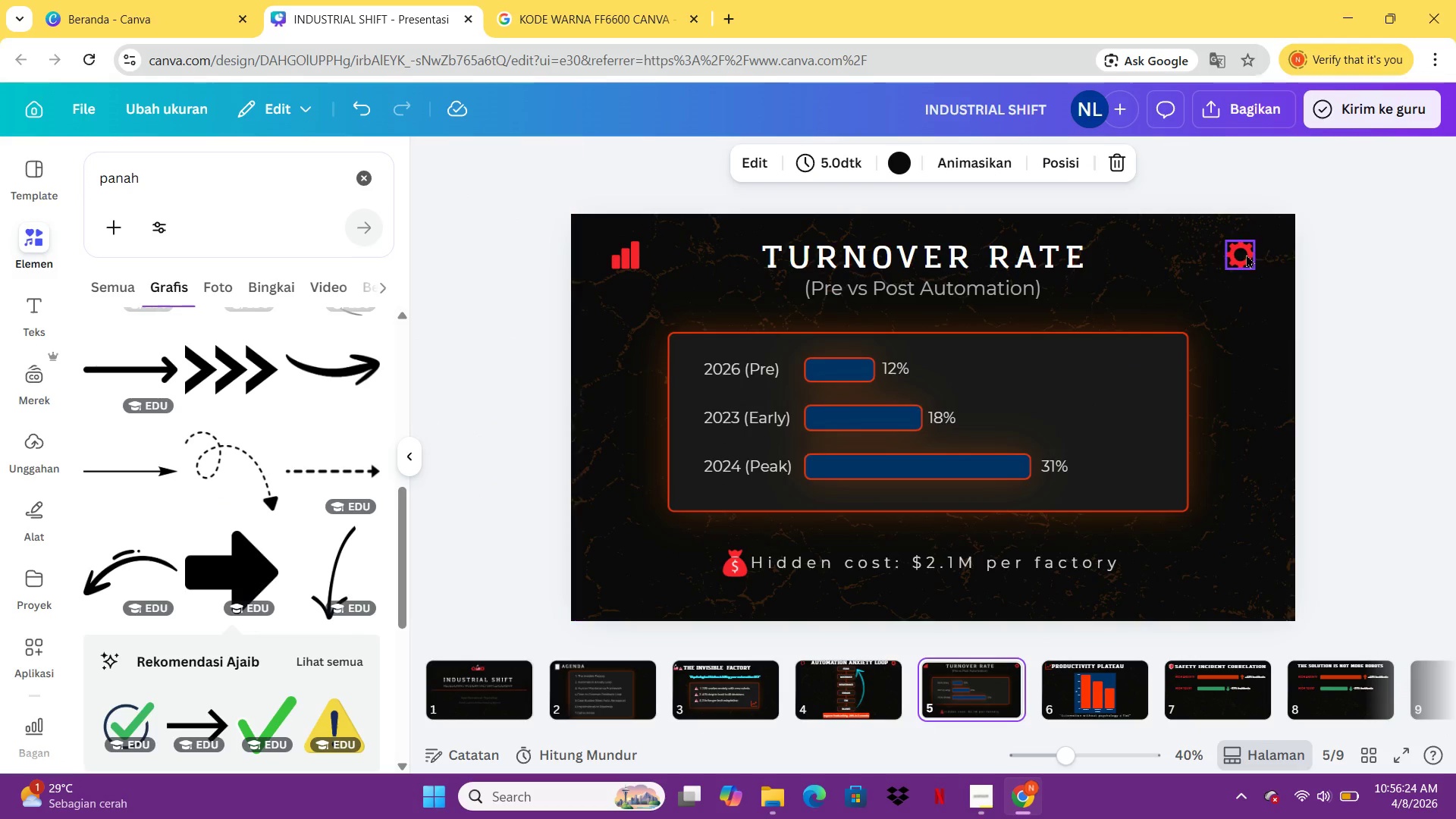 
double_click([1246, 254])
 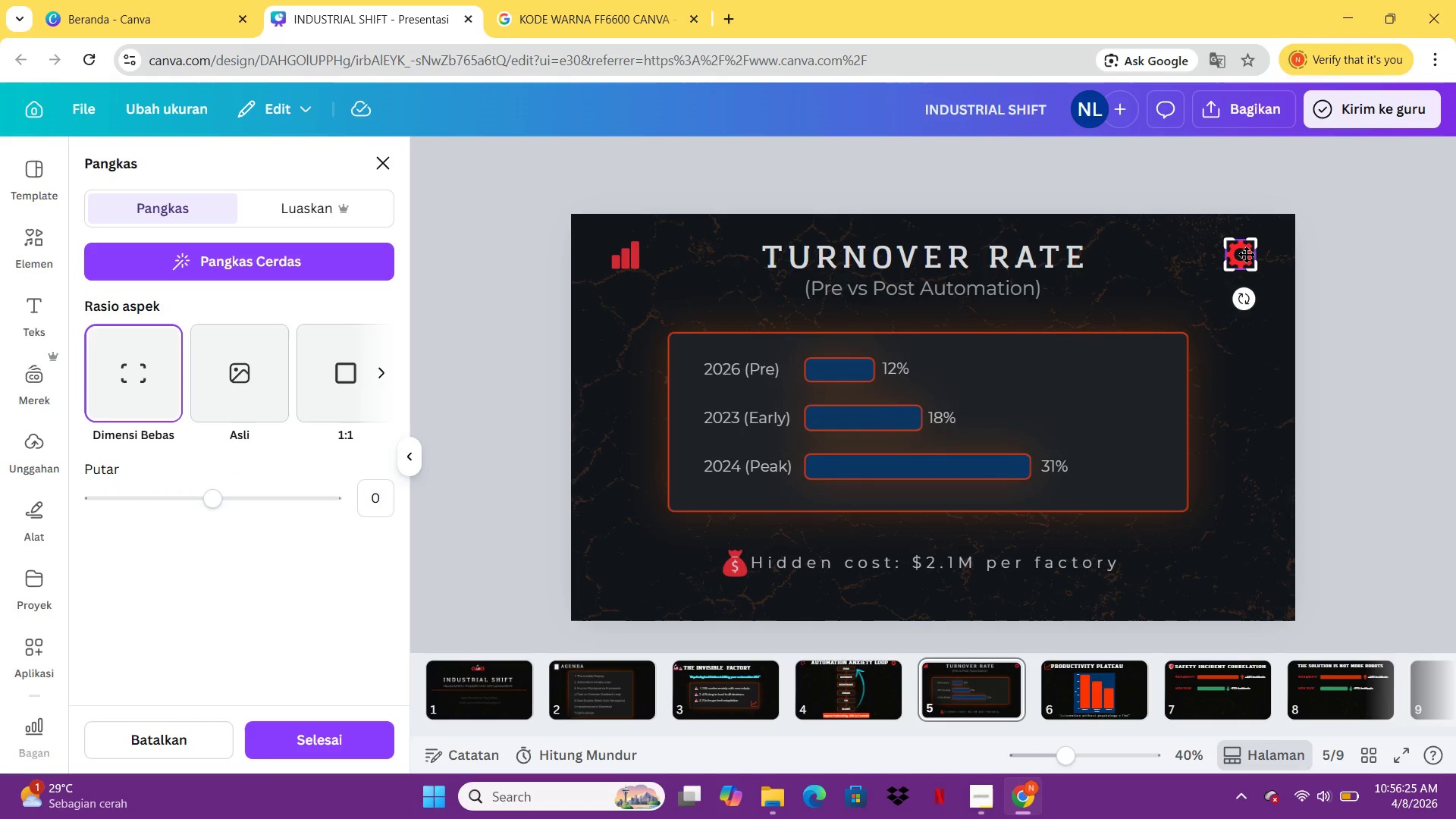 
key(Control+ControlLeft)
 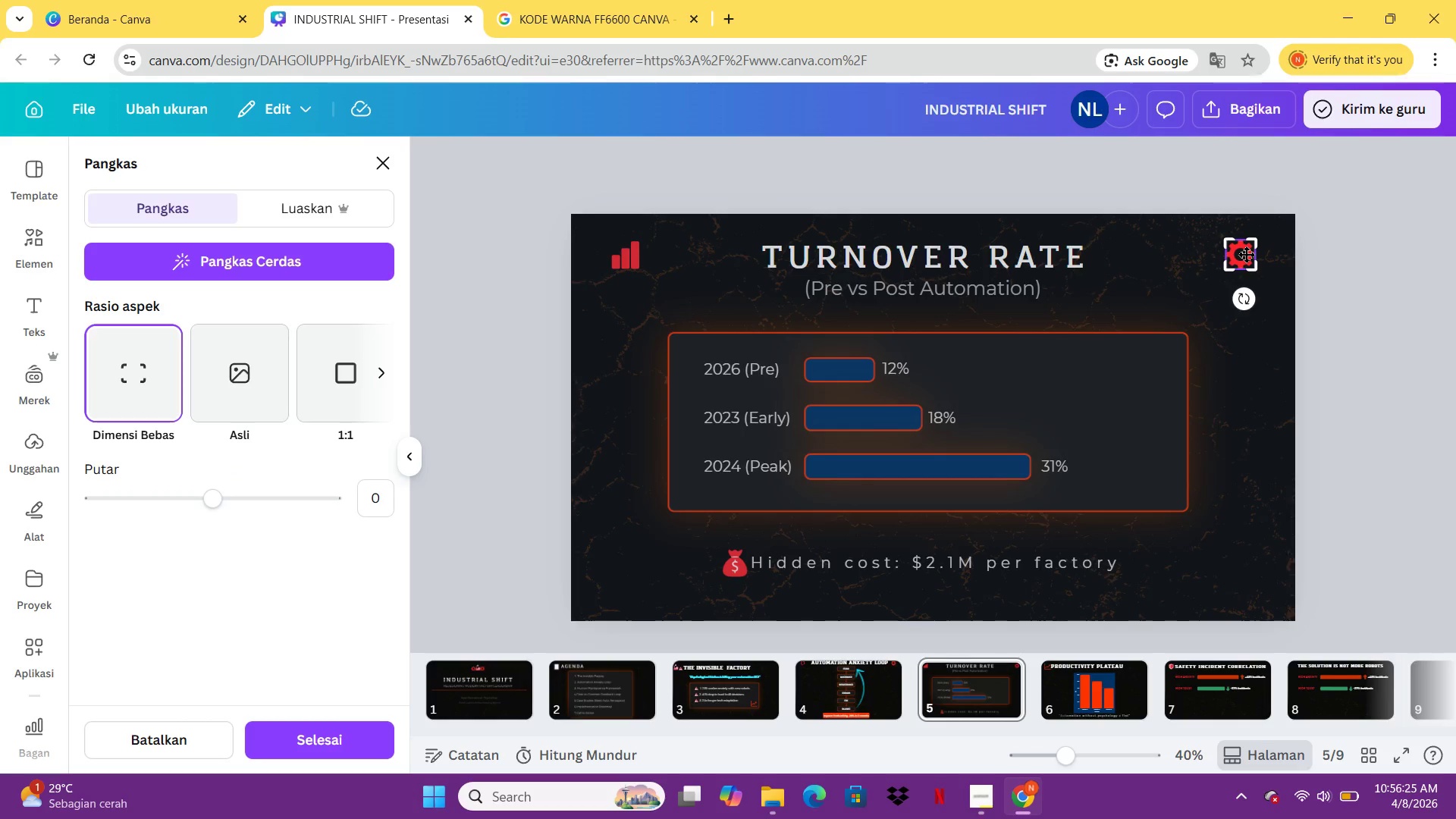 
key(Control+C)
 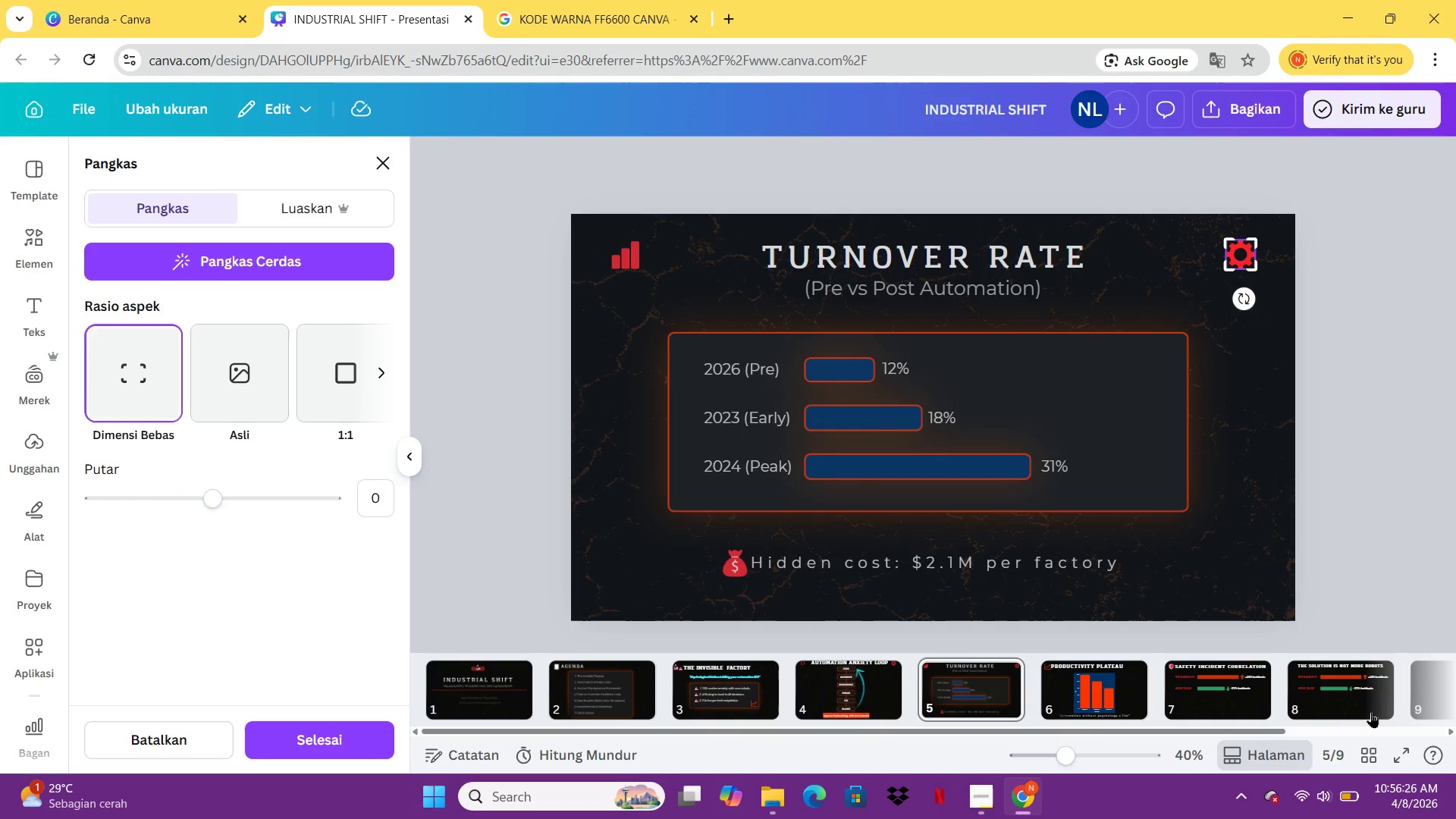 
left_click([1370, 714])
 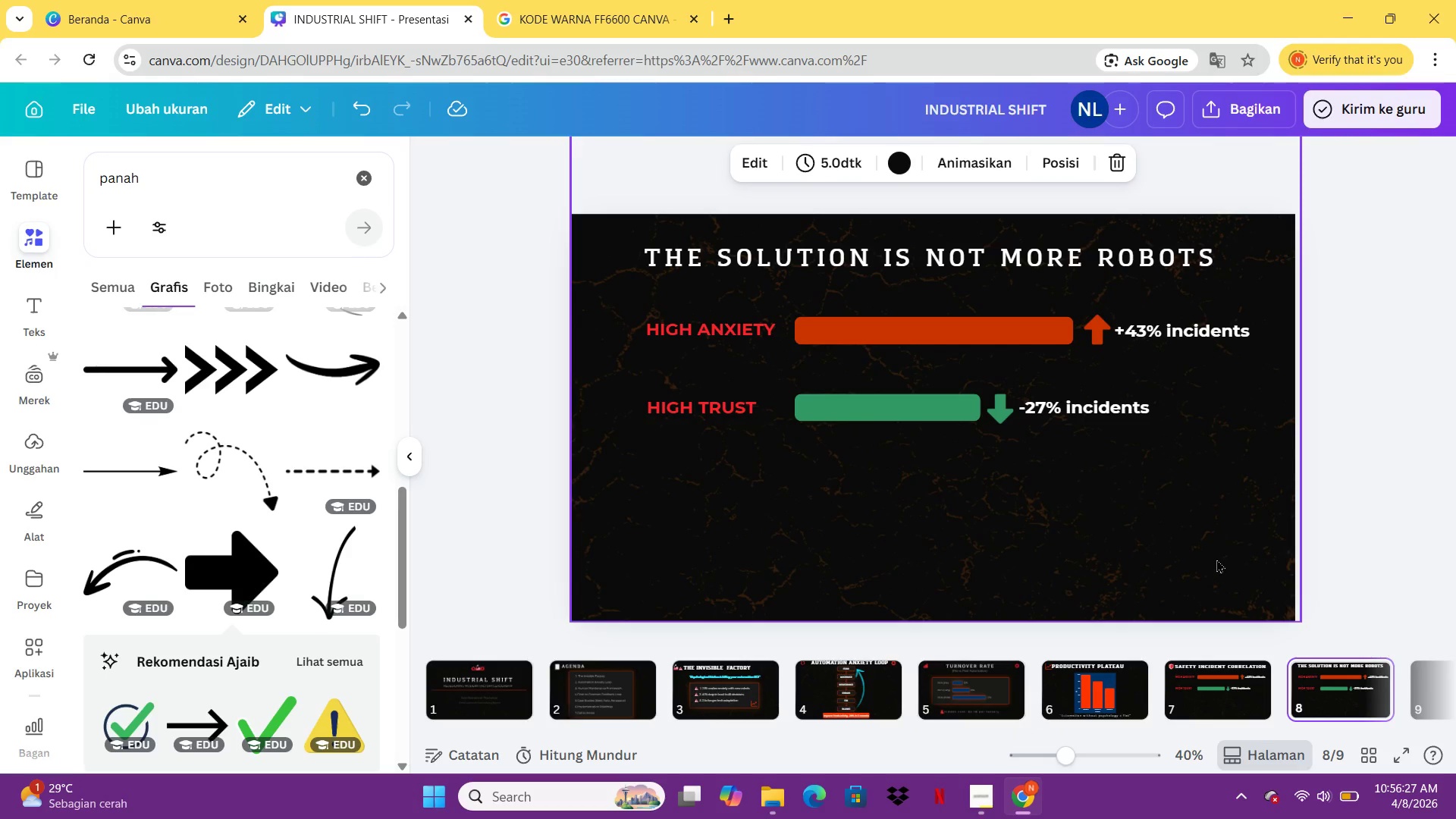 
key(Control+ControlLeft)
 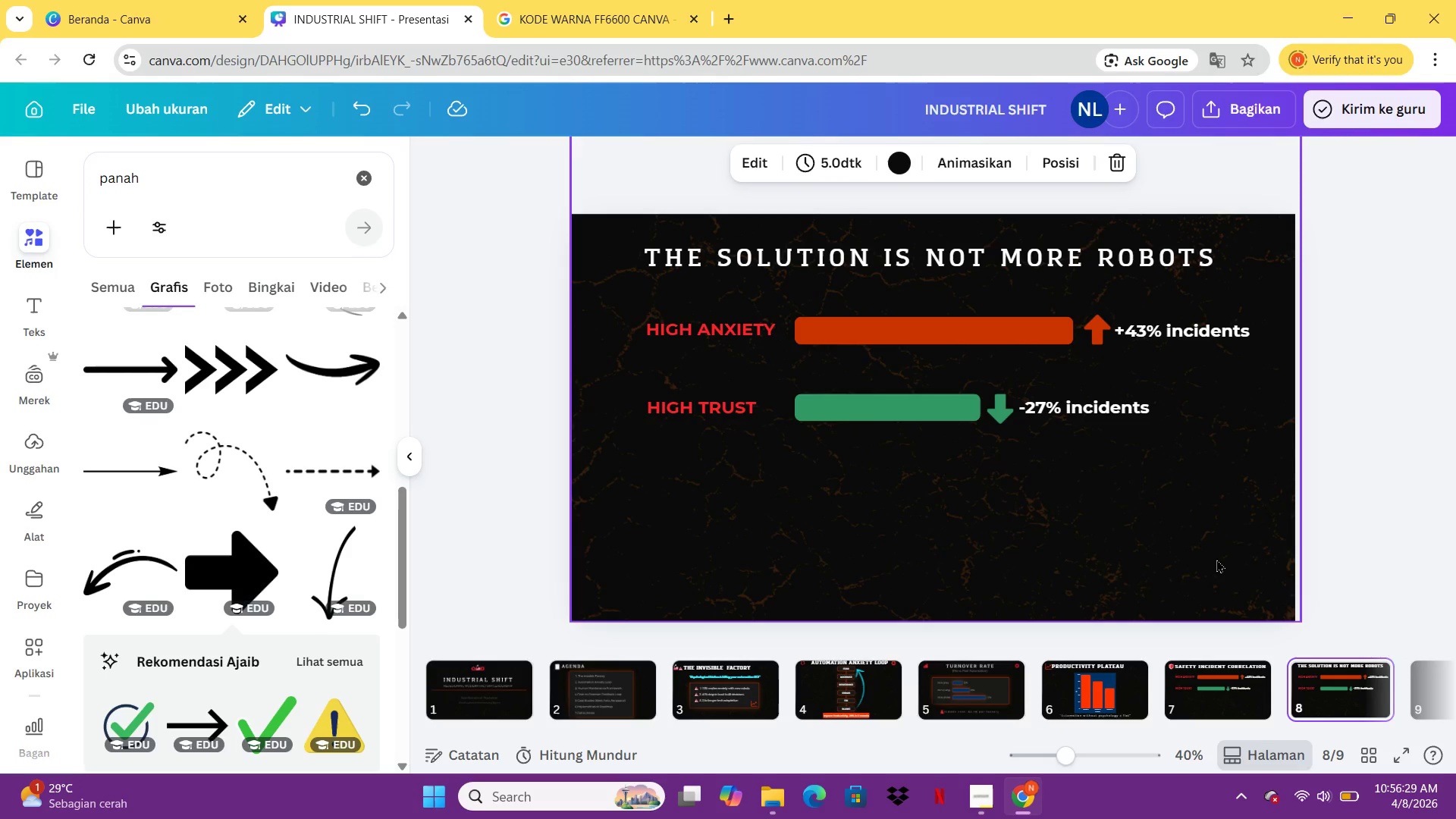 
key(Control+V)
 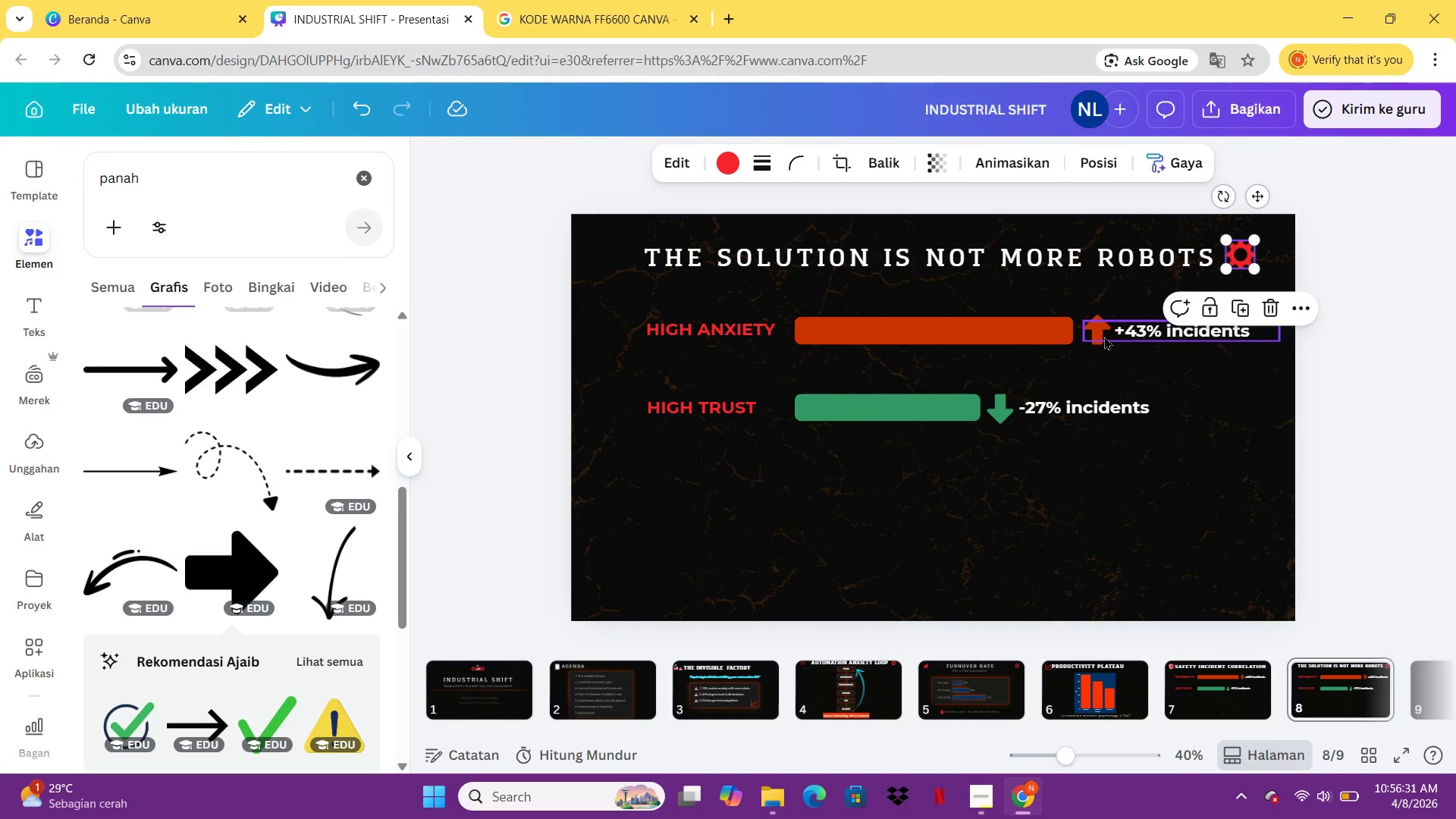 
left_click([1047, 334])
 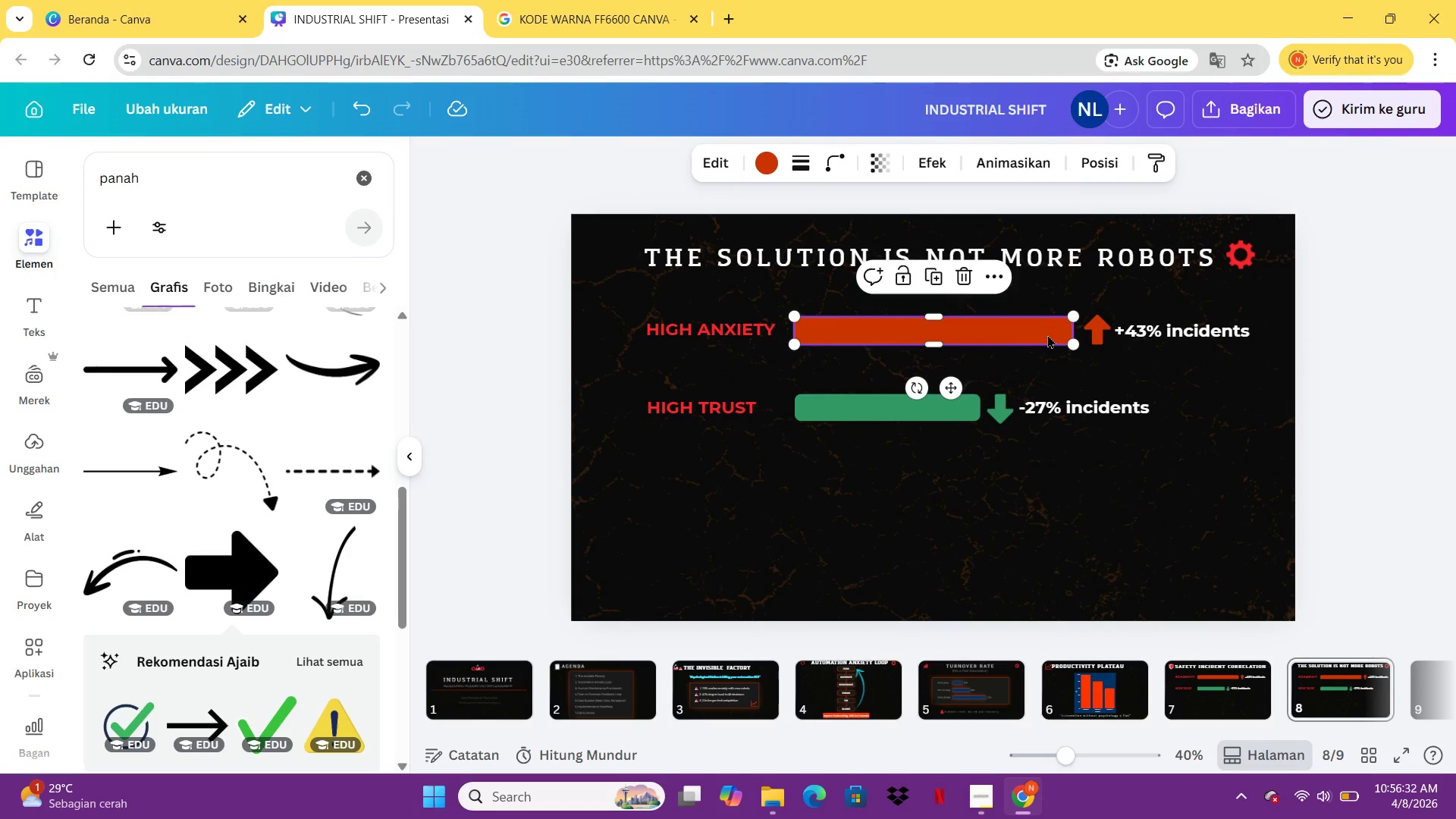 
key(Control+Delete)
 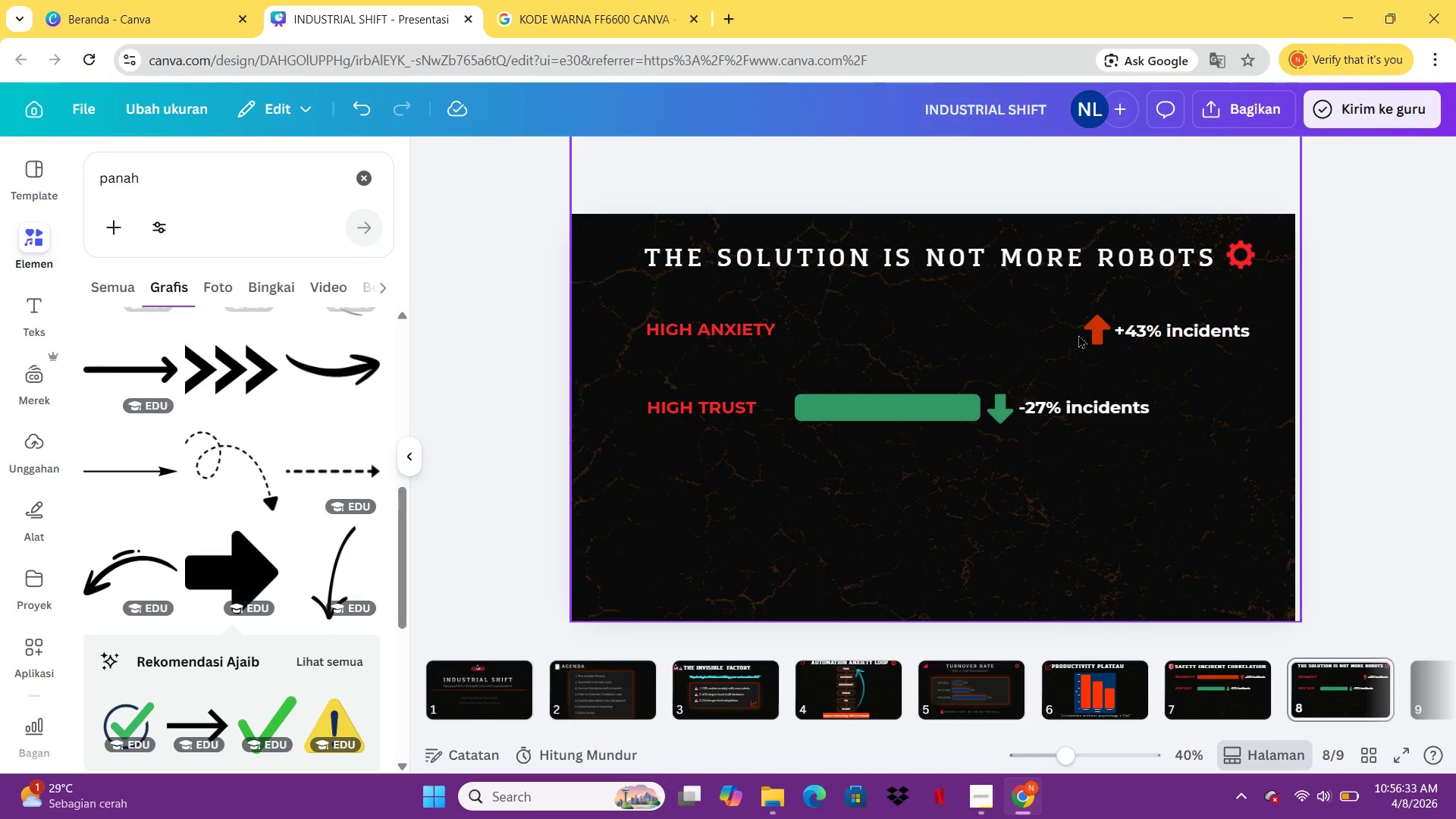 
left_click([1094, 334])
 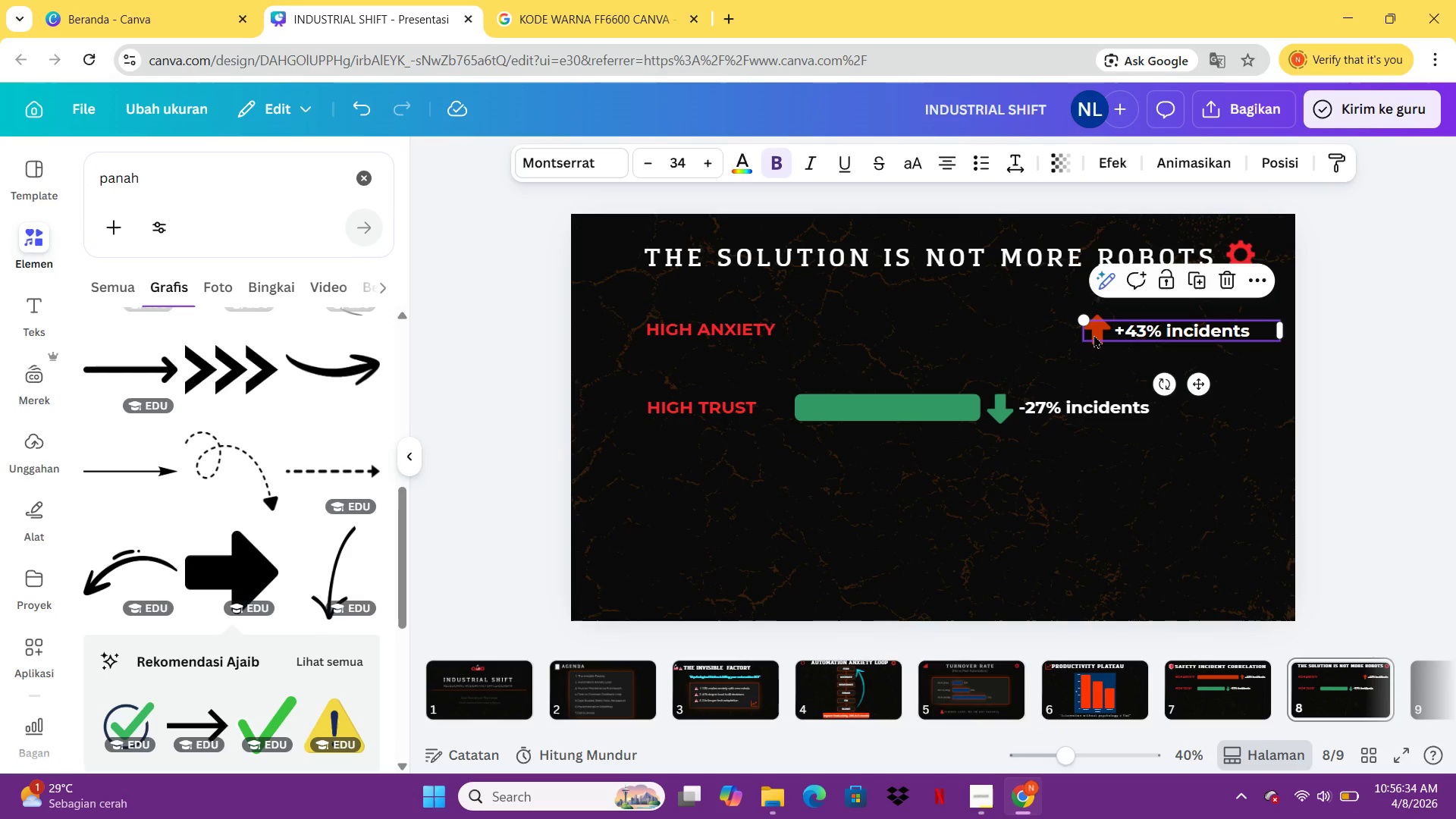 
left_click_drag(start_coordinate=[1094, 334], to_coordinate=[1101, 387])
 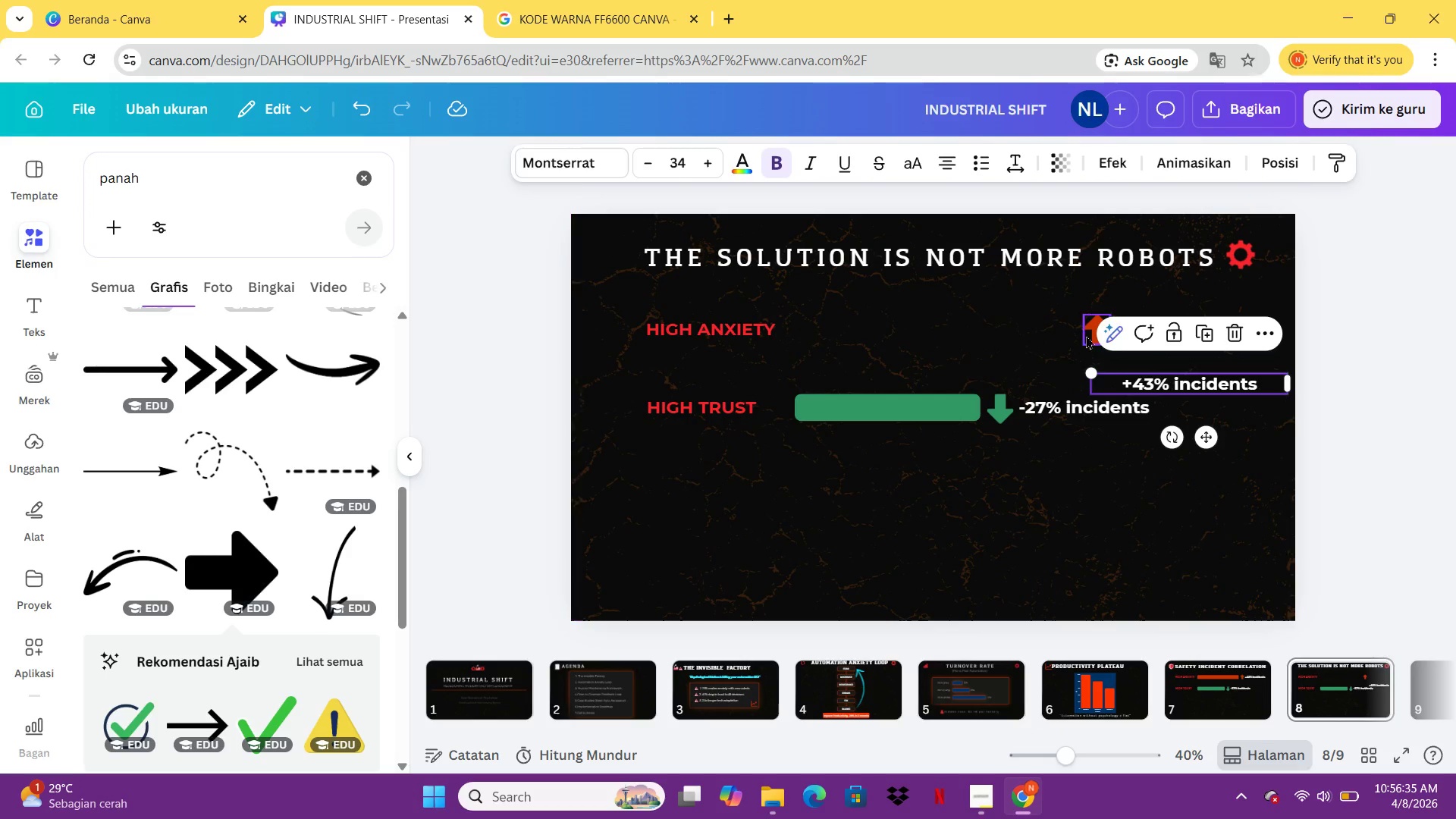 
left_click([1090, 326])
 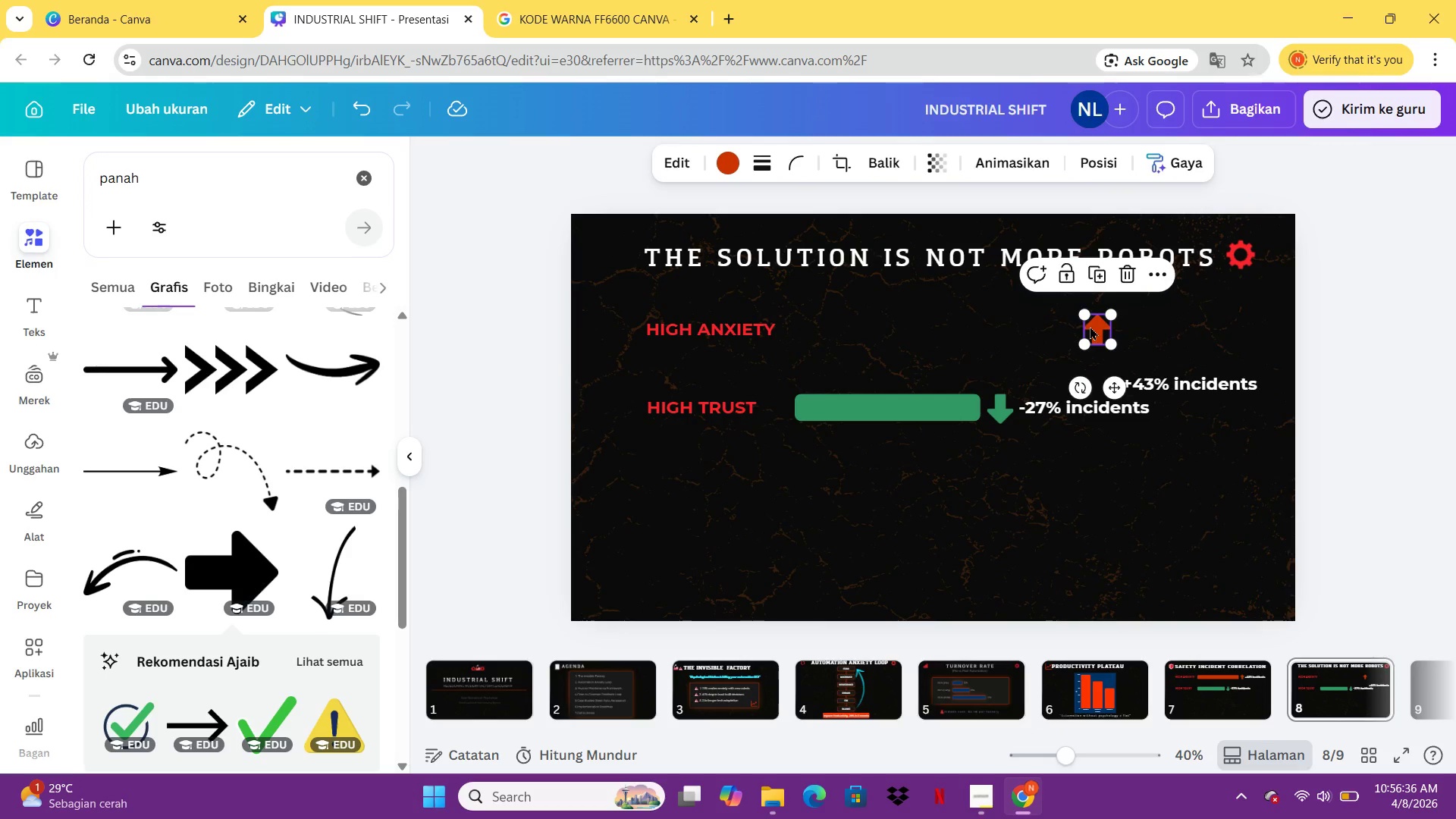 
key(Delete)
 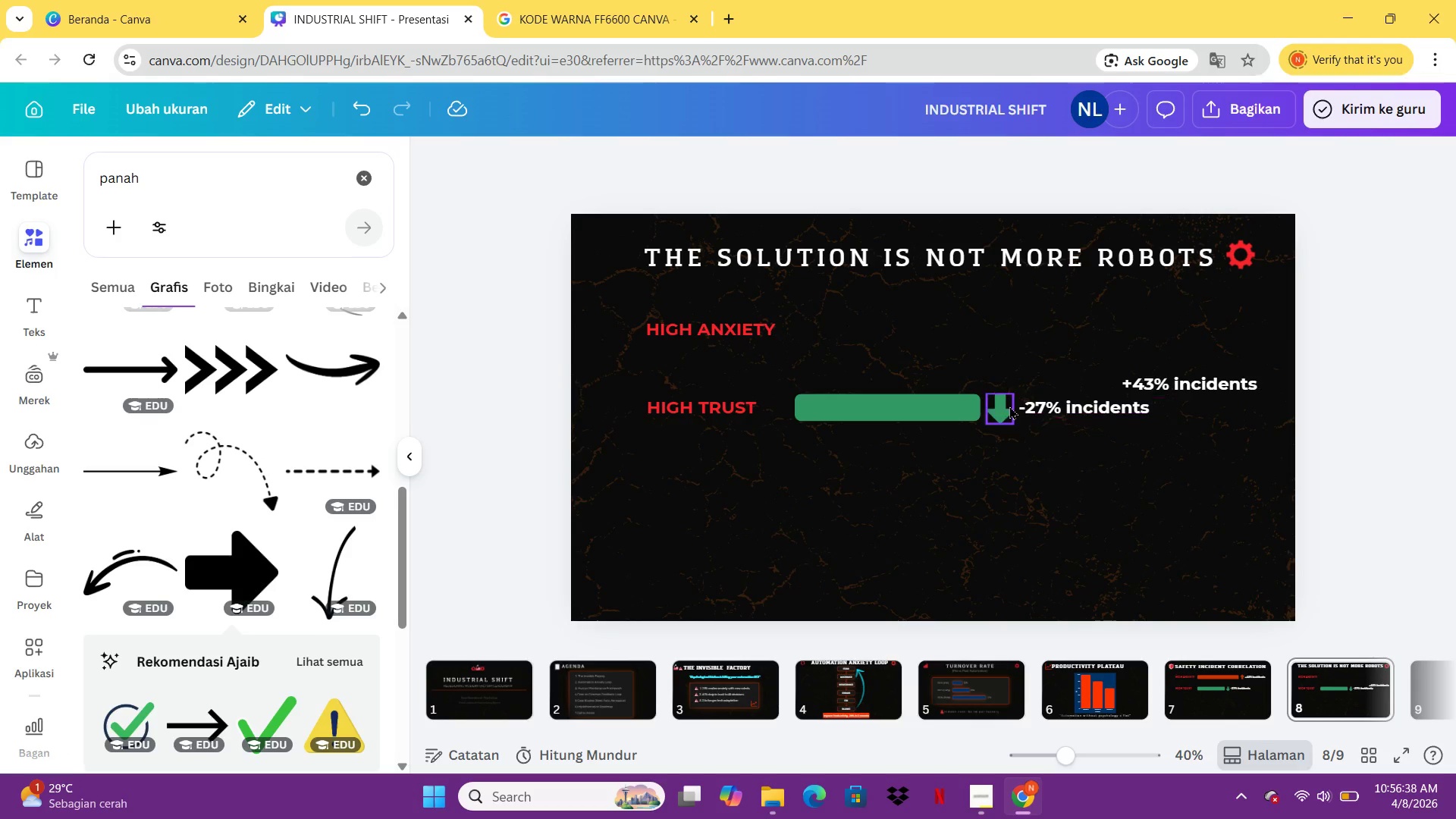 
left_click([1078, 411])
 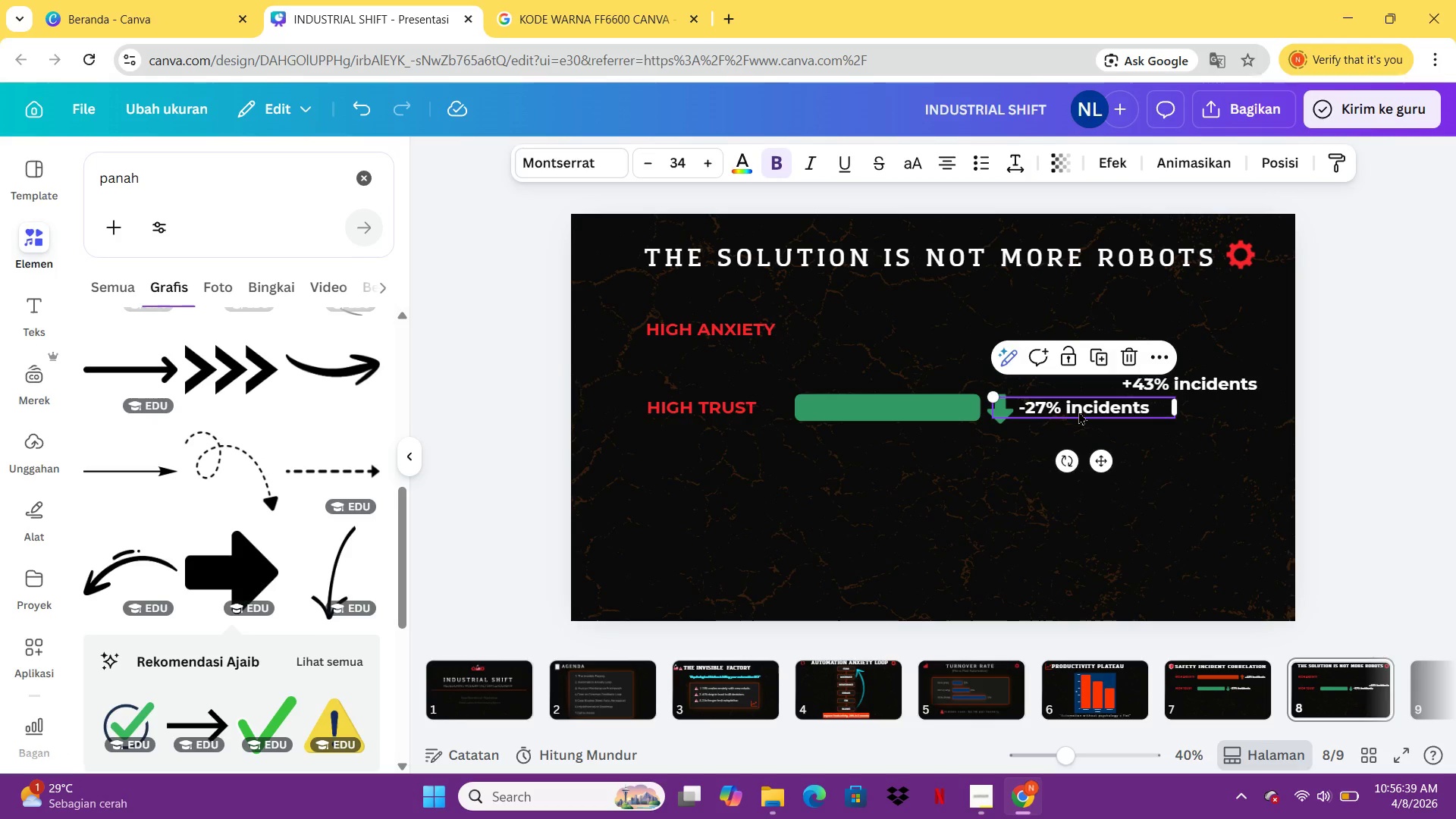 
key(Delete)
 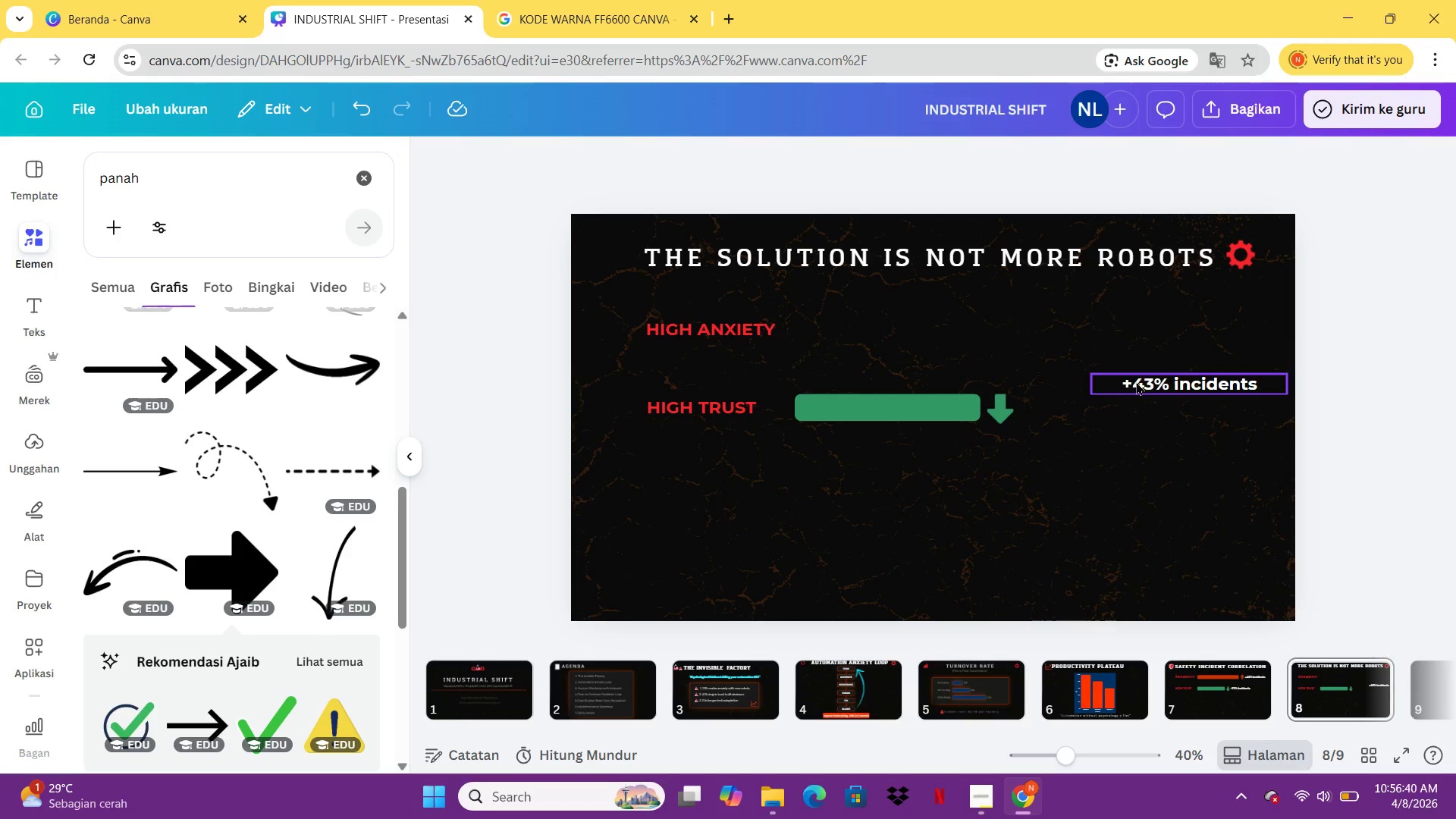 
left_click([1154, 377])
 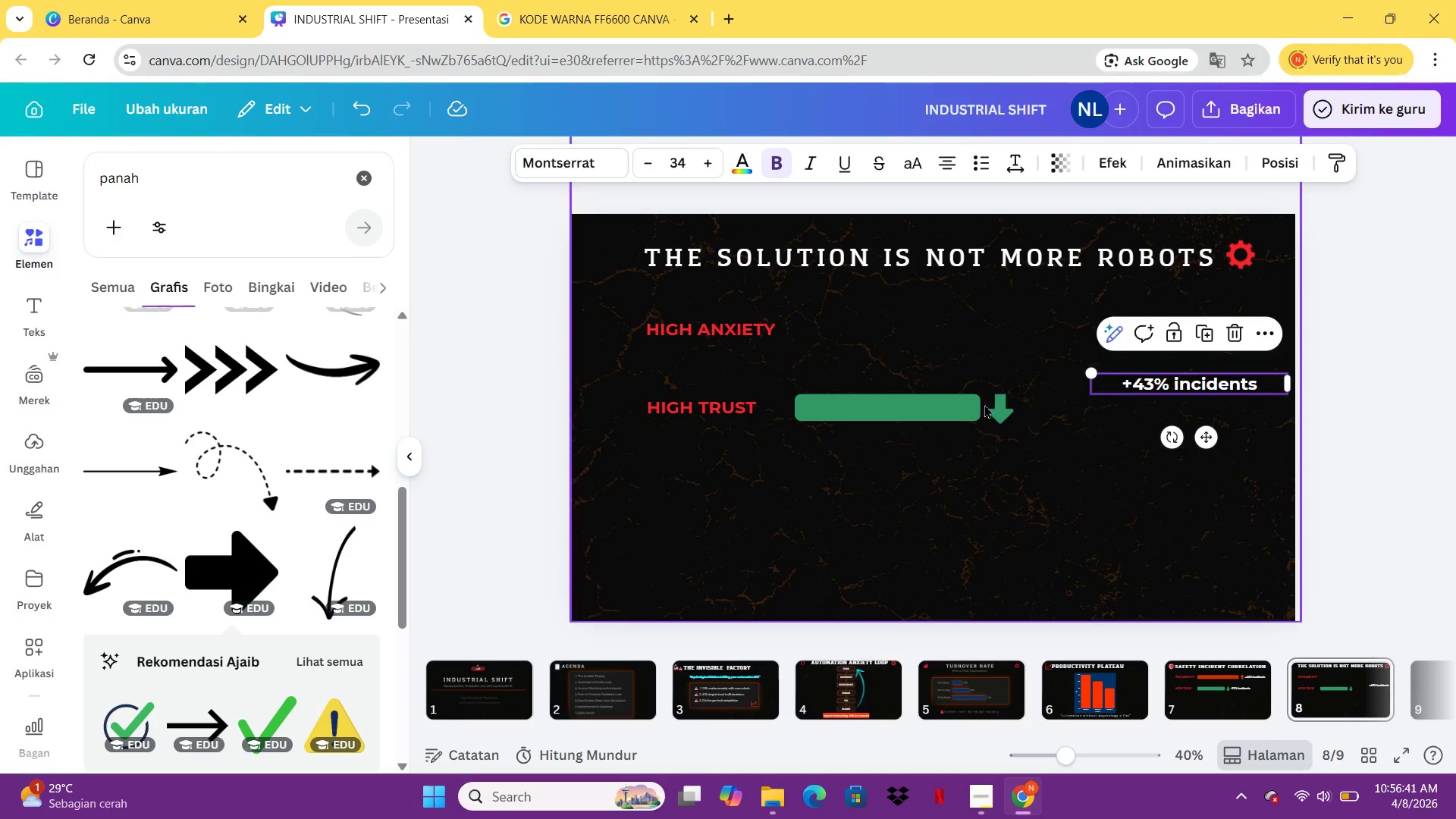 
left_click([984, 404])
 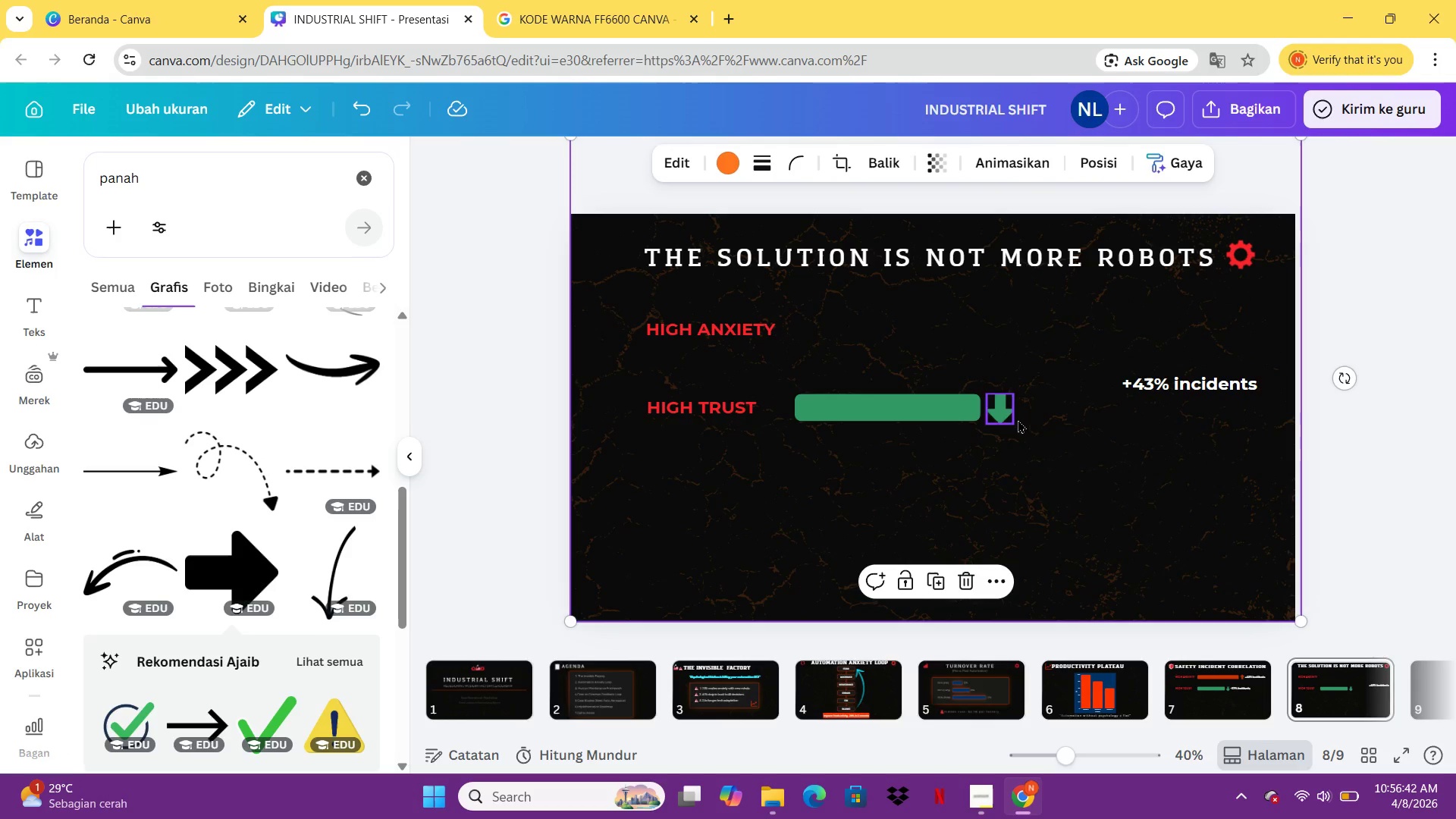 
left_click_drag(start_coordinate=[1034, 436], to_coordinate=[812, 378])
 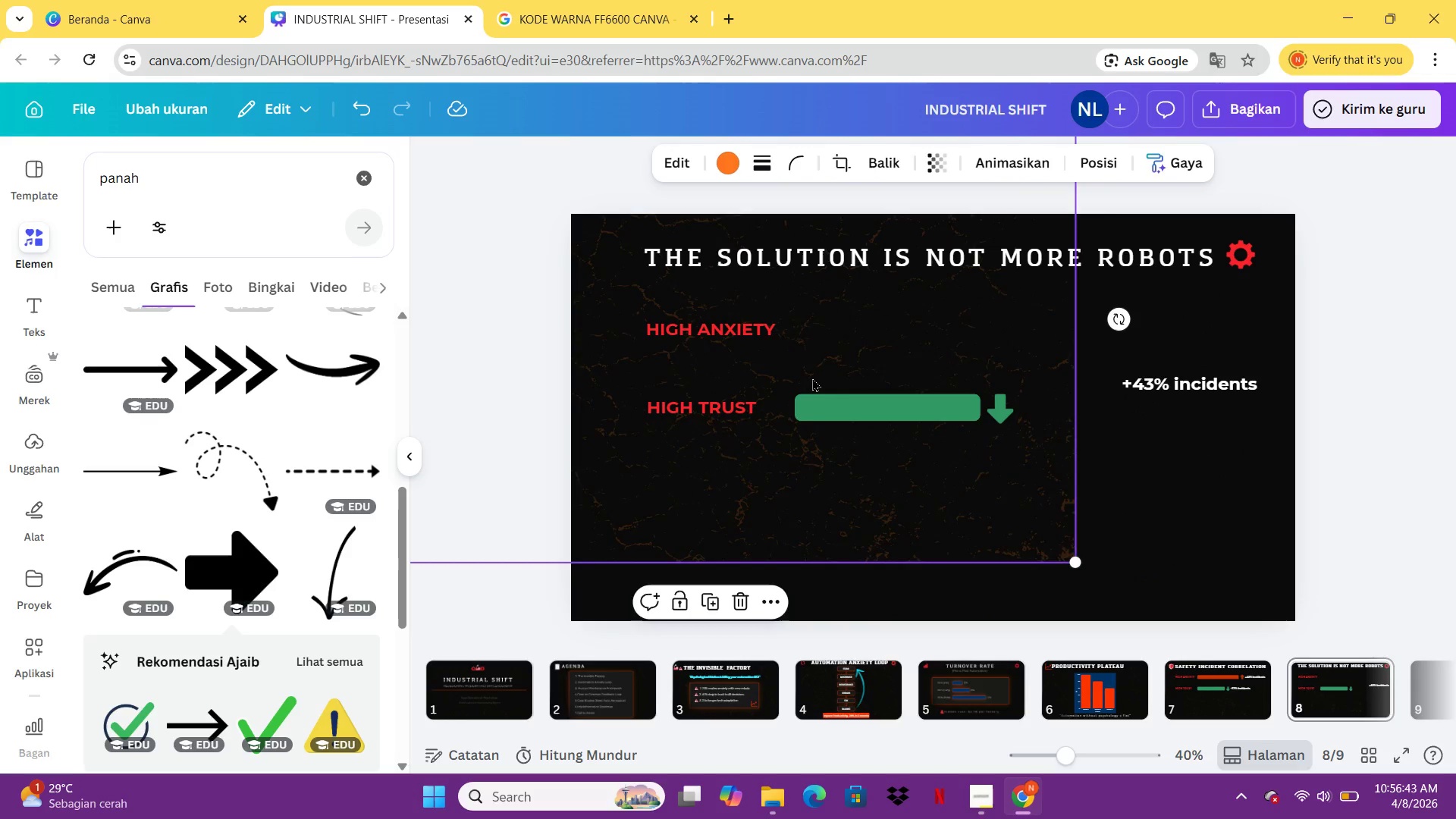 
key(Control+Z)
 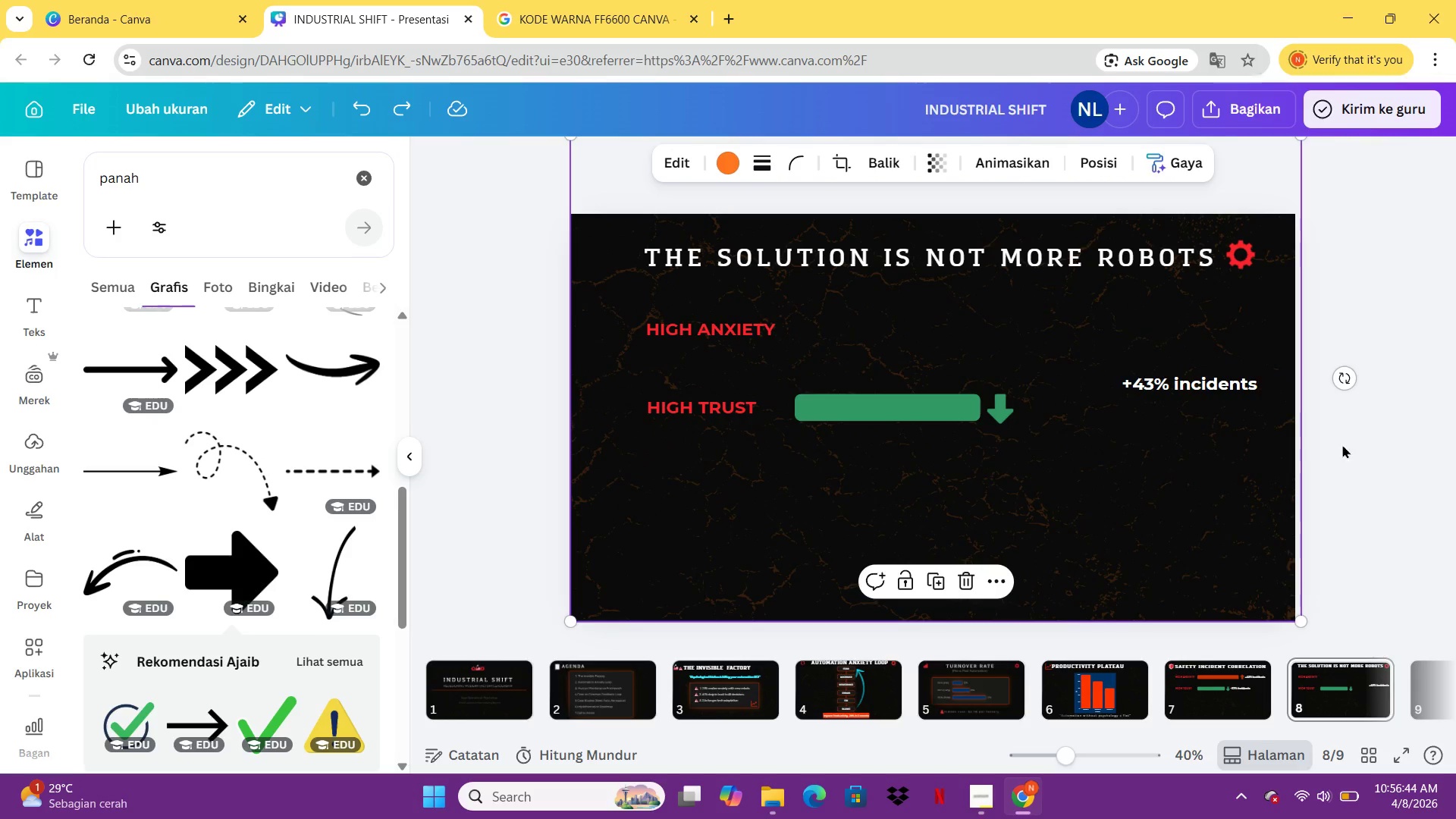 
left_click([1348, 444])
 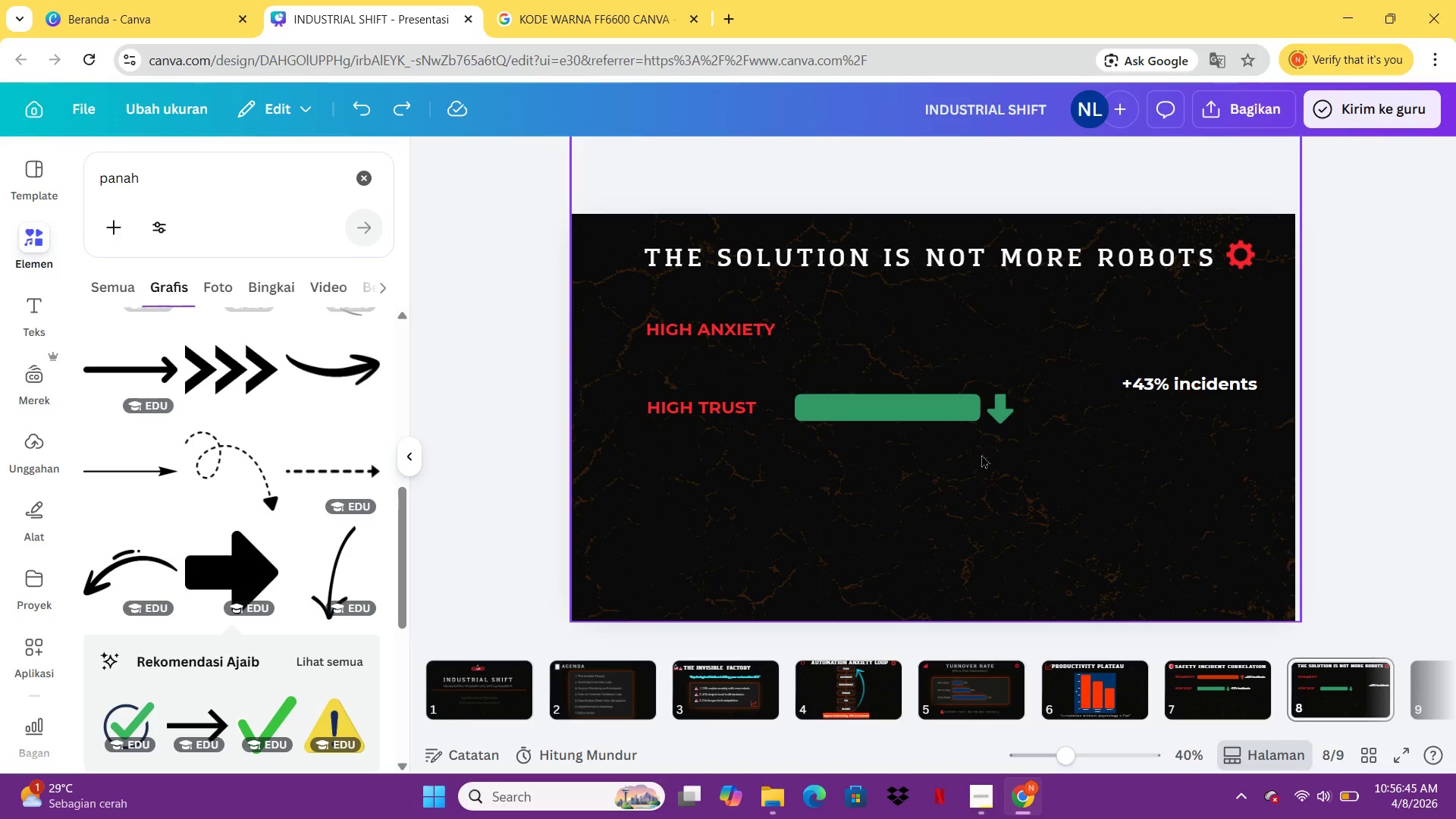 
left_click_drag(start_coordinate=[997, 450], to_coordinate=[679, 326])
 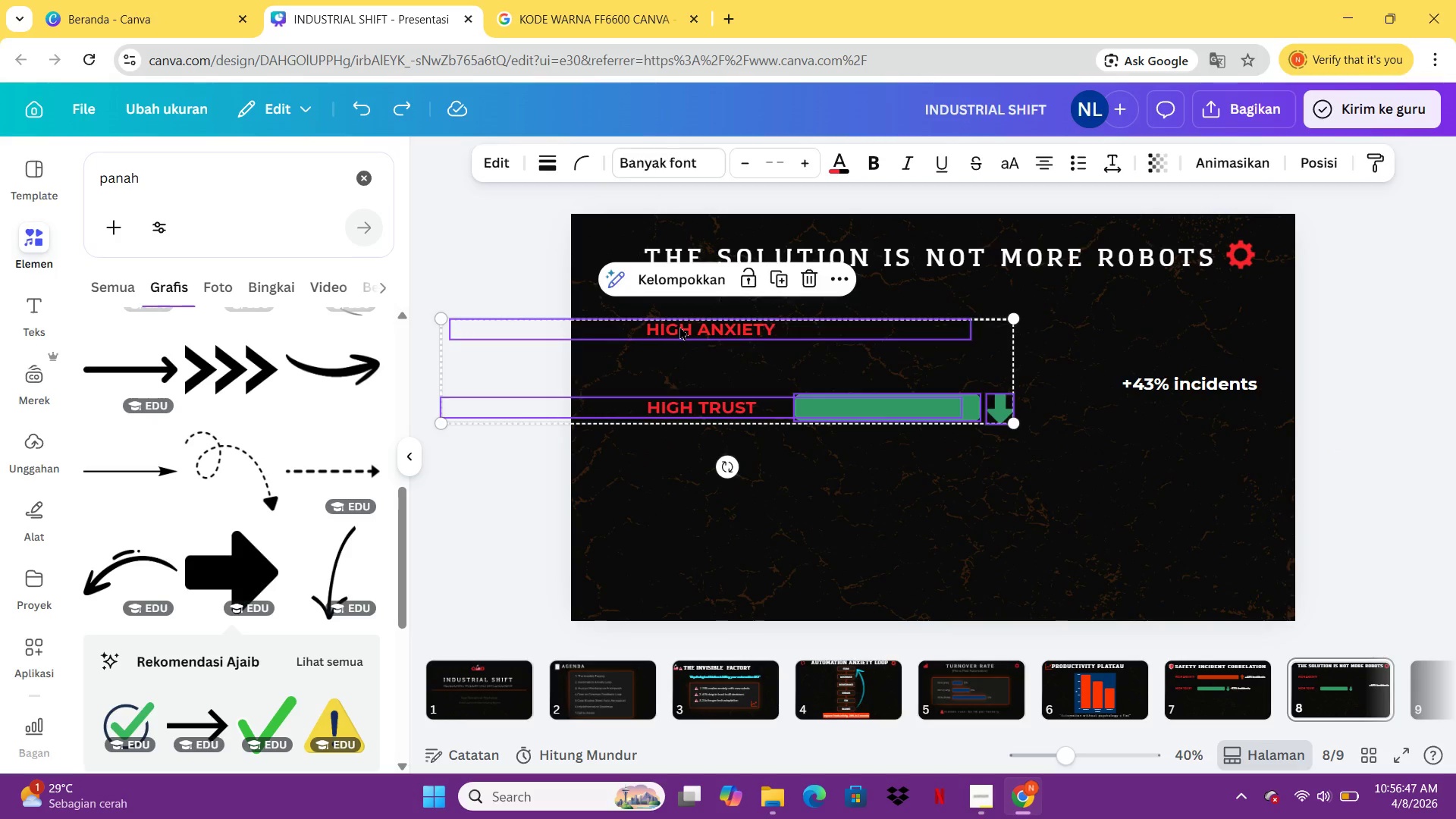 
key(Delete)
 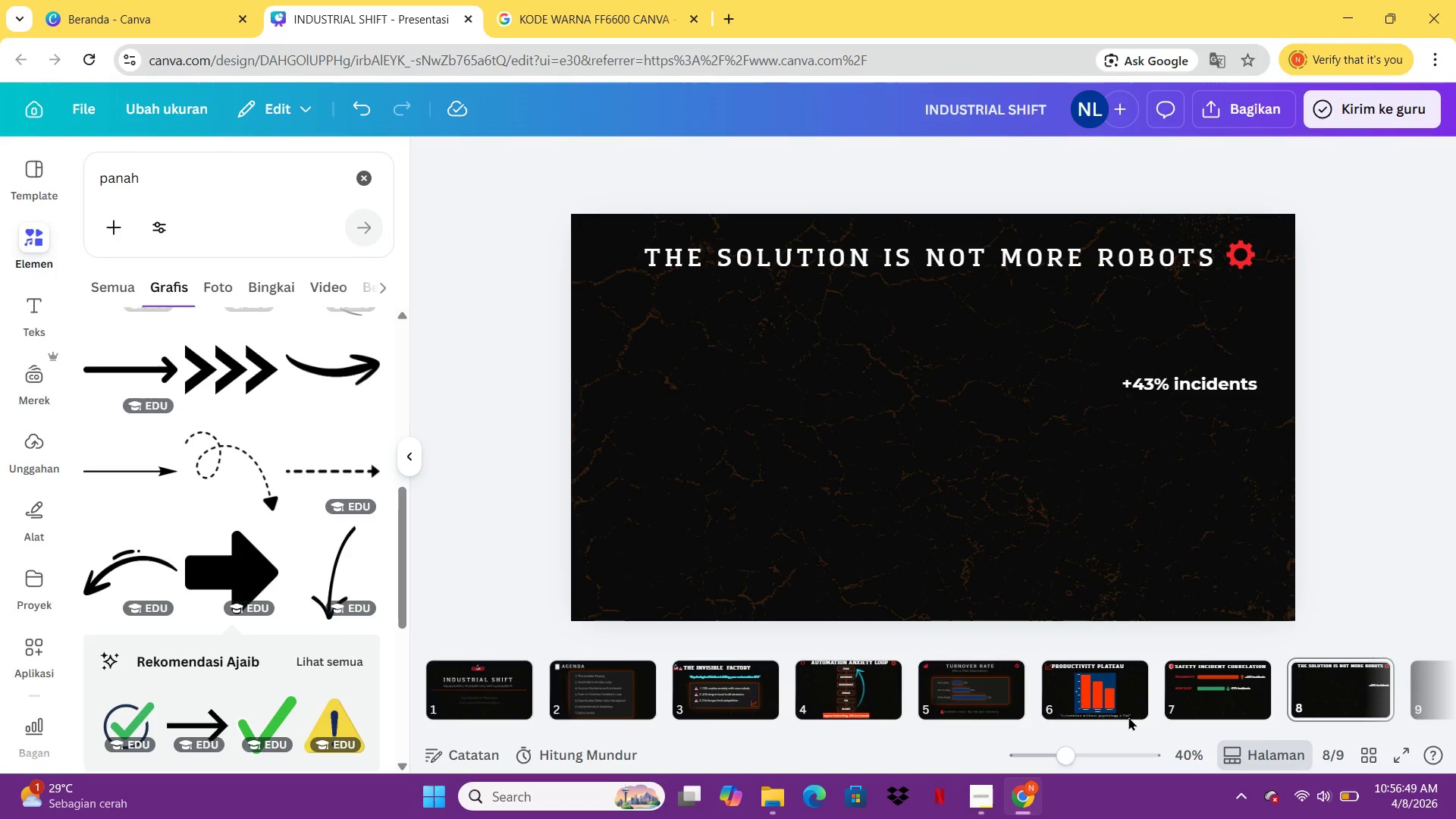 
left_click_drag(start_coordinate=[231, 187], to_coordinate=[46, 161])
 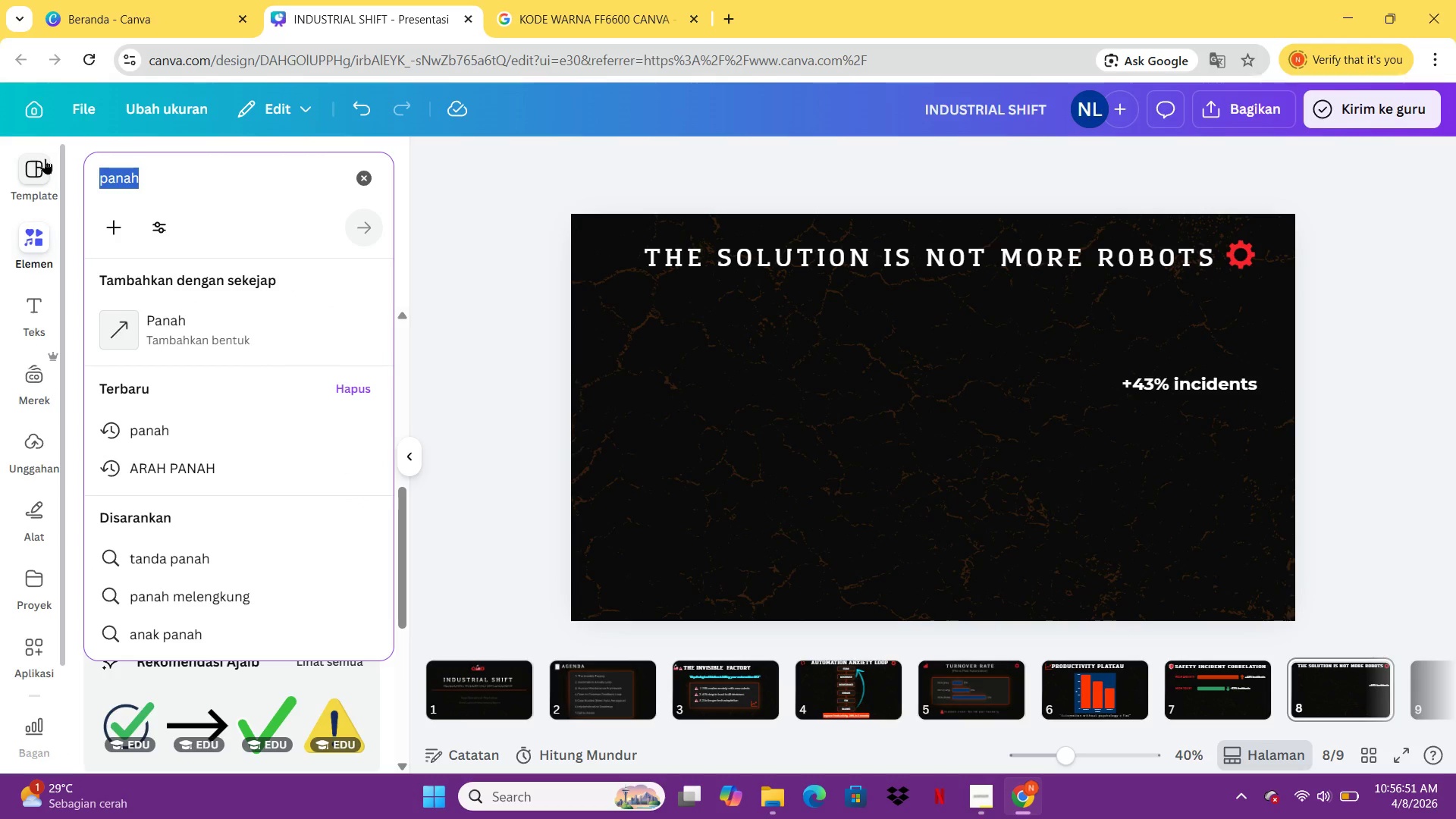 
type(LAMPU)
 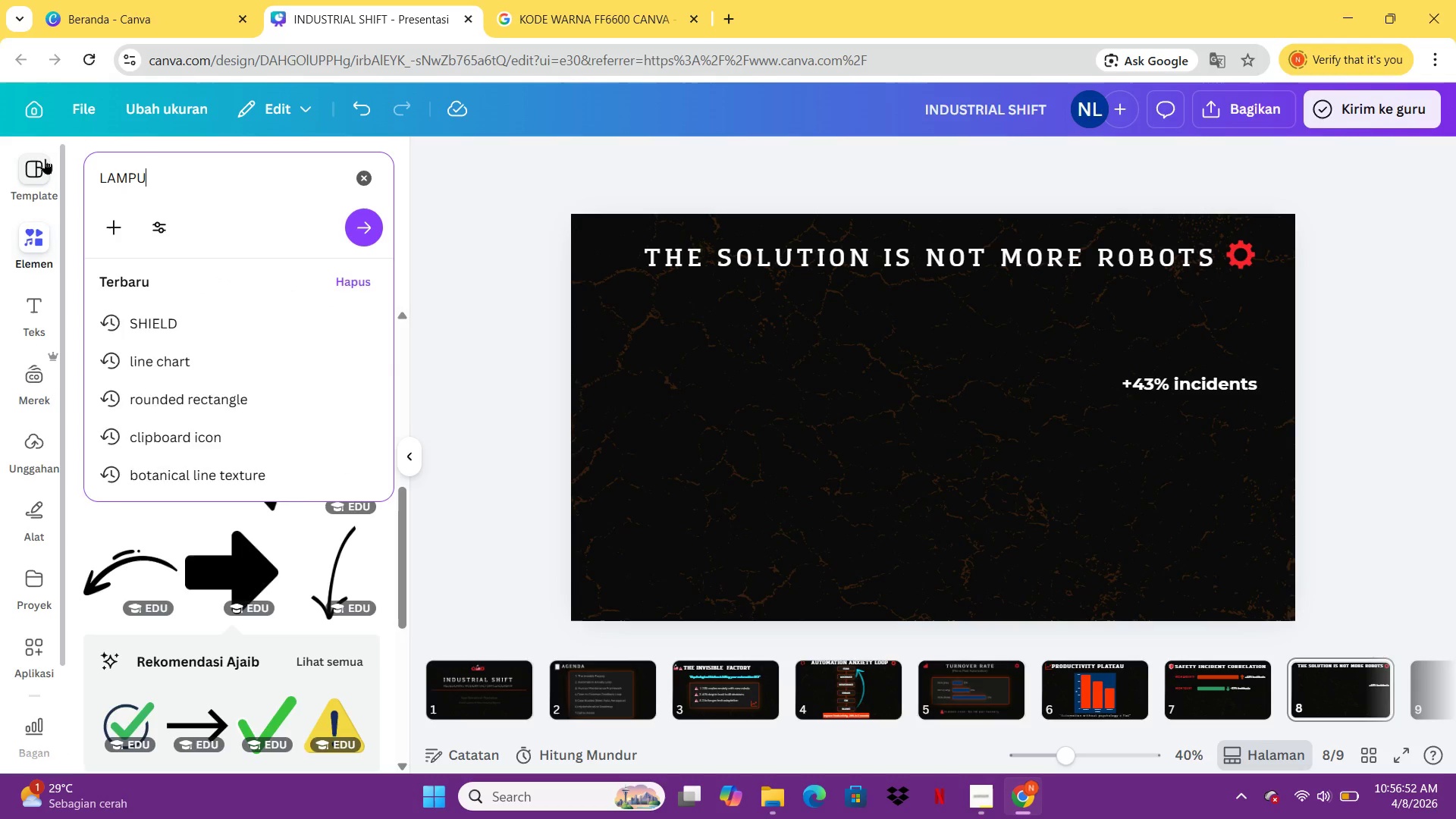 
key(Enter)
 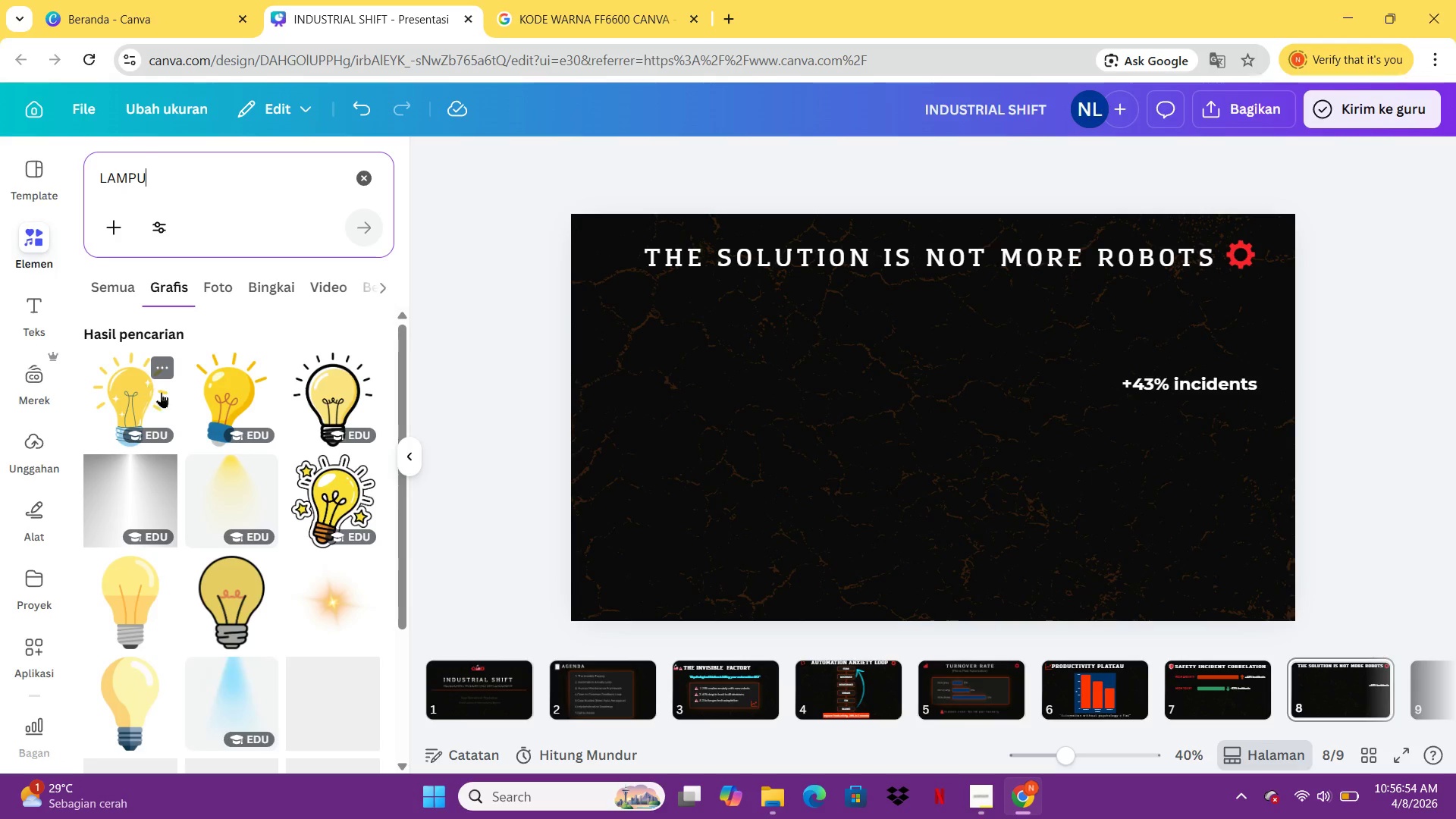 
mouse_move([242, 581])
 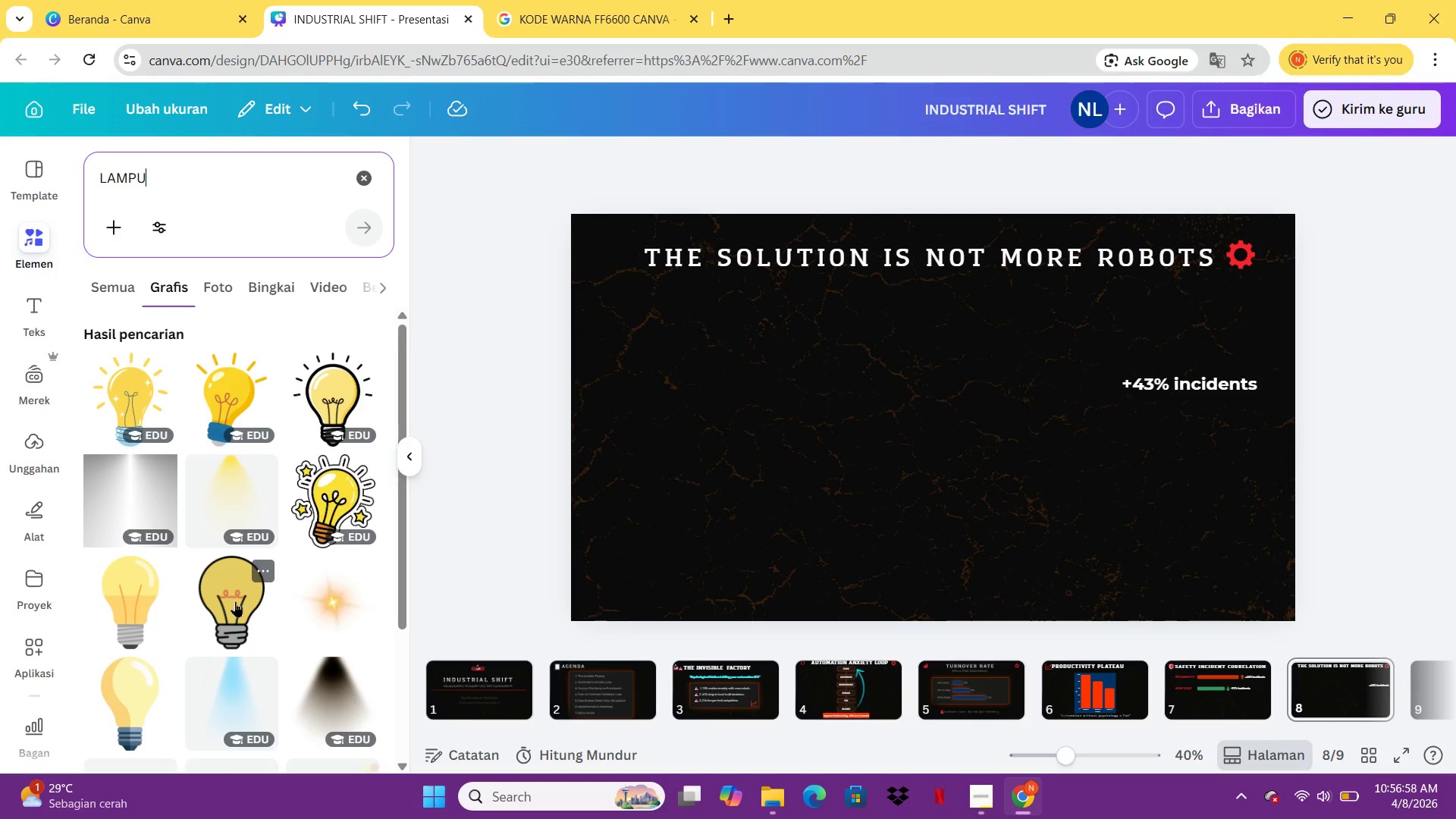 
left_click([235, 601])
 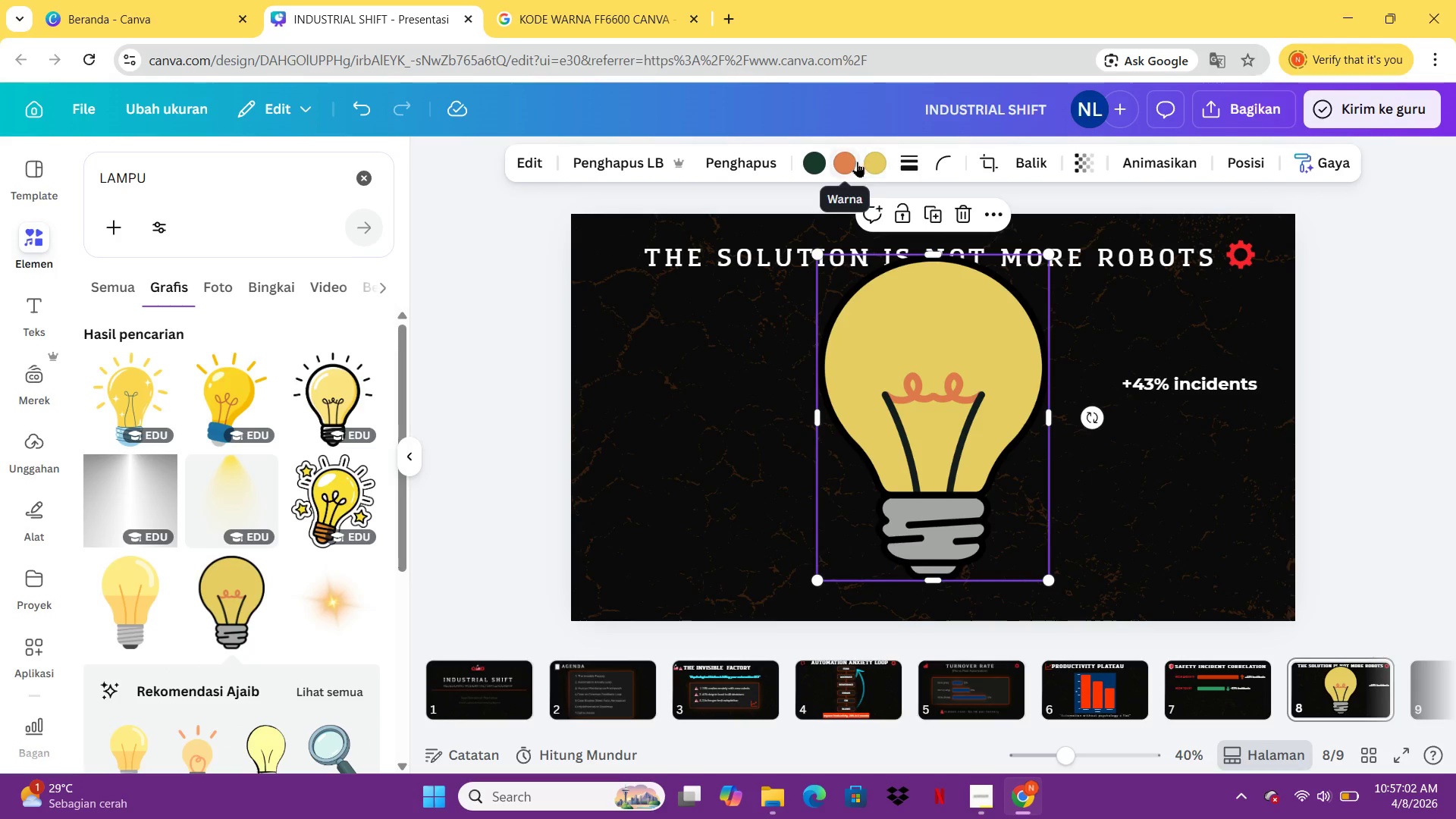 
left_click([862, 162])
 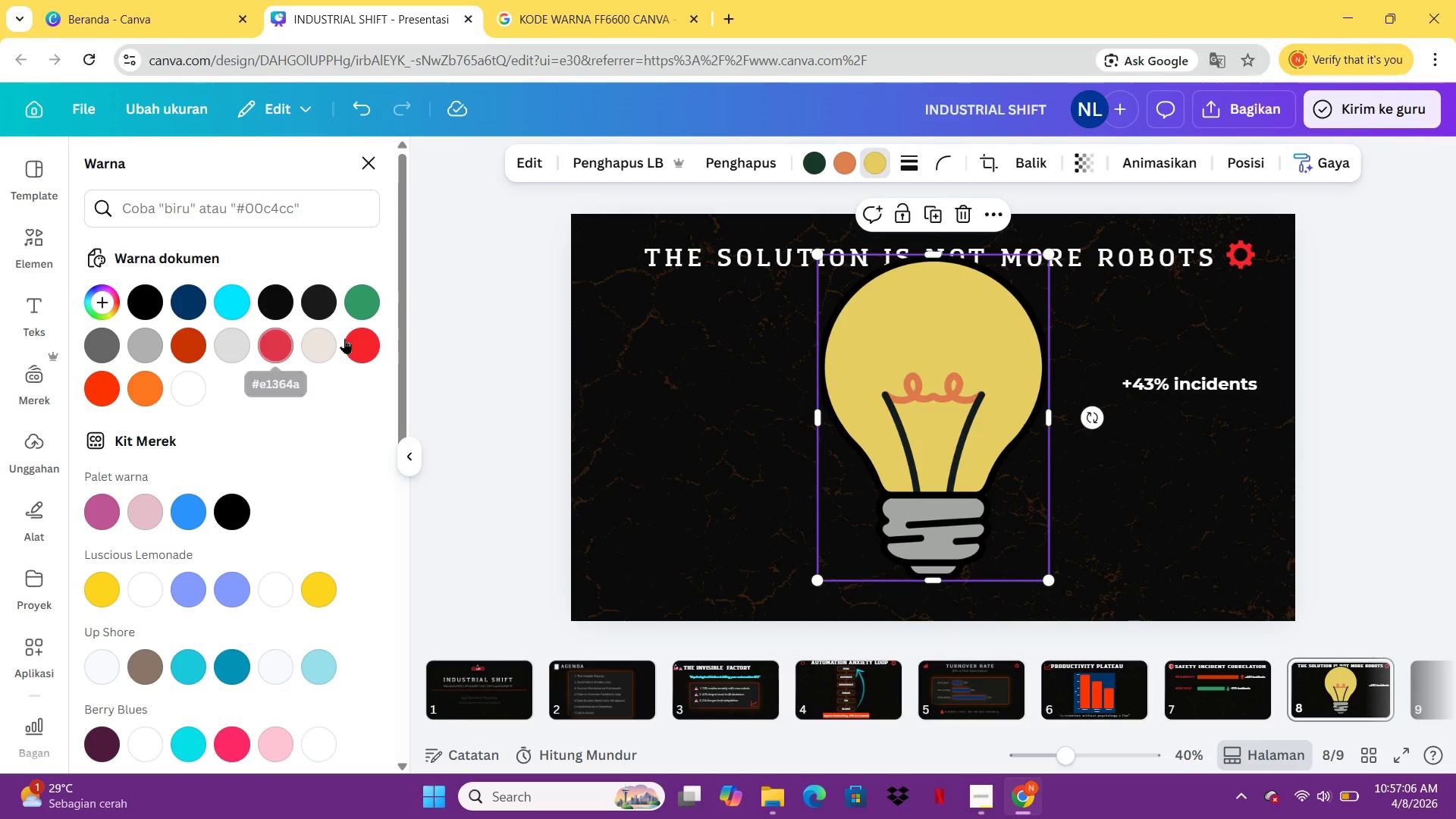 
left_click([345, 340])
 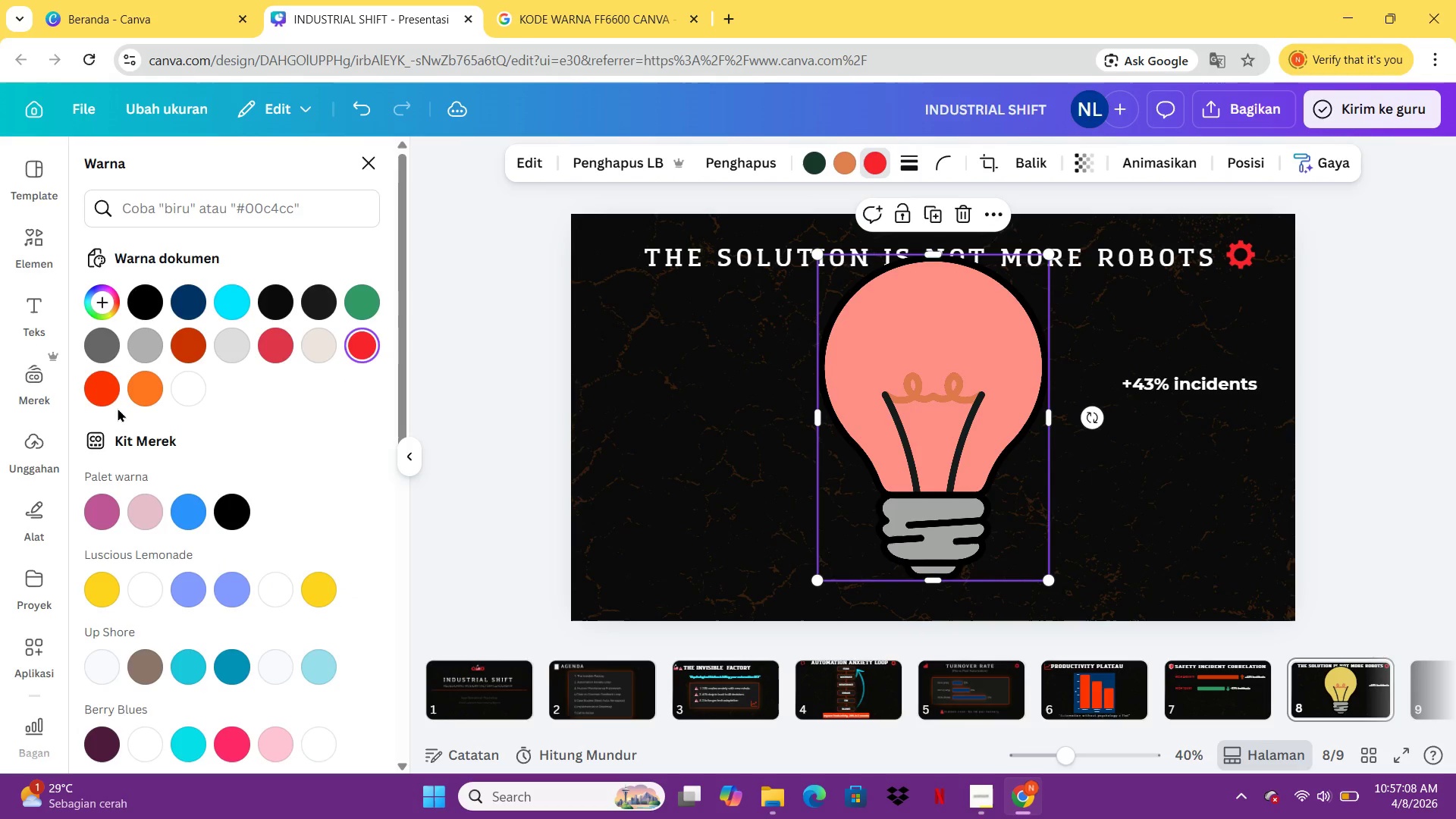 
left_click([106, 401])
 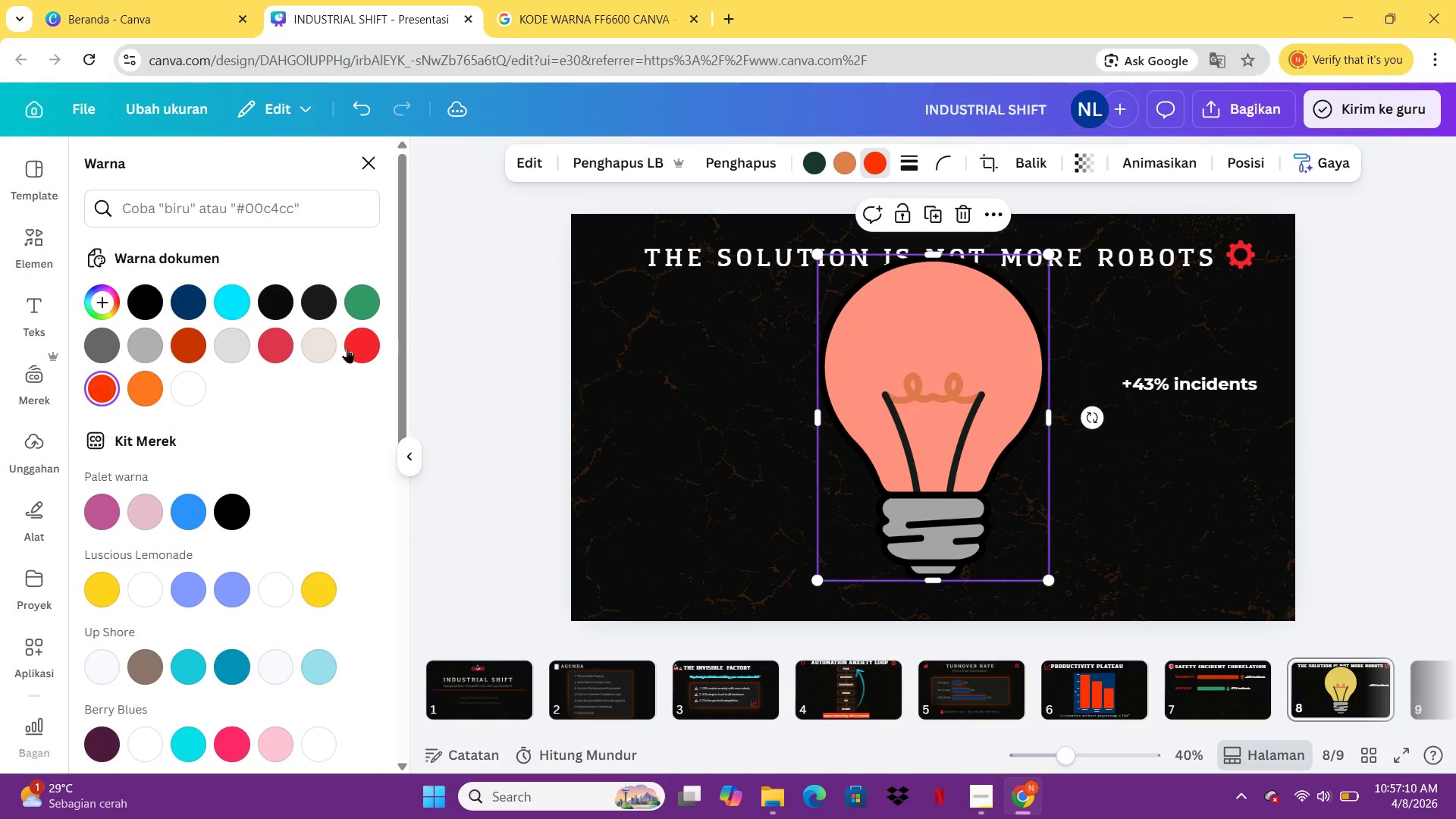 
left_click([347, 347])
 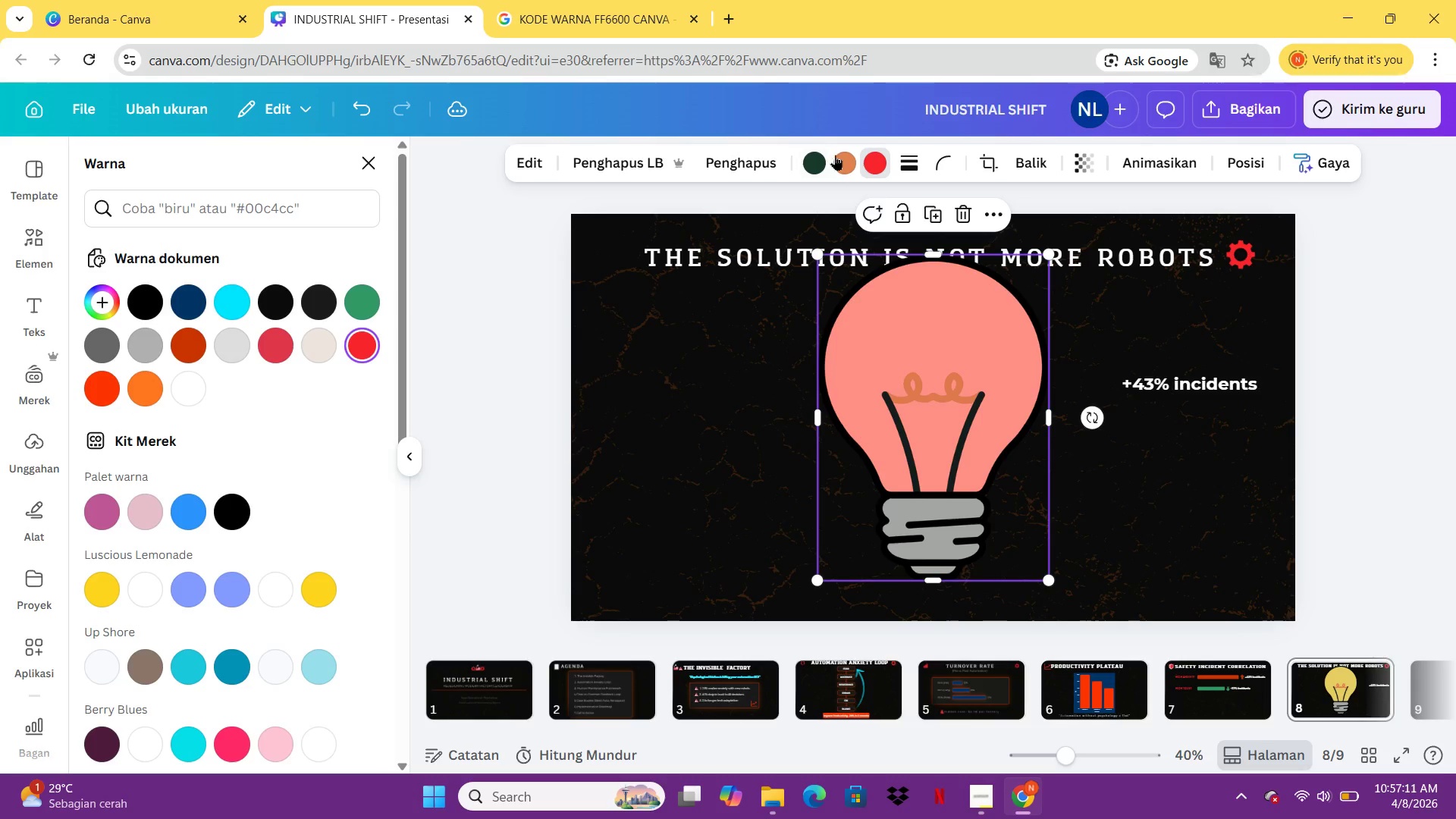 
left_click([839, 155])
 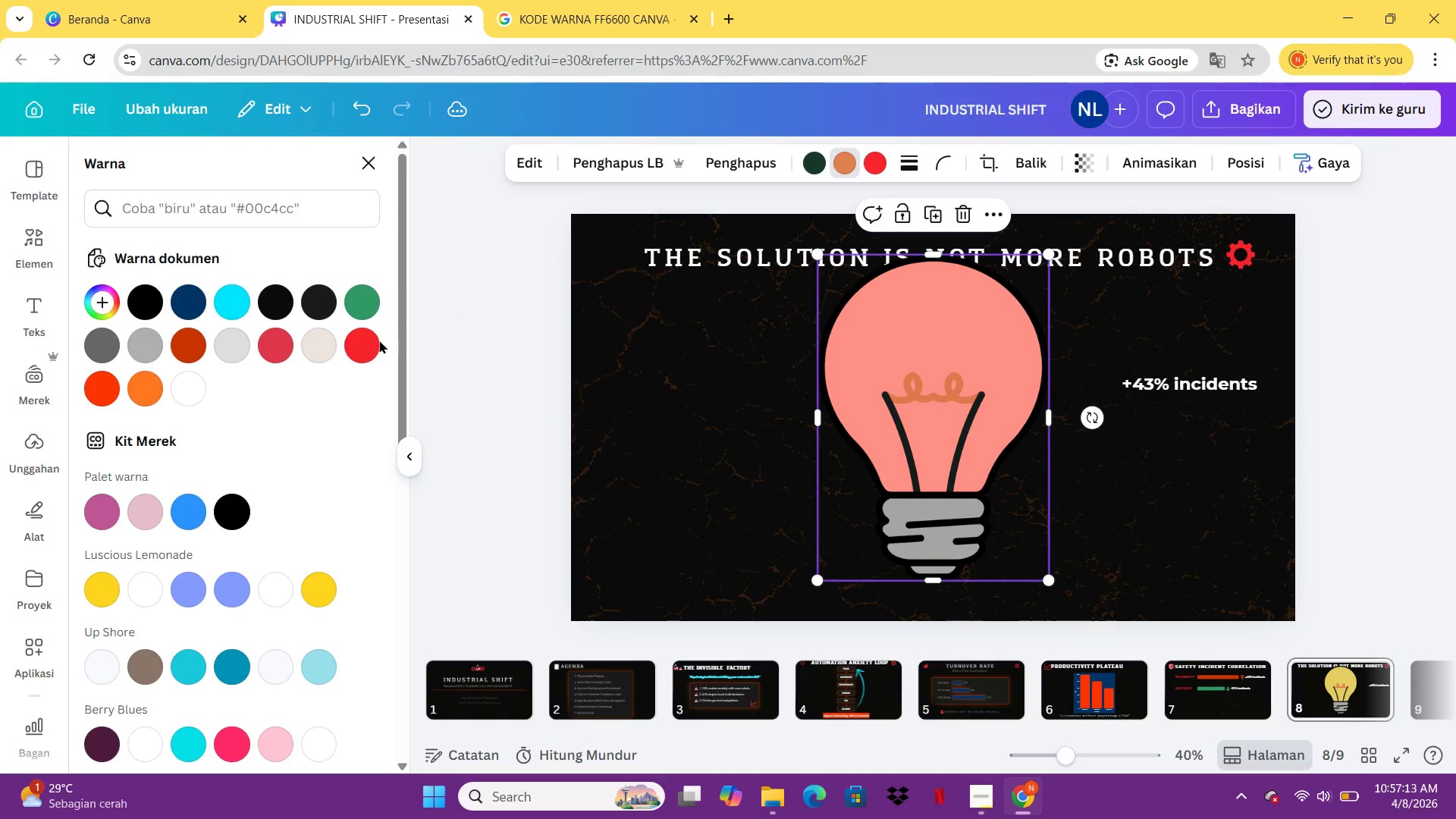 
left_click([378, 340])
 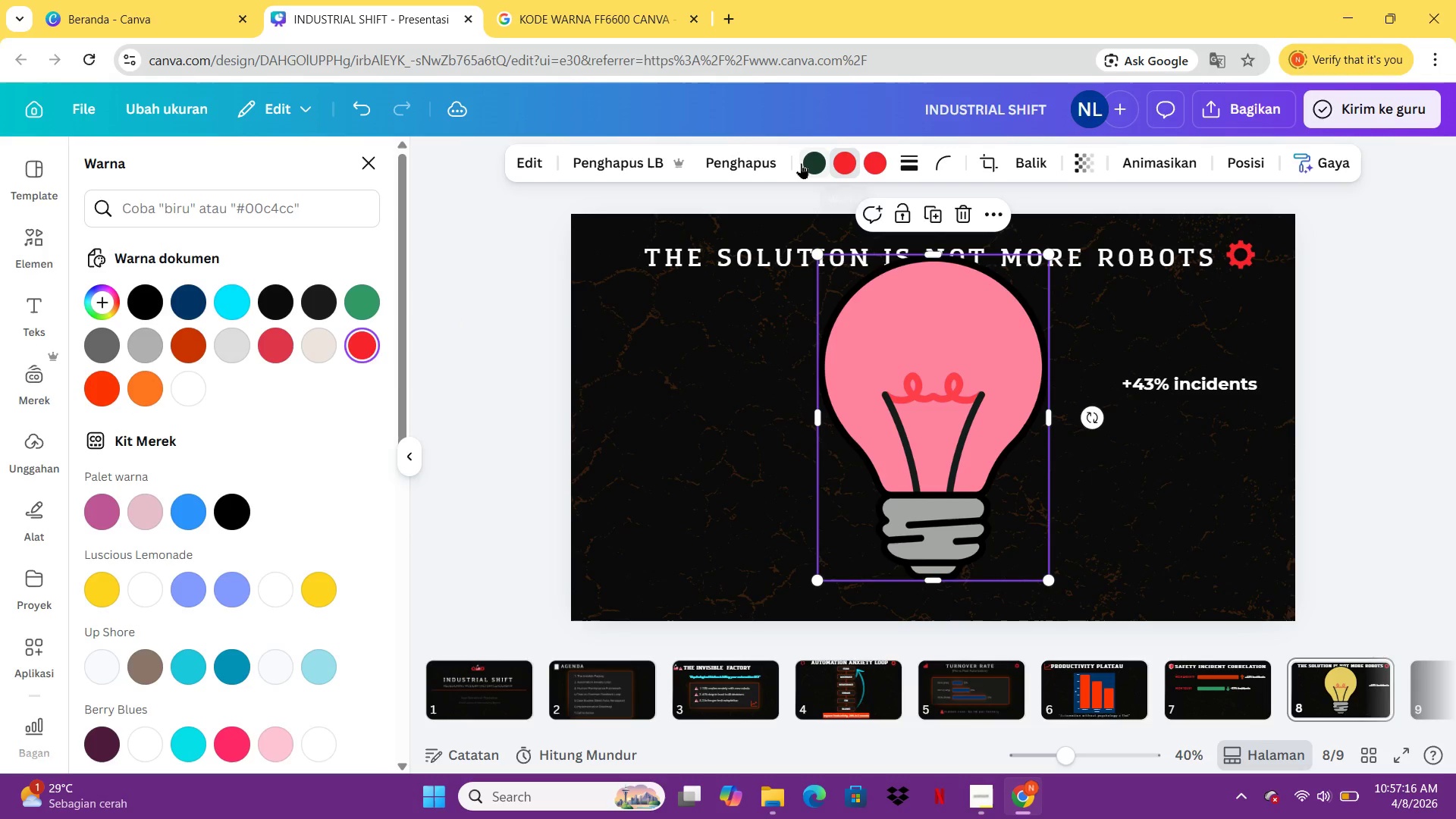 
left_click([801, 163])
 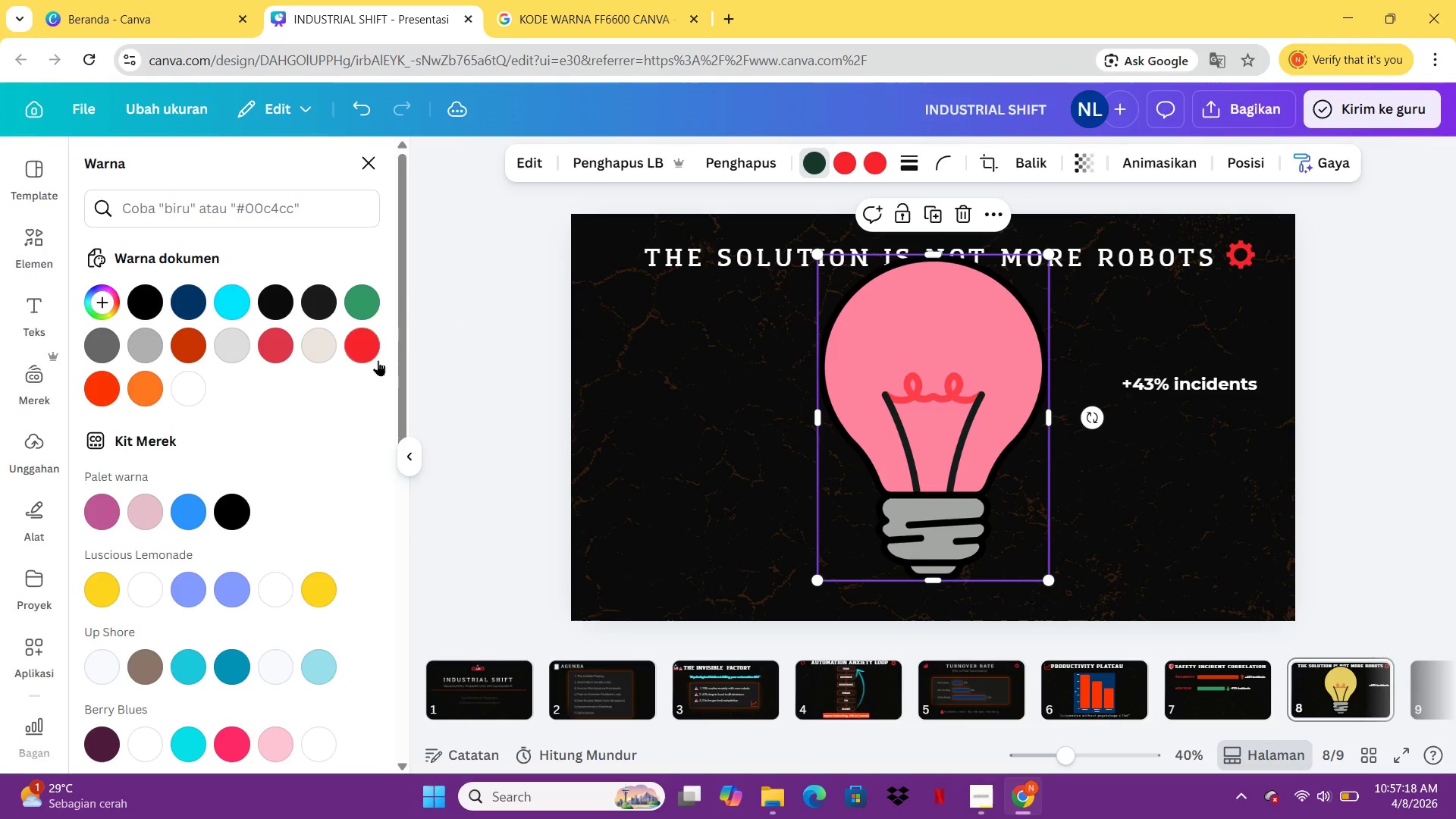 
left_click([366, 354])
 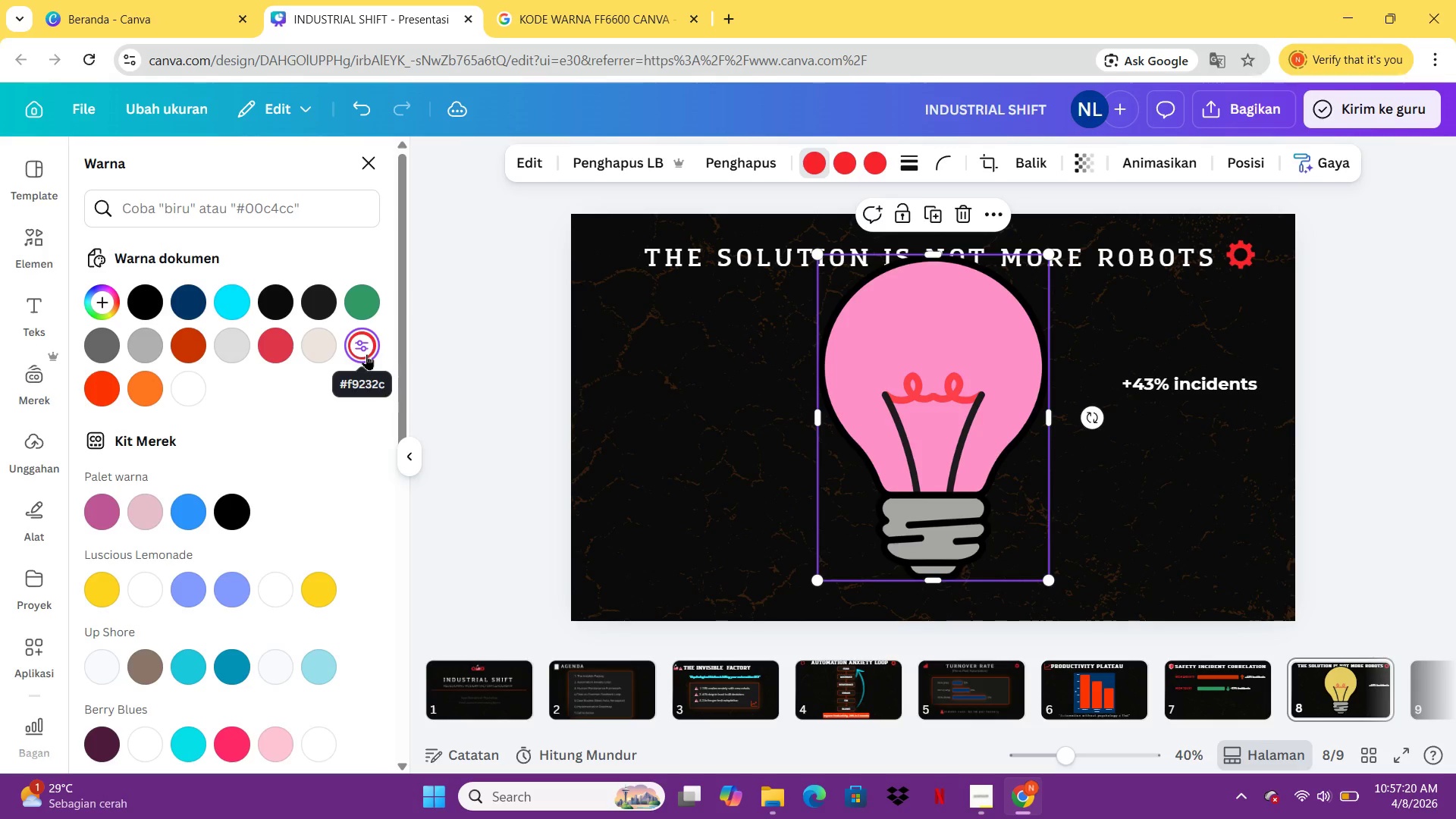 
key(Delete)
 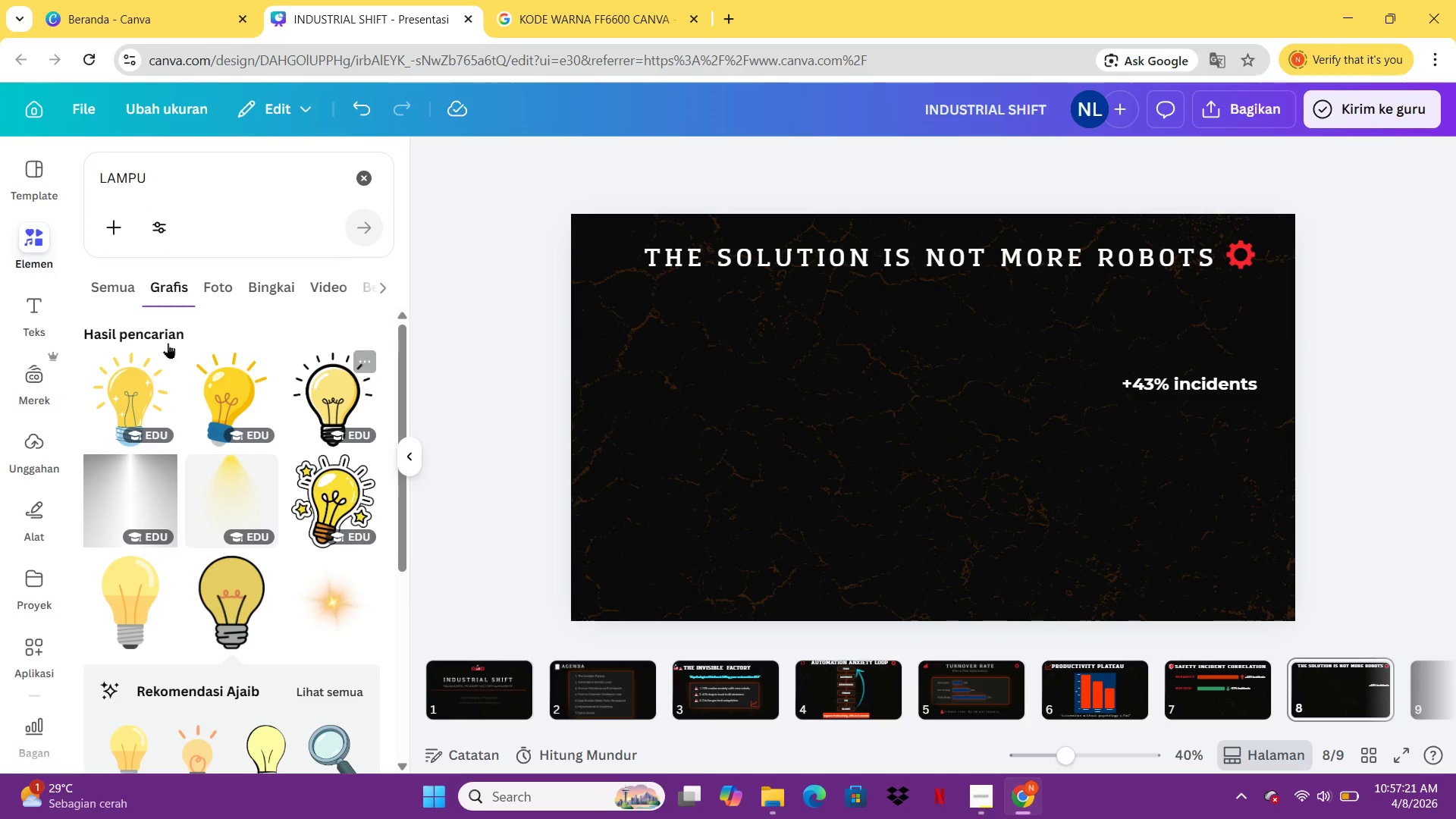 
mouse_move([214, 585])
 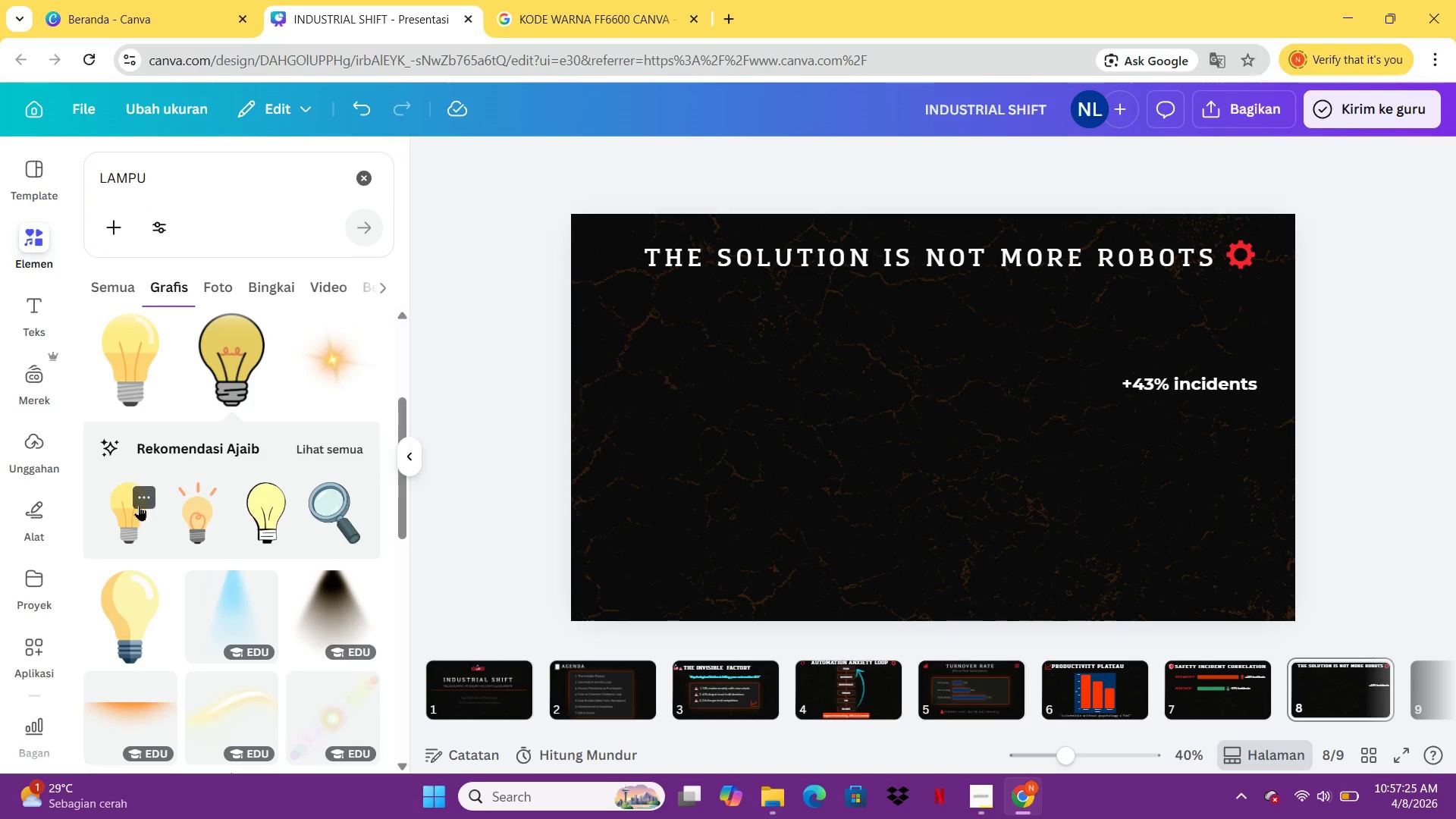 
left_click([139, 505])
 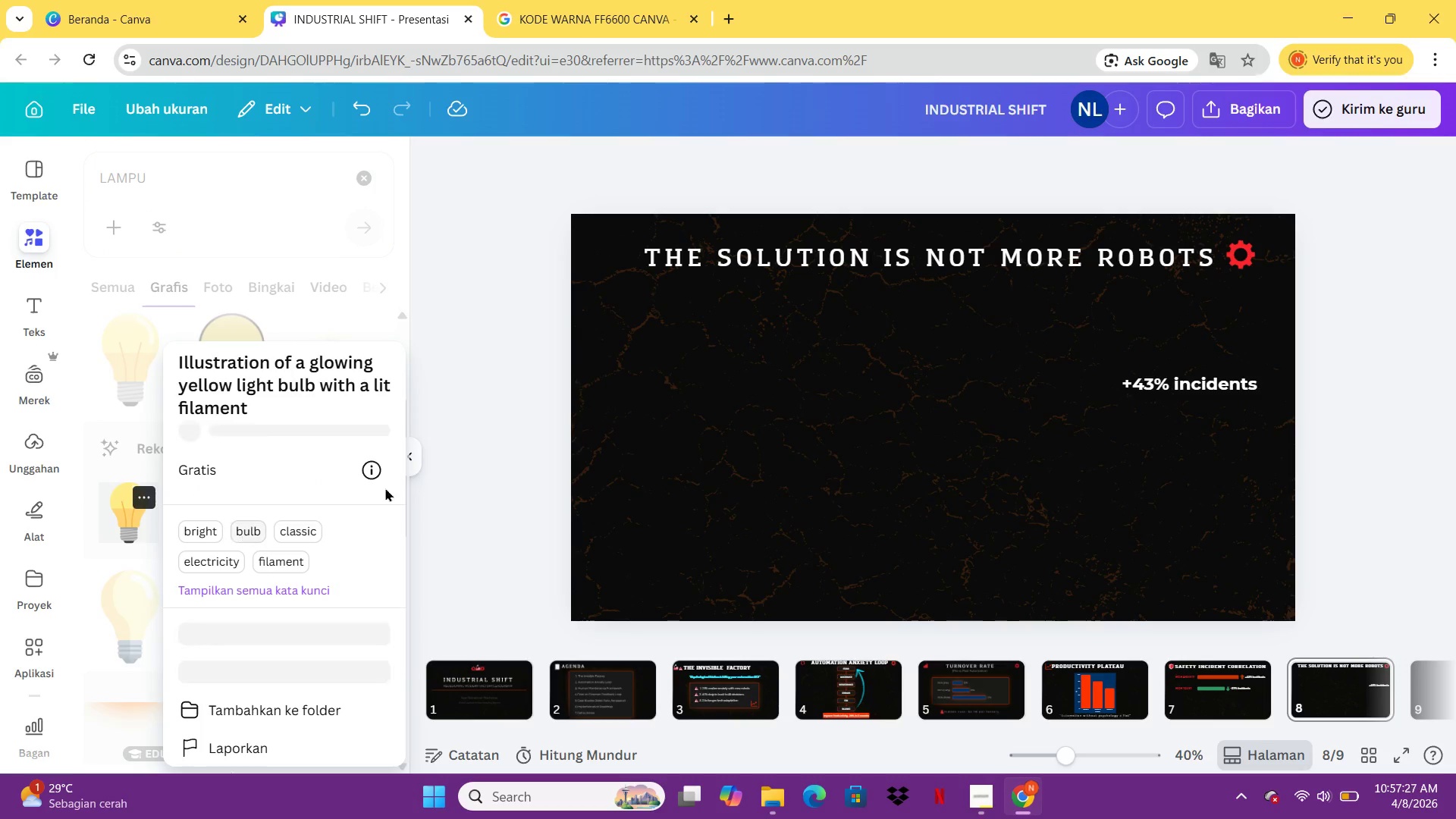 
left_click([480, 468])
 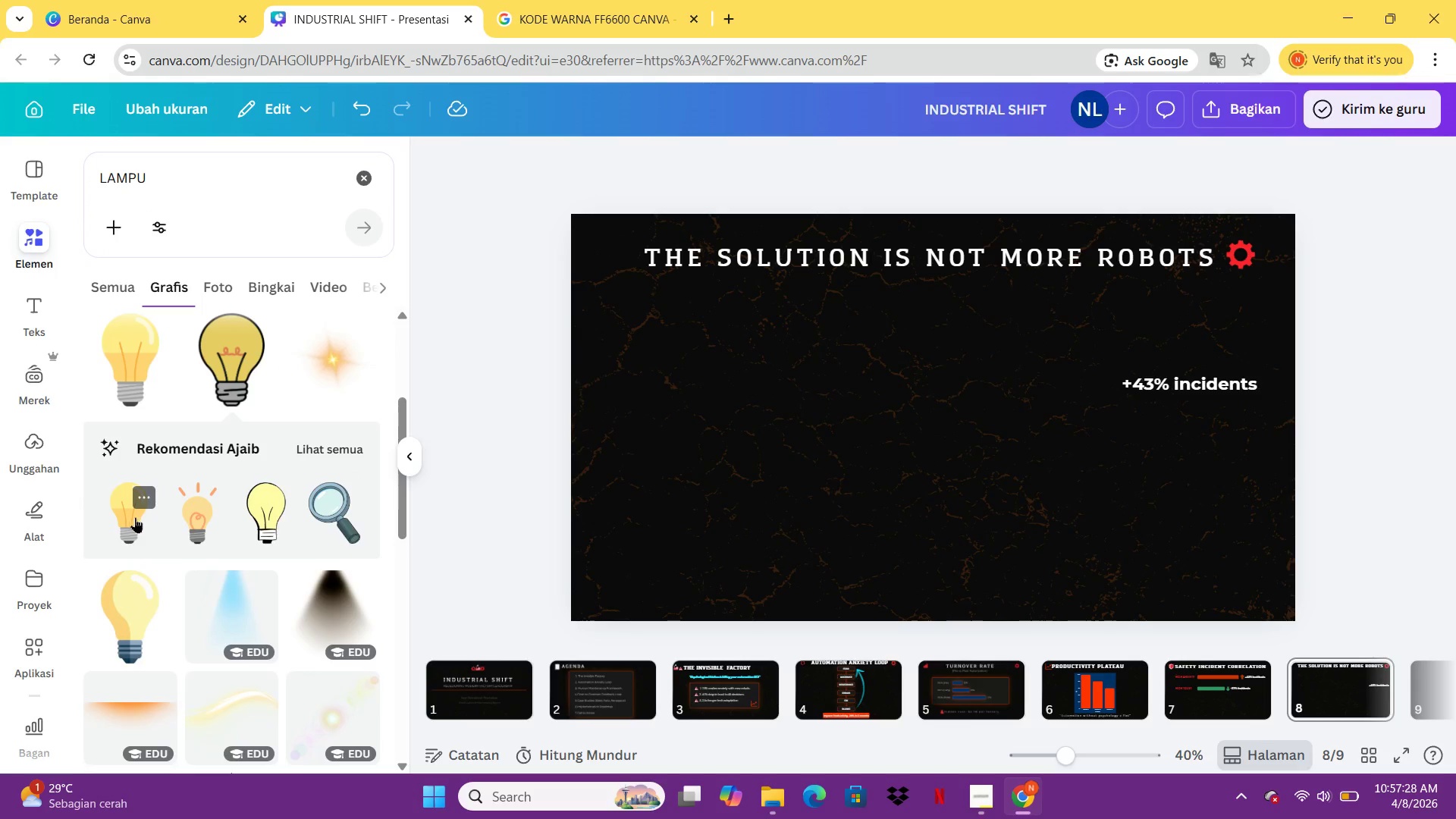 
left_click([124, 517])
 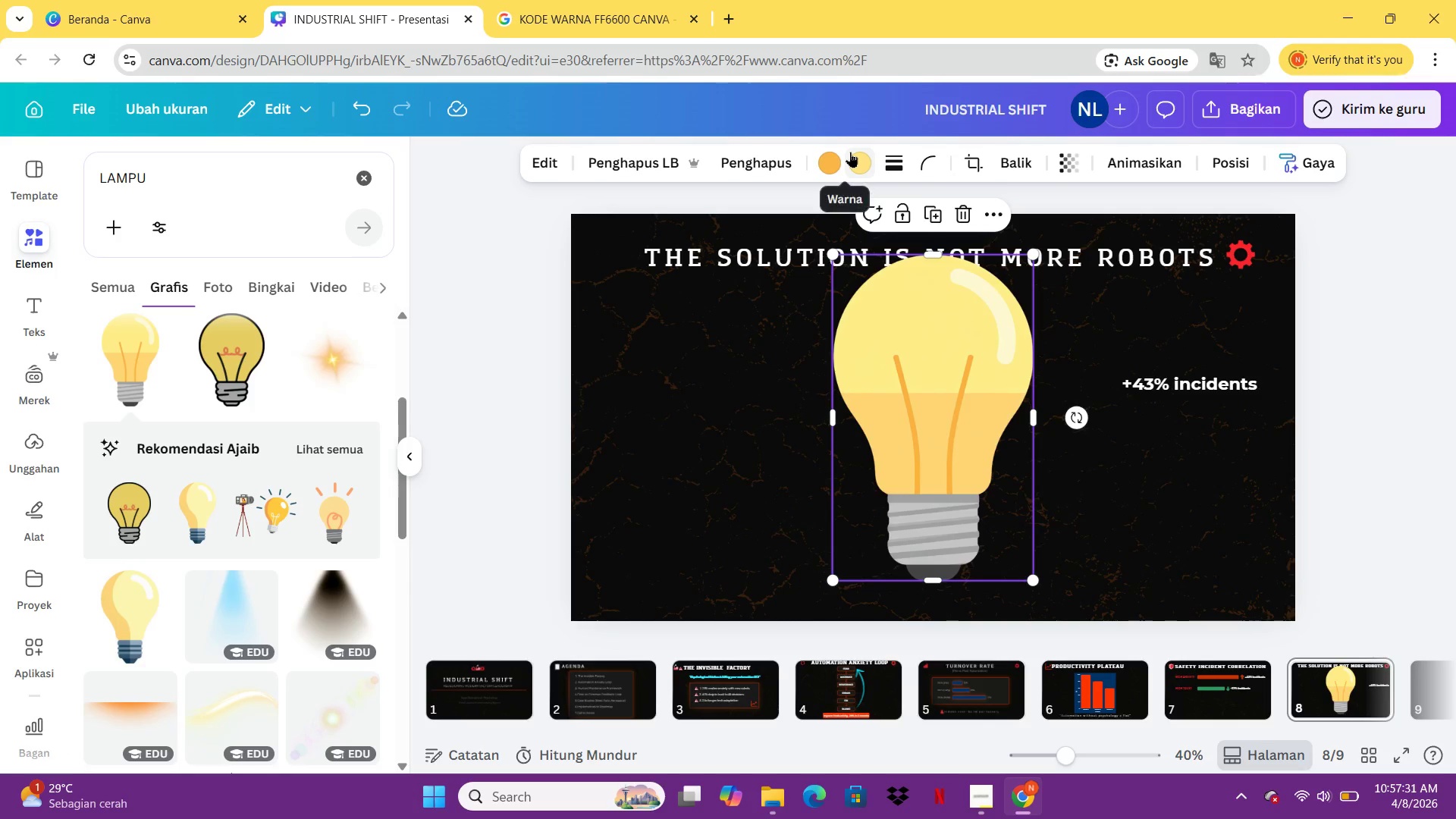 
left_click([840, 157])
 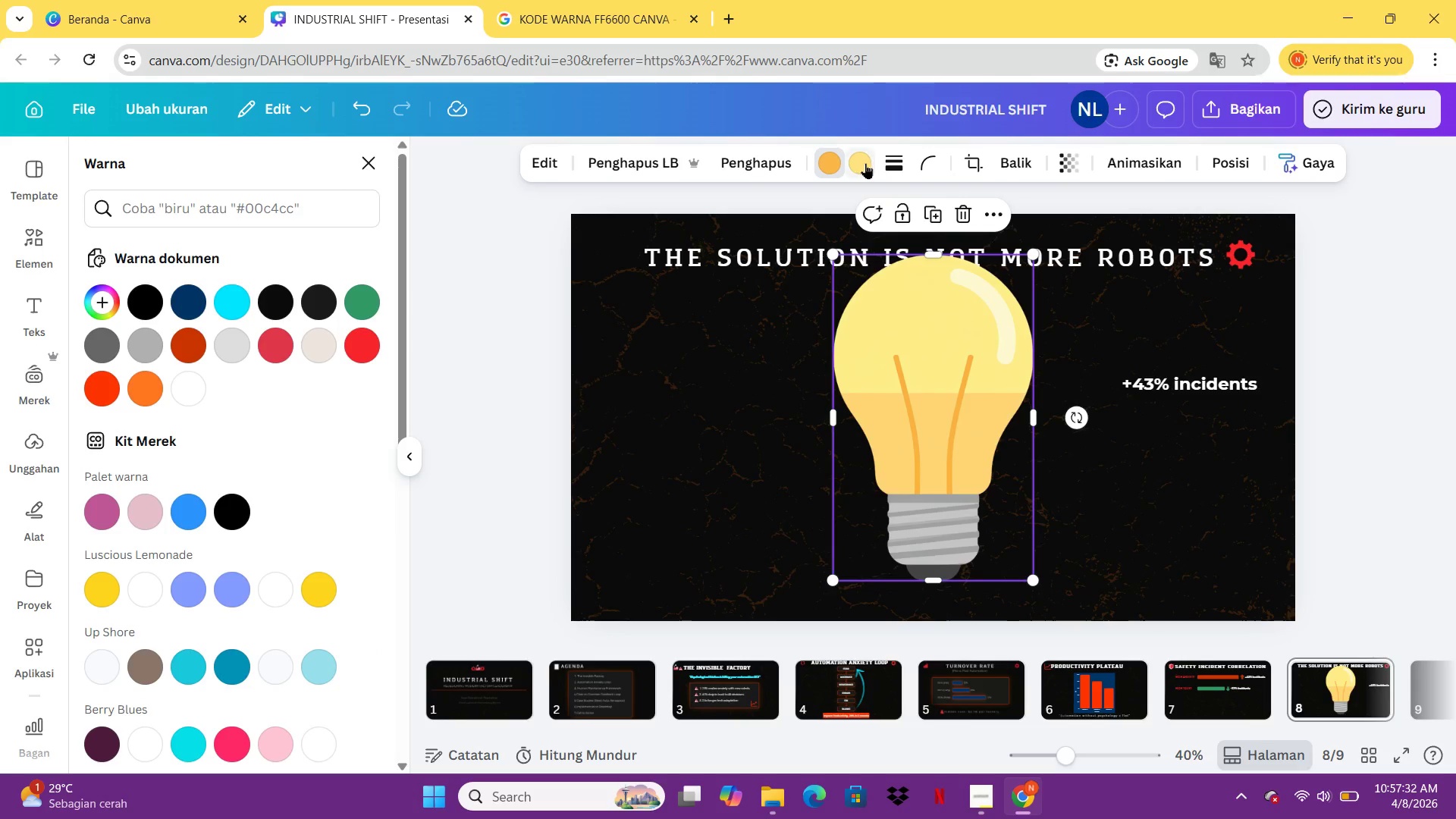 
left_click([865, 163])
 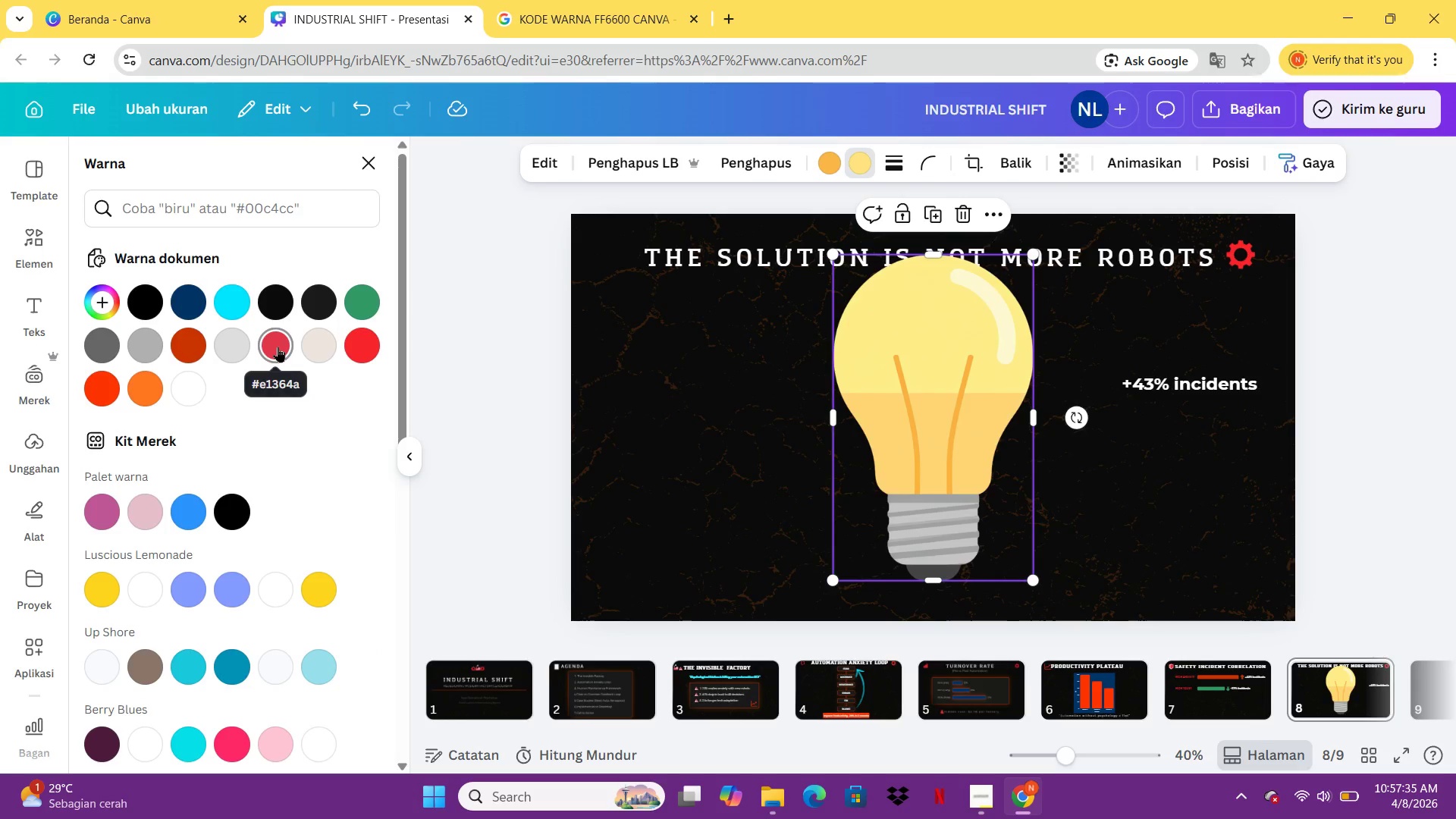 
left_click([350, 349])
 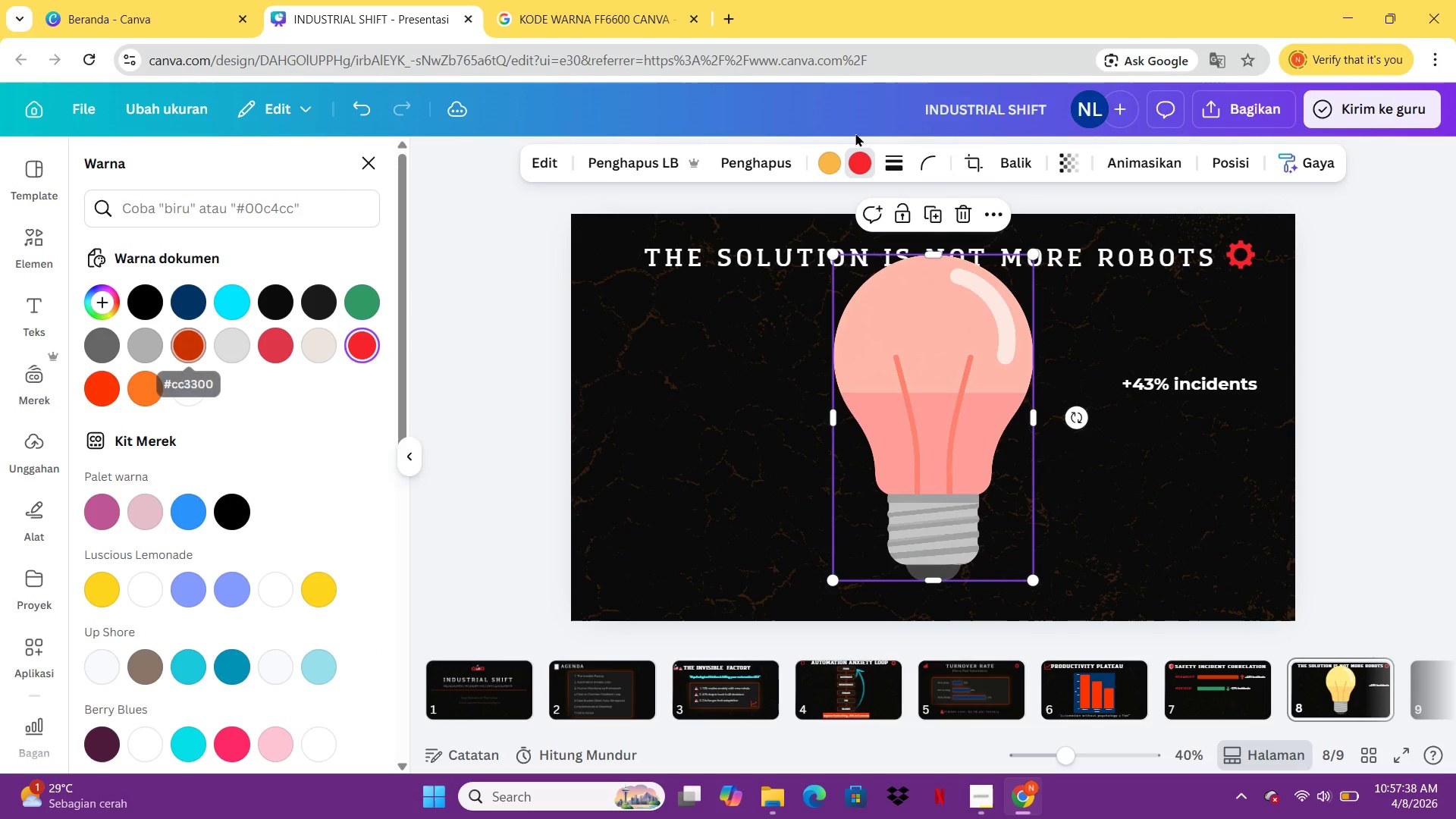 
left_click([824, 159])
 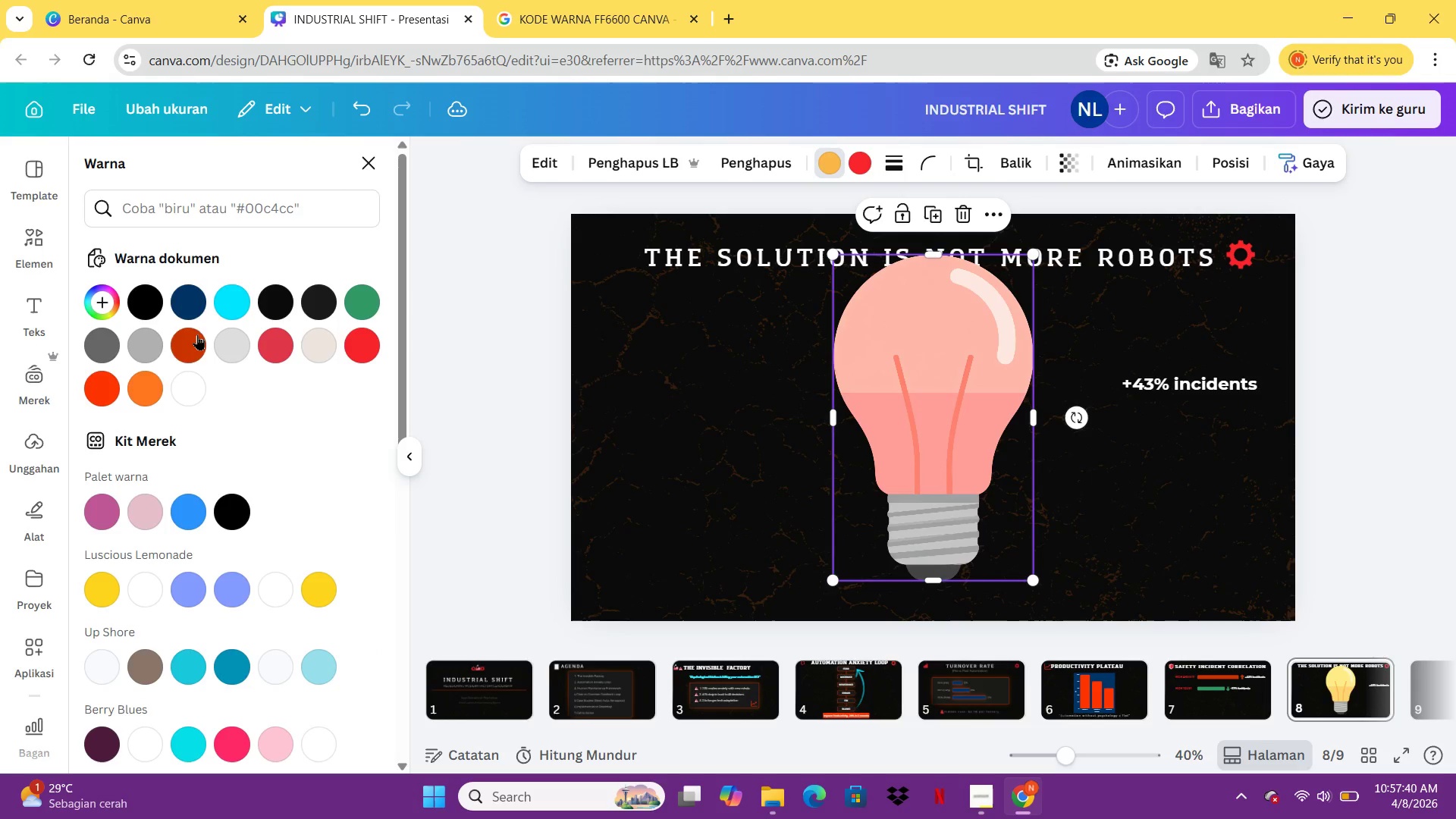 
left_click([198, 334])
 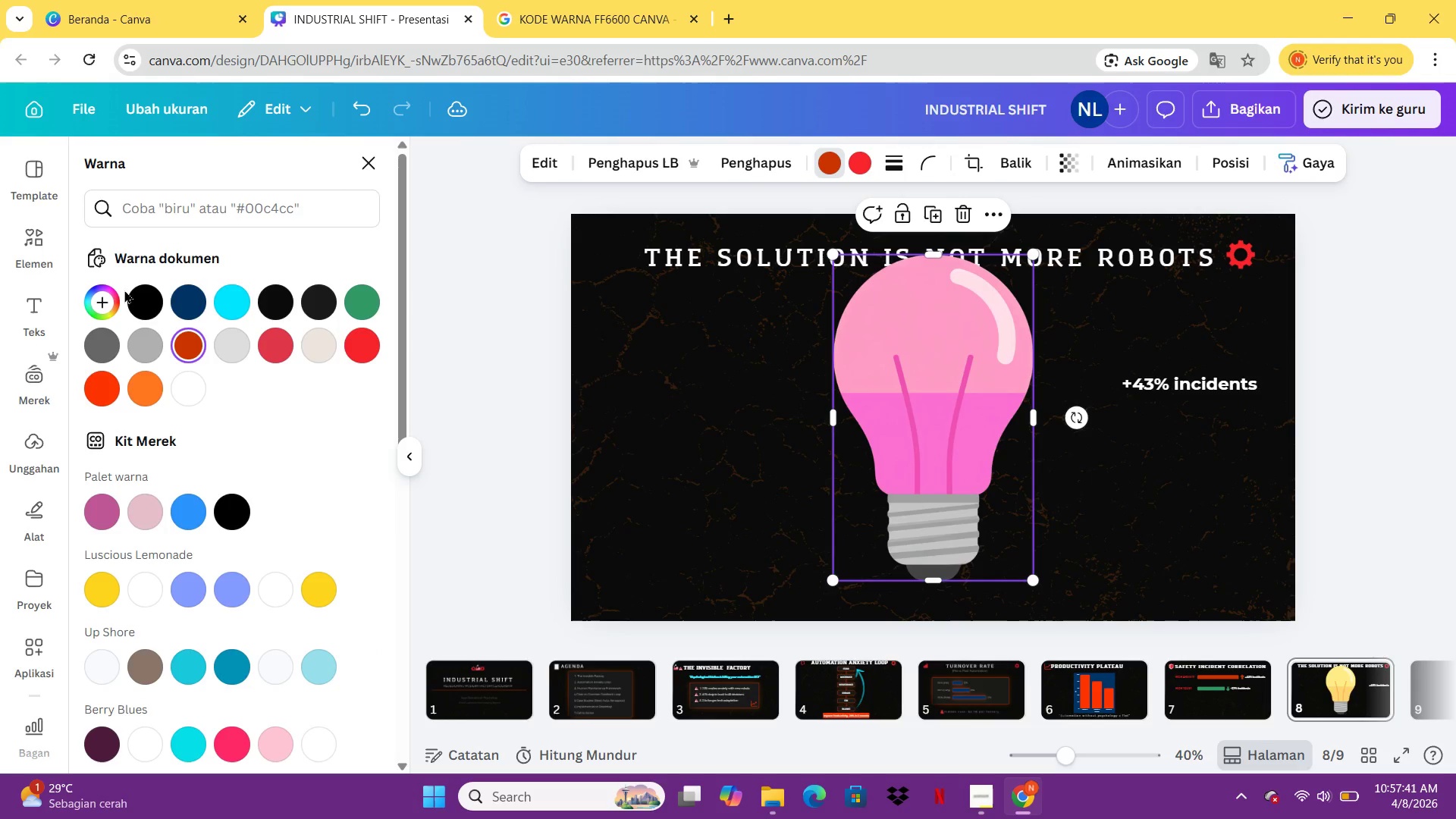 
left_click([145, 307])
 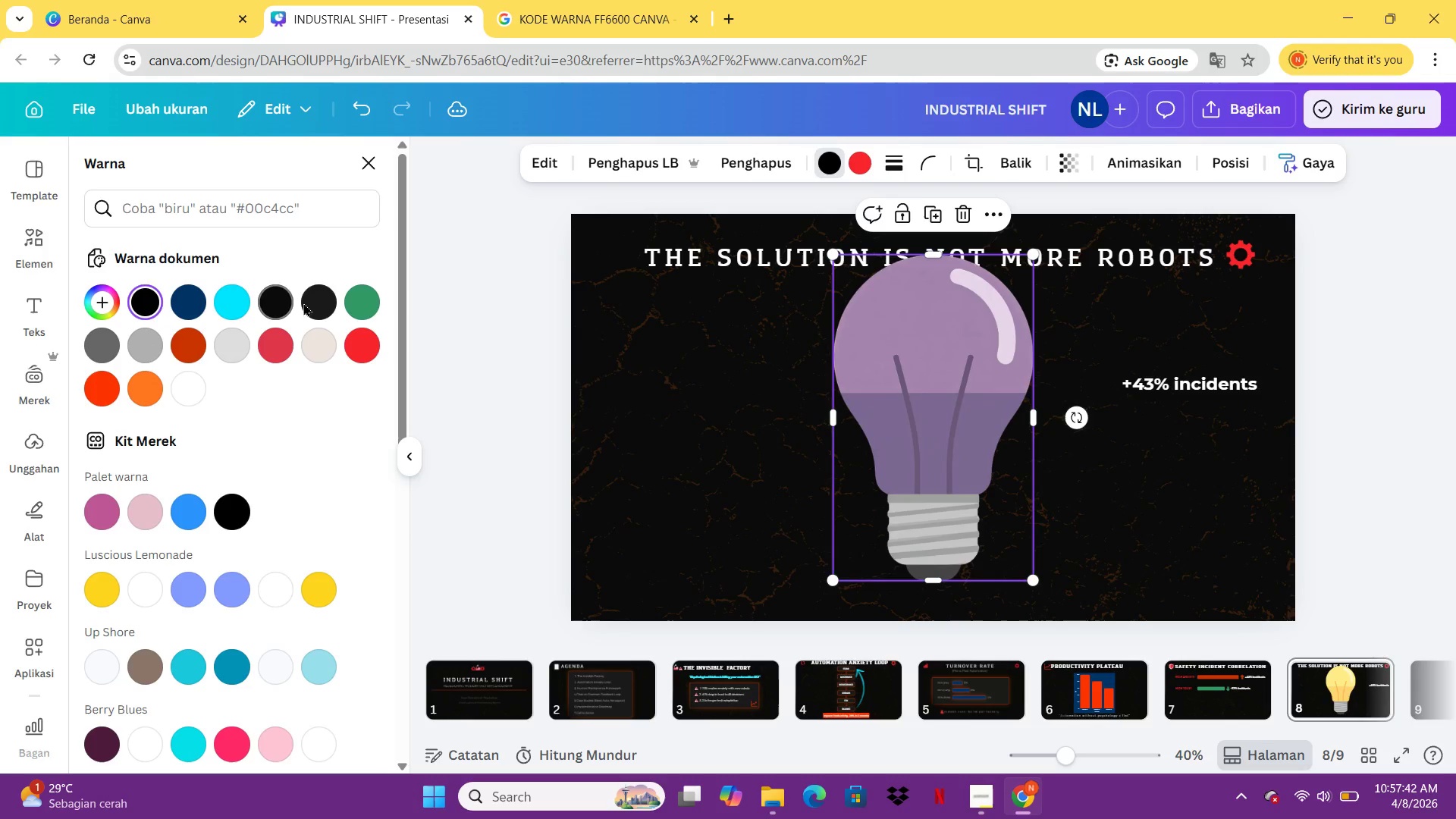 
left_click([309, 303])
 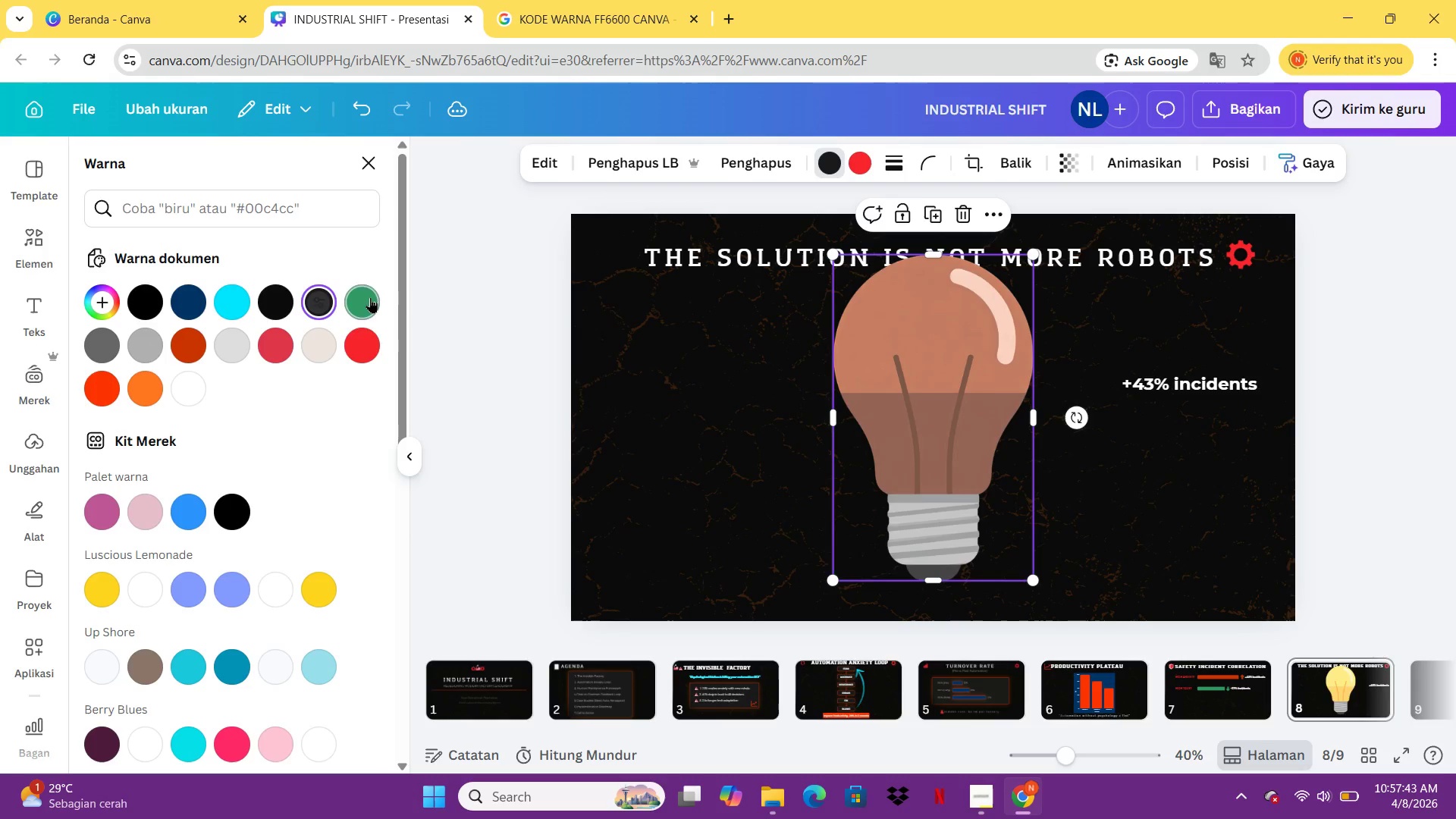 
left_click([371, 297])
 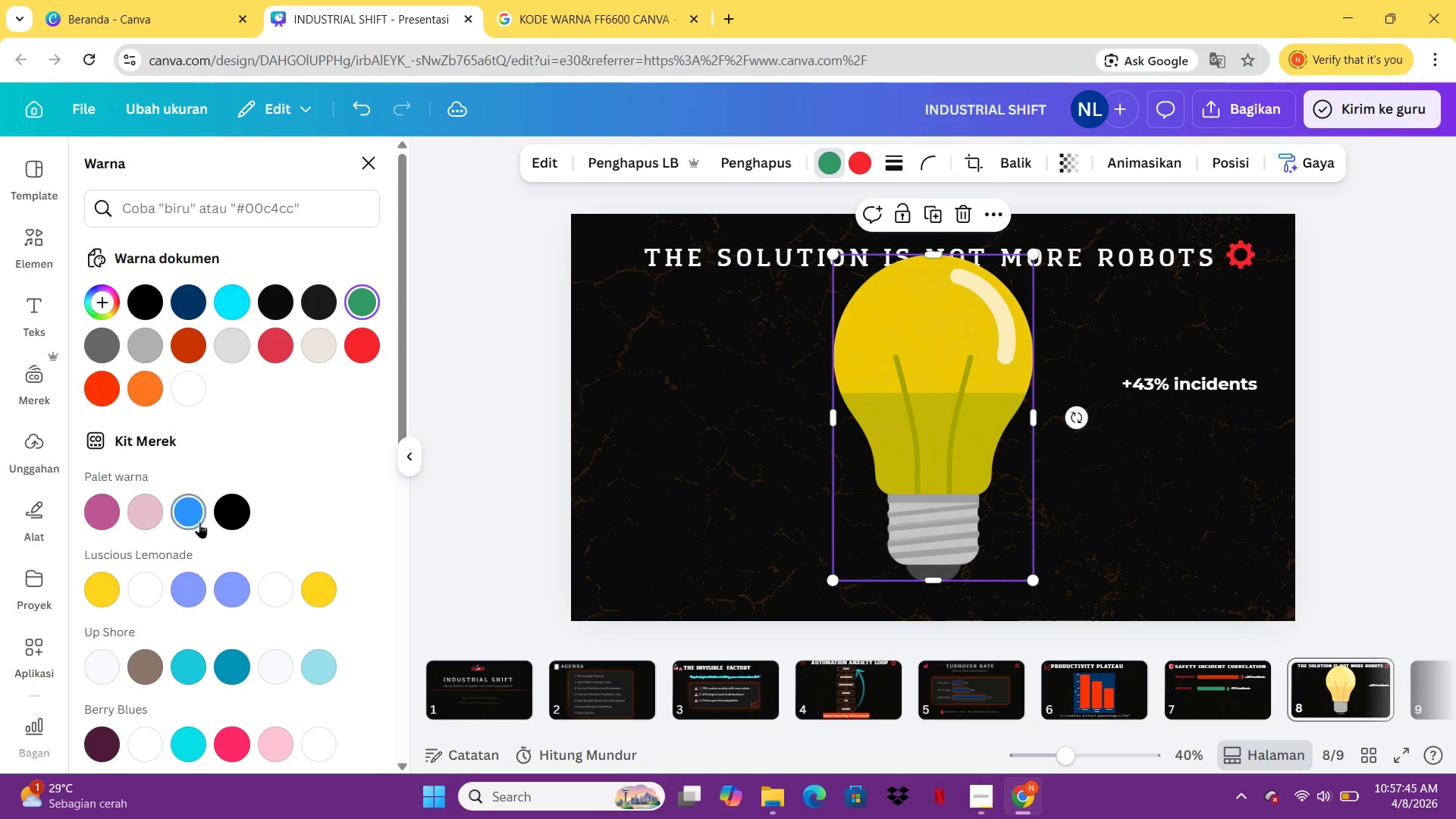 
left_click([228, 505])
 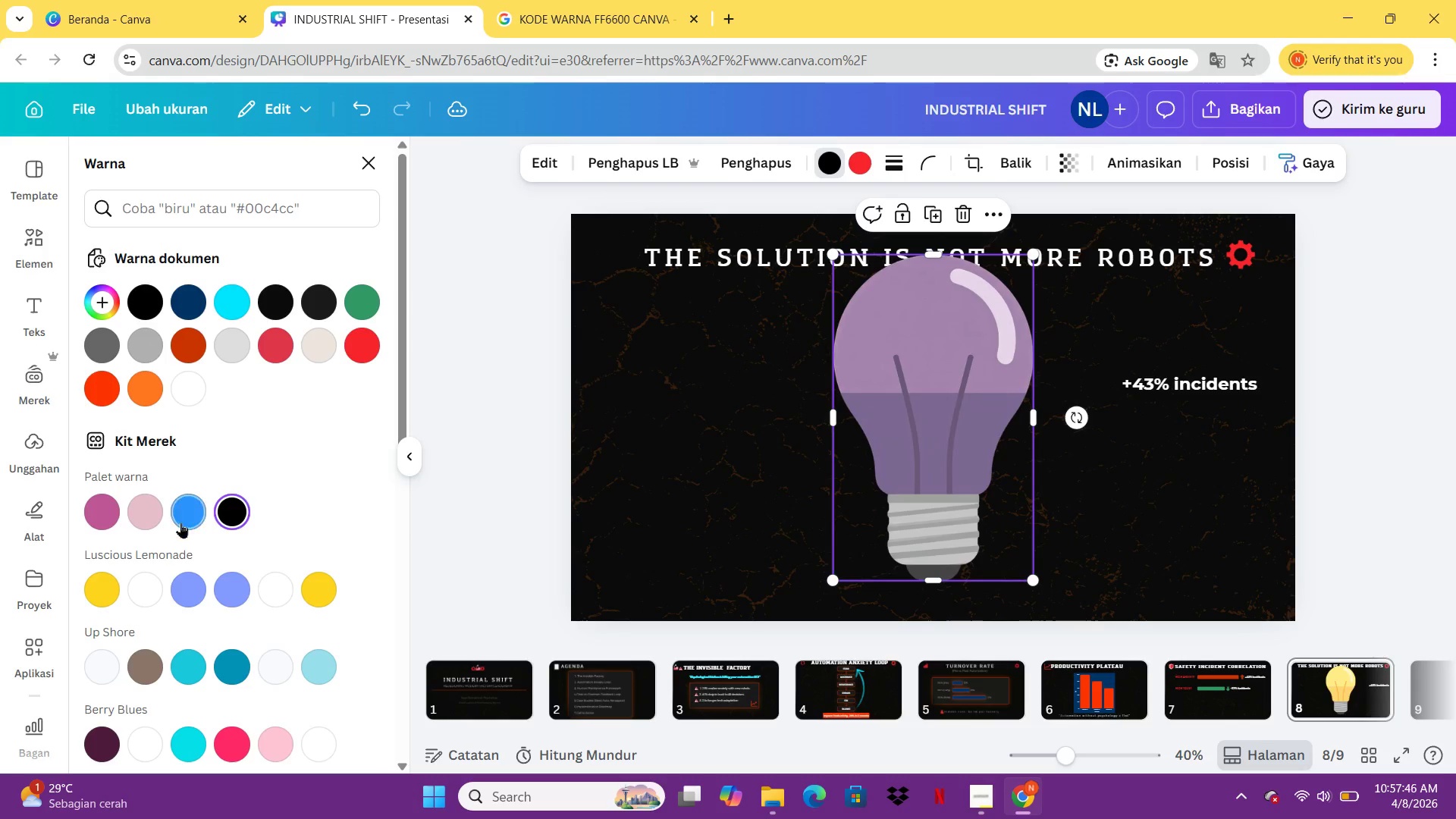 
left_click([180, 522])
 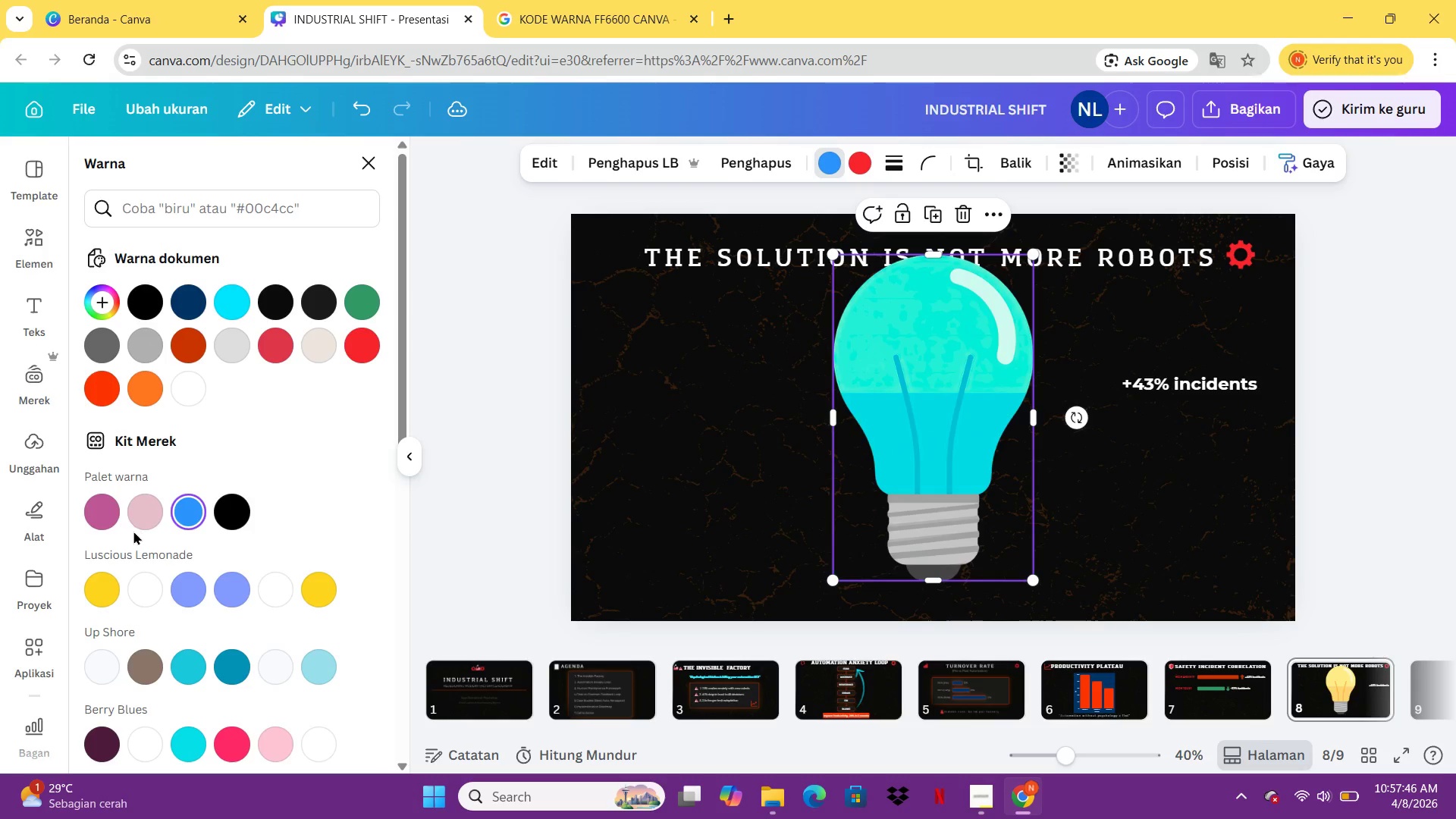 
left_click([133, 531])
 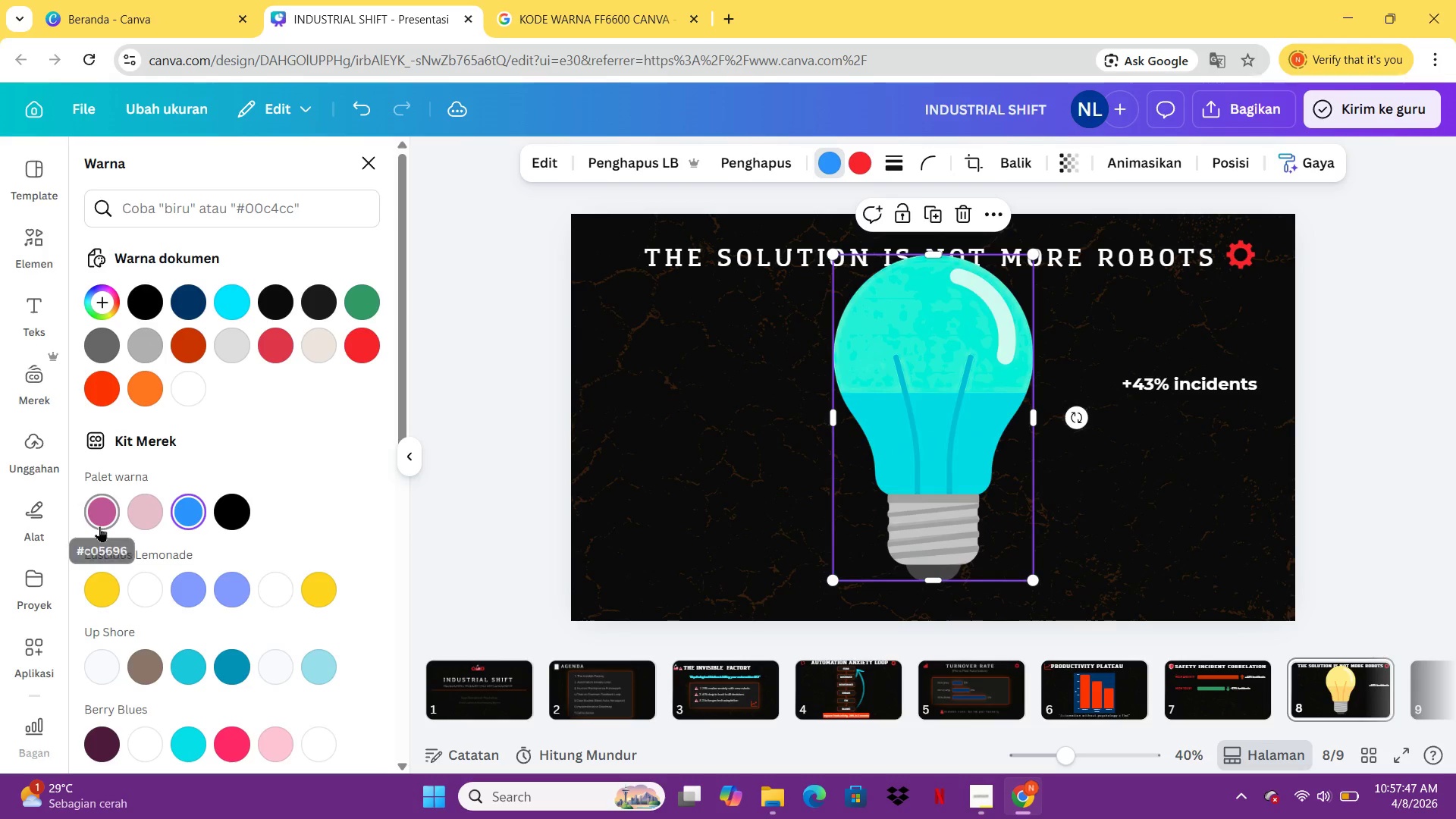 
left_click([99, 526])
 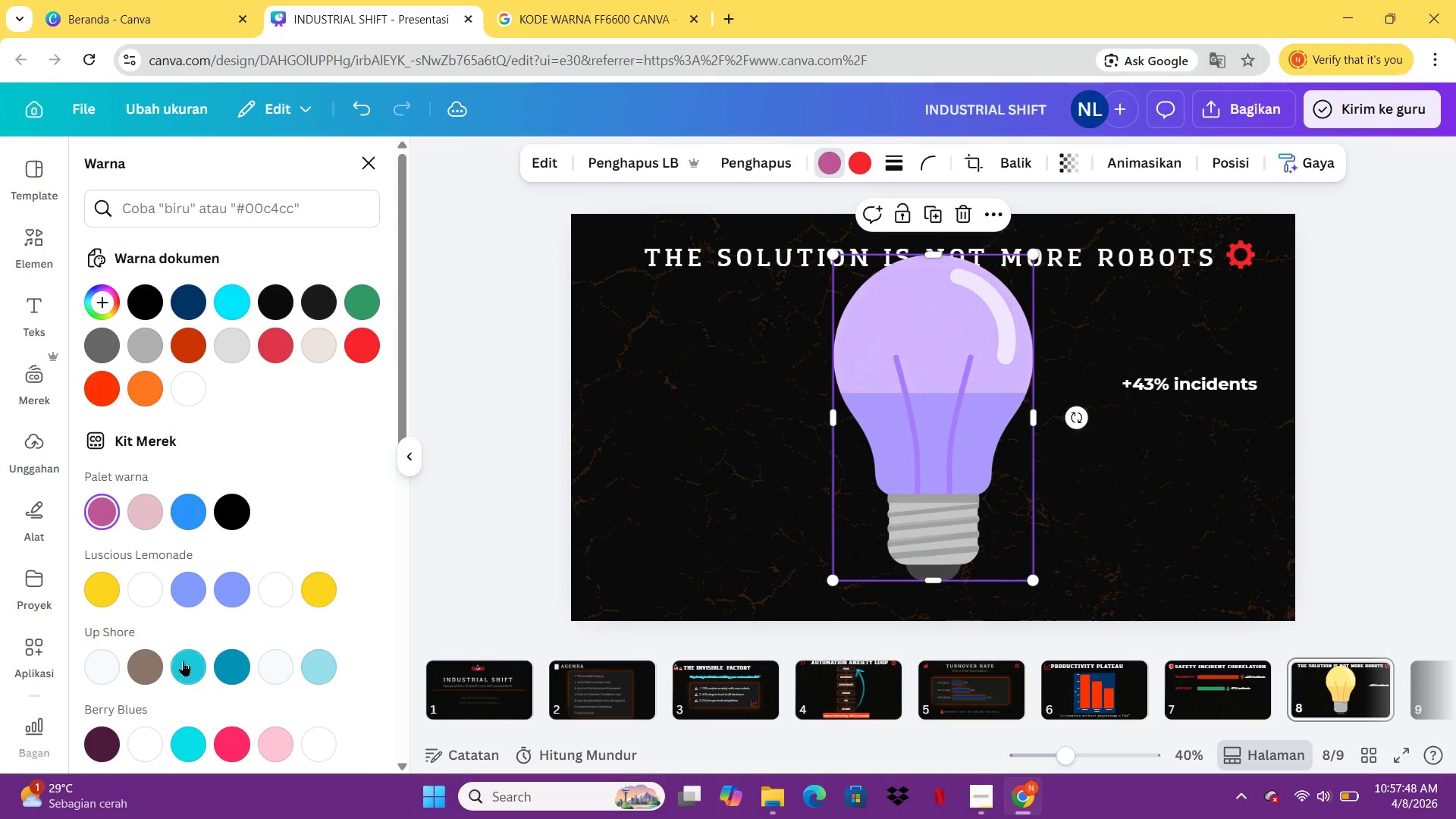 
left_click([184, 661])
 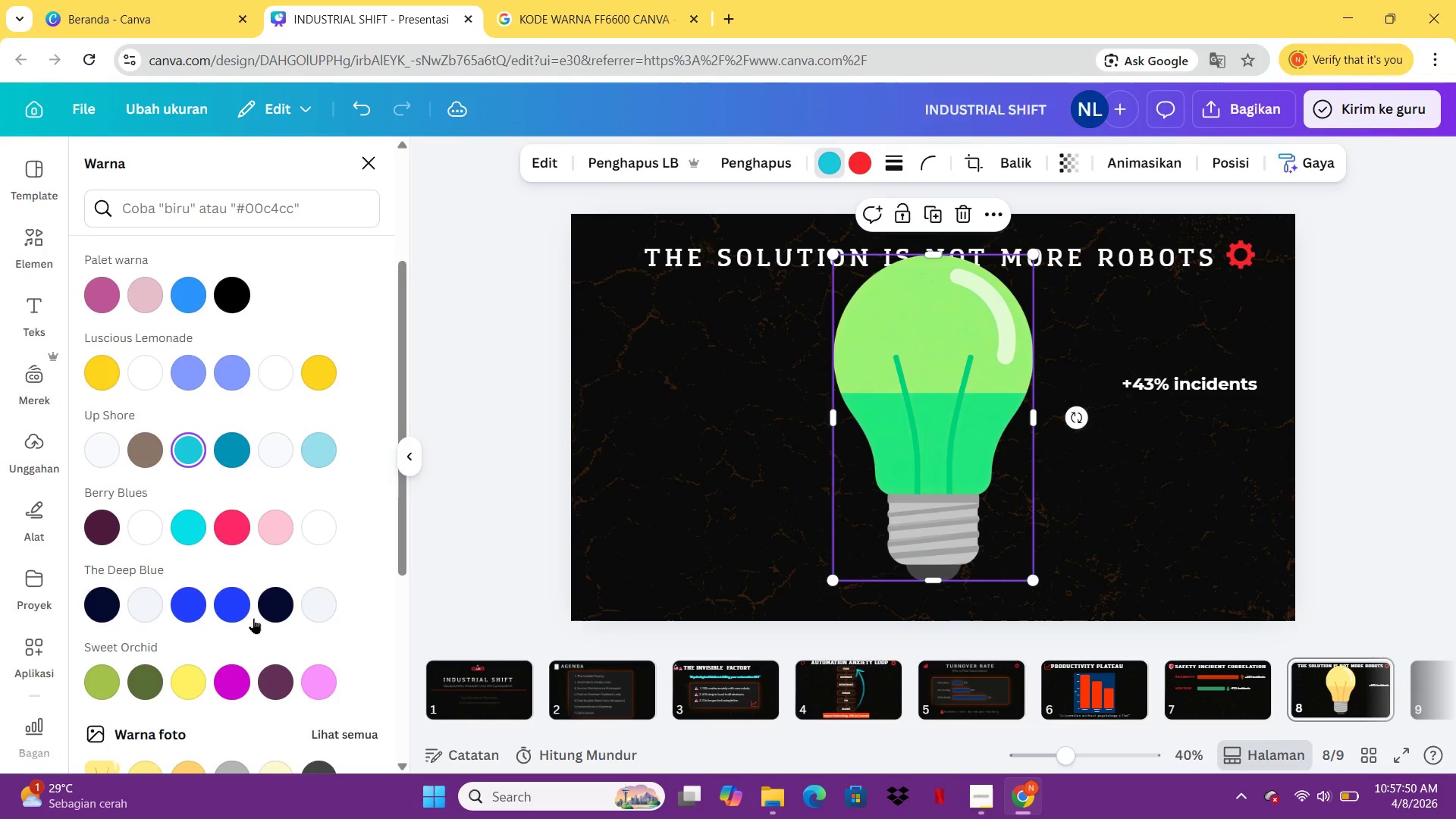 
left_click([273, 613])
 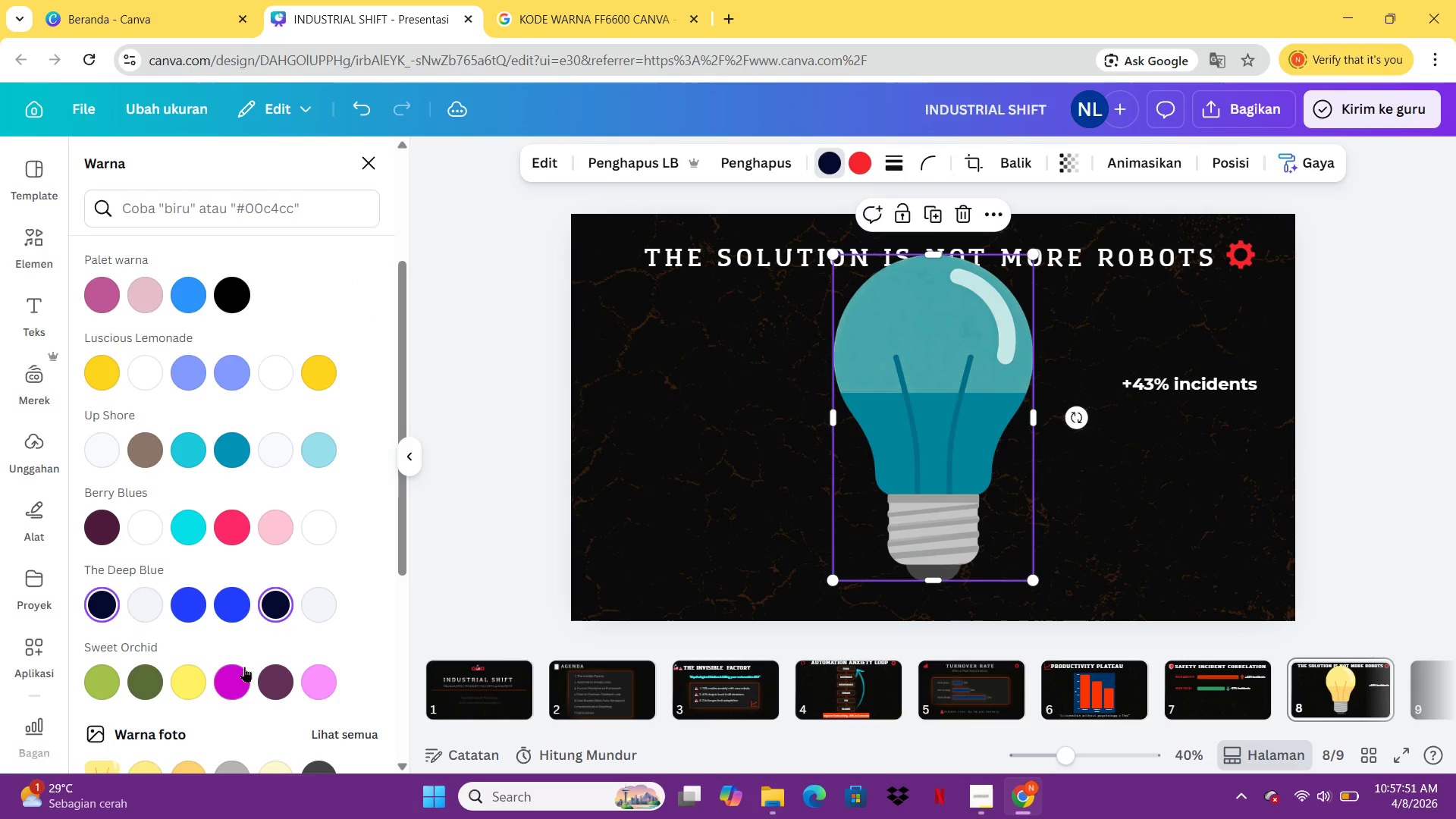 
left_click([244, 667])
 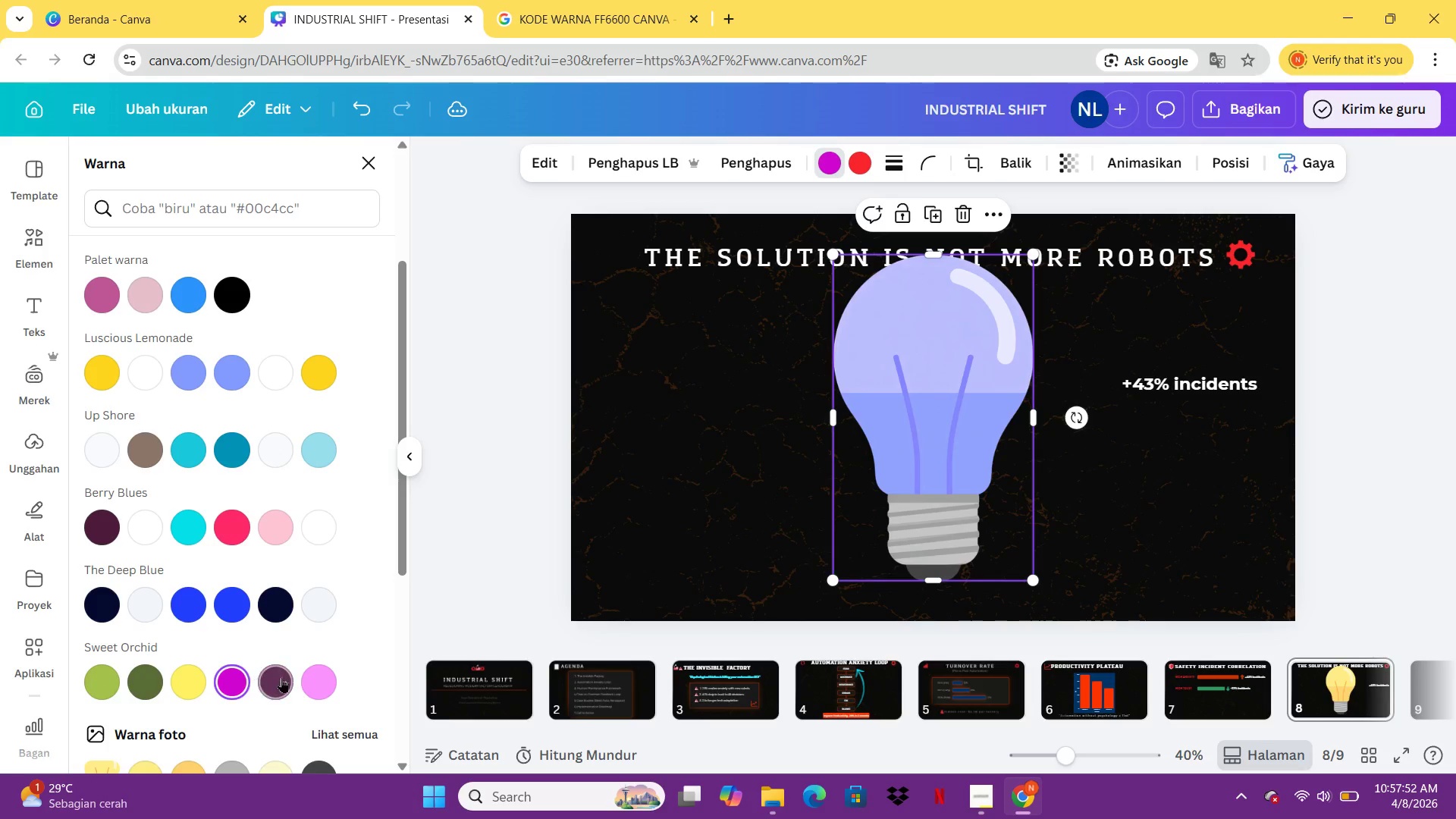 
left_click([281, 677])
 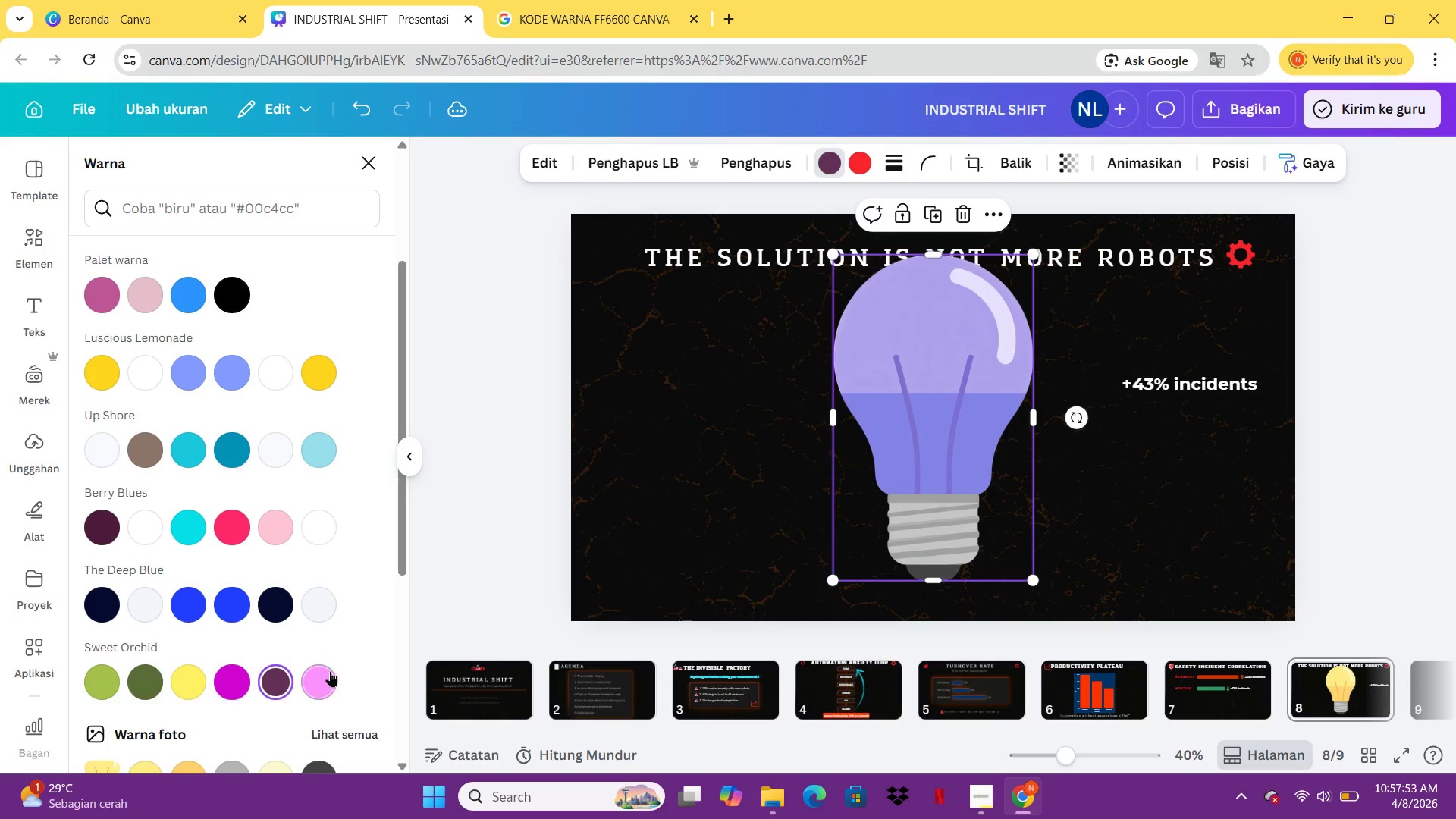 
left_click([330, 671])
 